 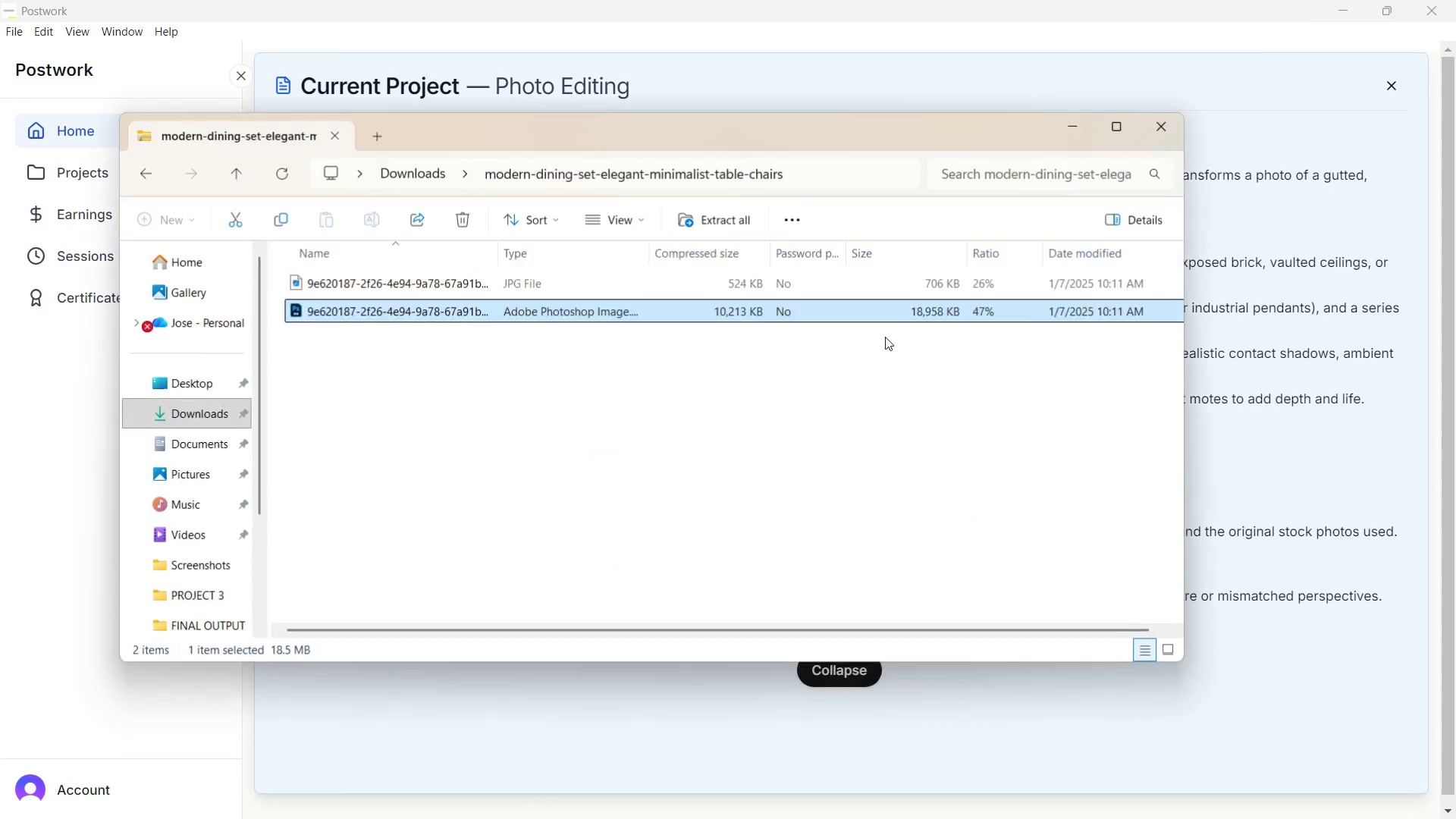 
left_click([149, 173])
 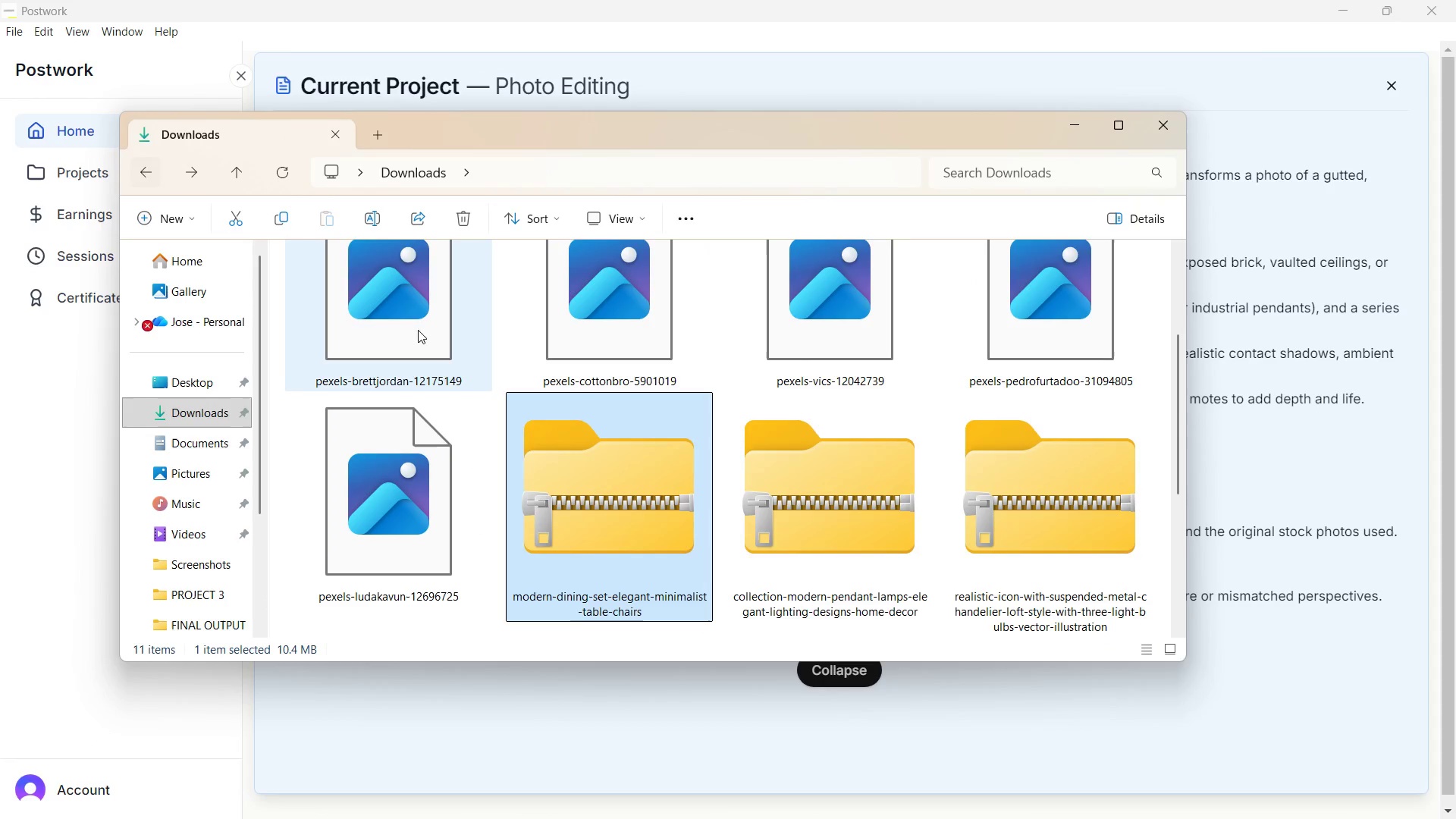 
scroll: coordinate [540, 430], scroll_direction: up, amount: 1.0
 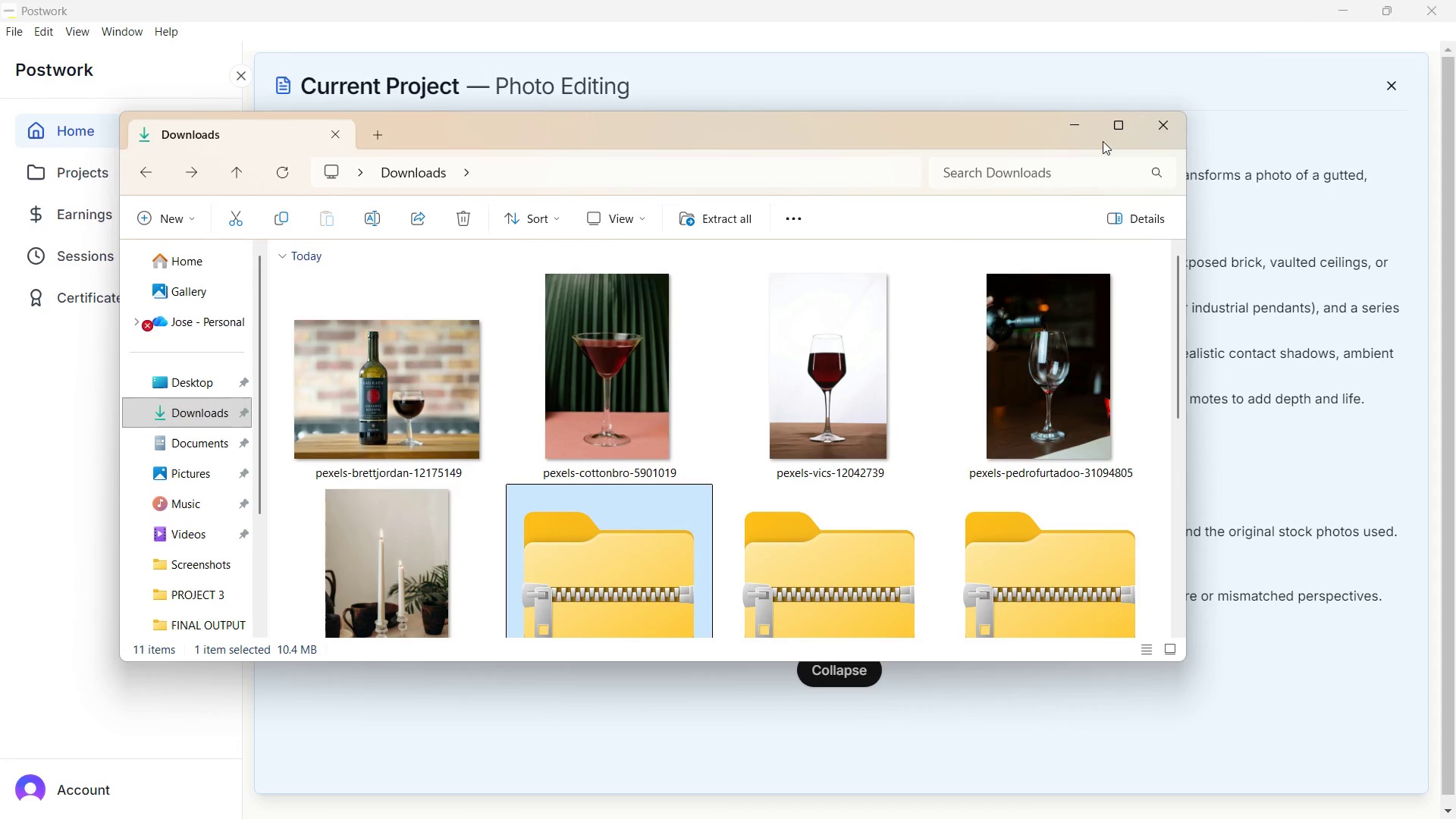 
left_click([1112, 128])
 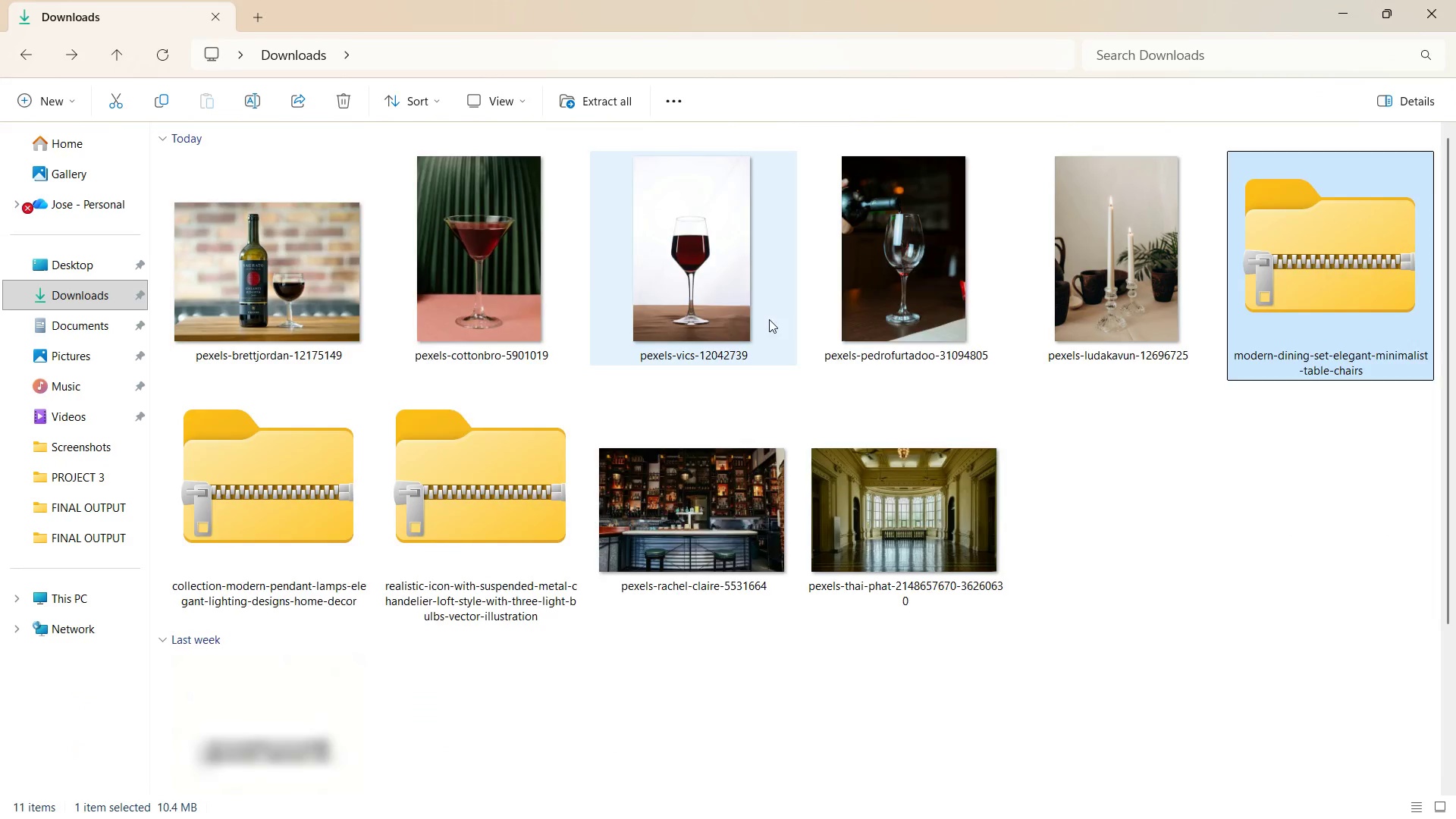 
scroll: coordinate [780, 355], scroll_direction: up, amount: 3.0
 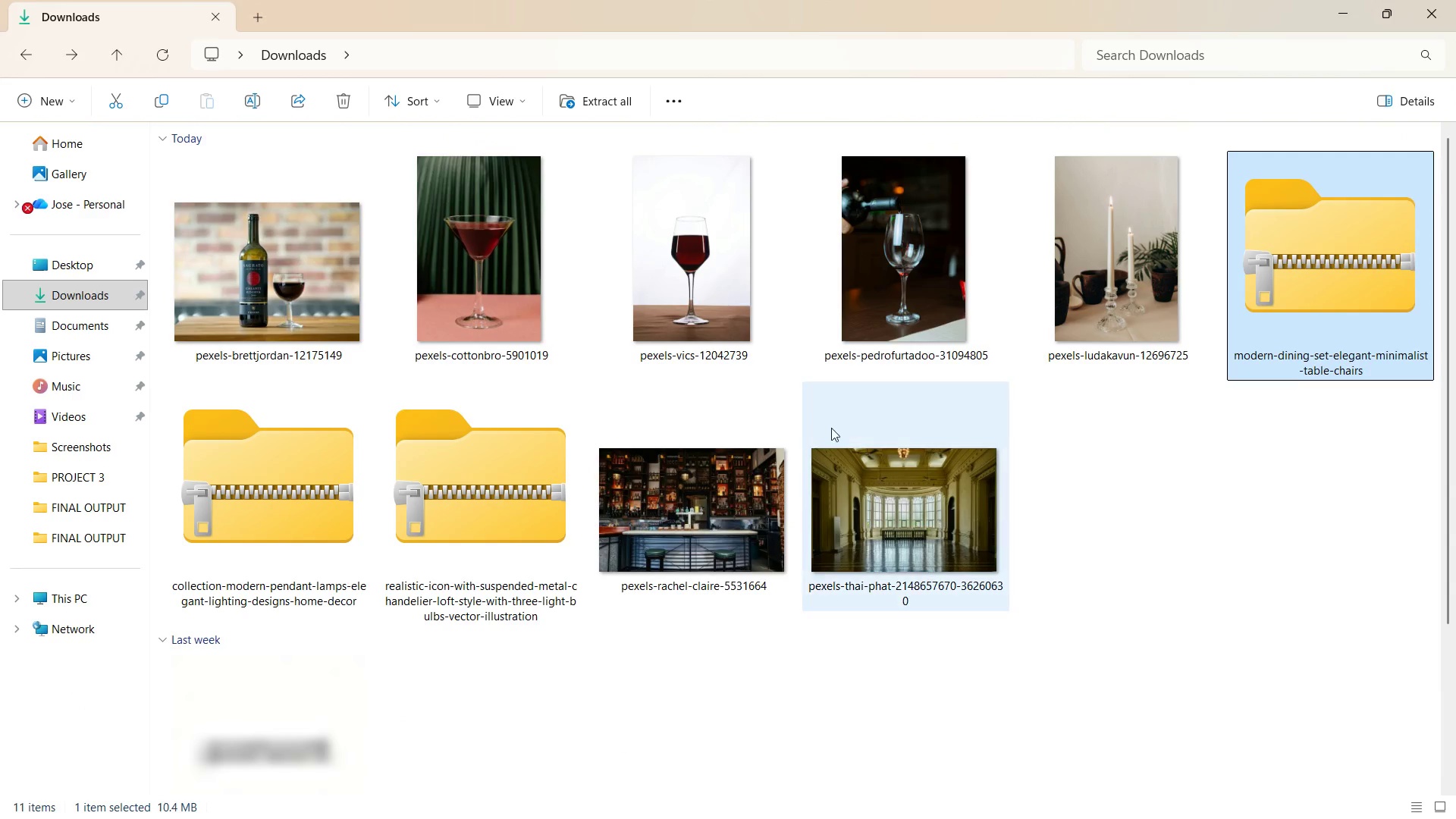 
left_click([859, 478])
 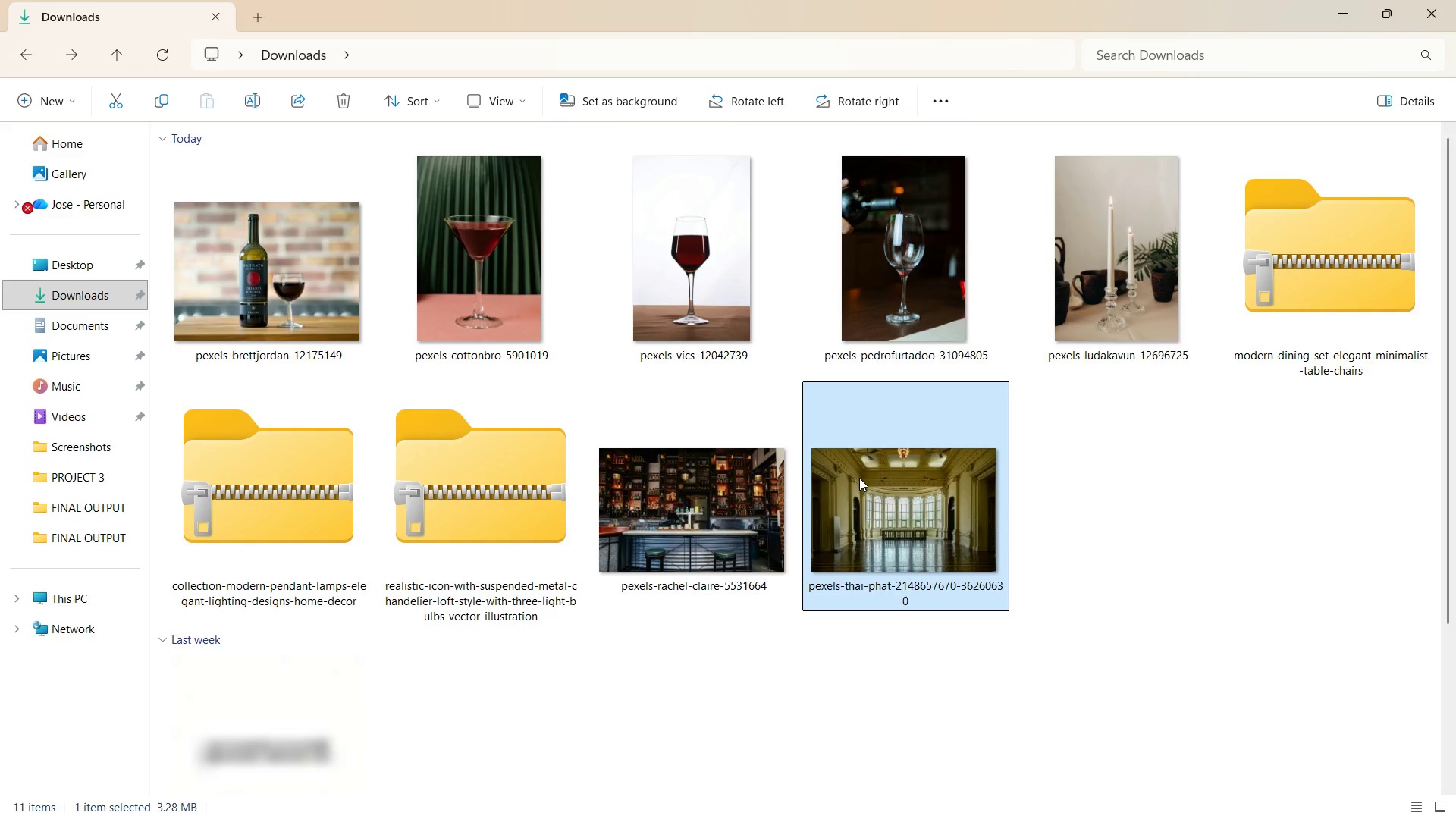 
right_click([859, 478])
 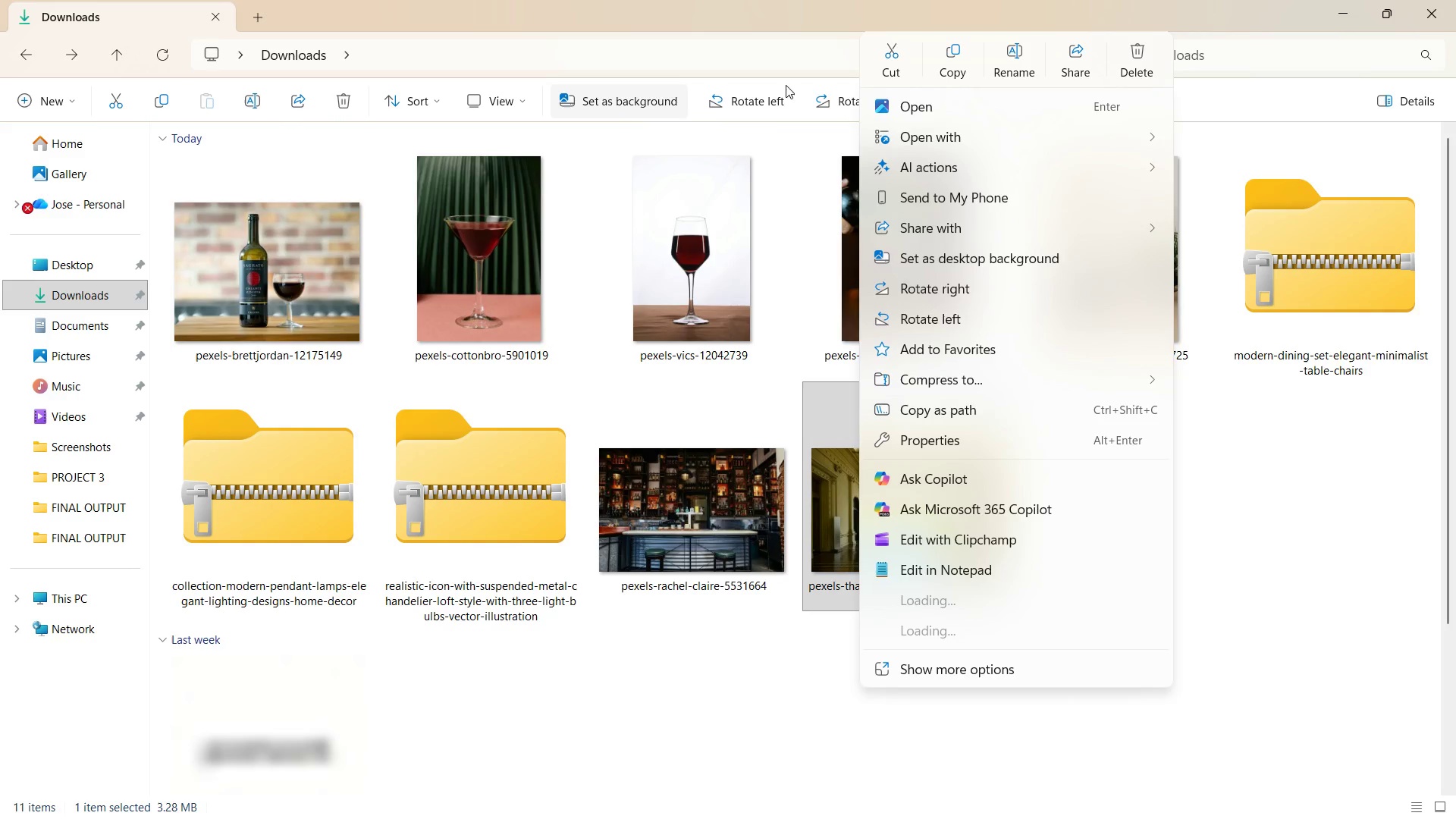 
left_click([991, 131])
 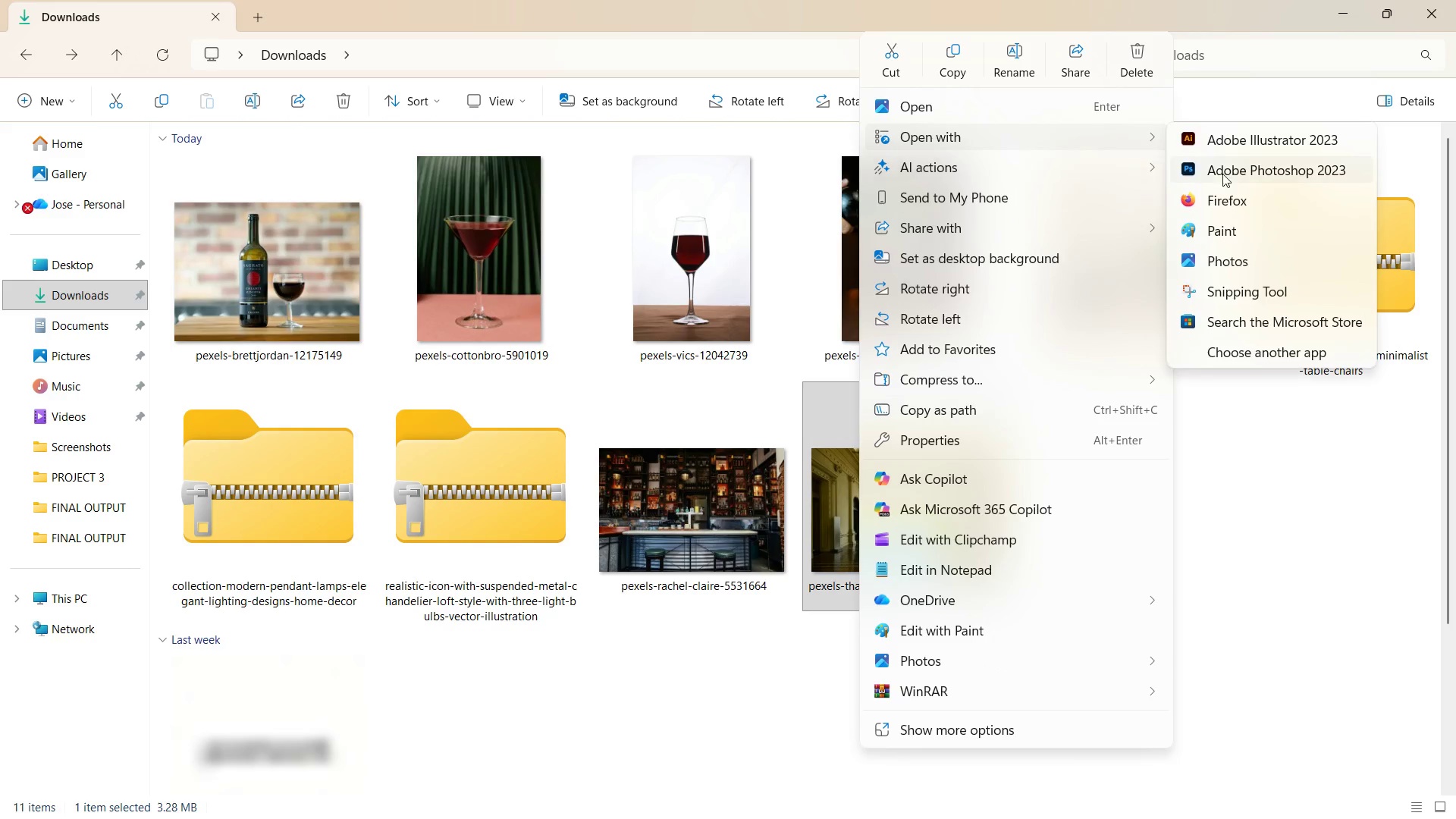 
left_click([1225, 169])
 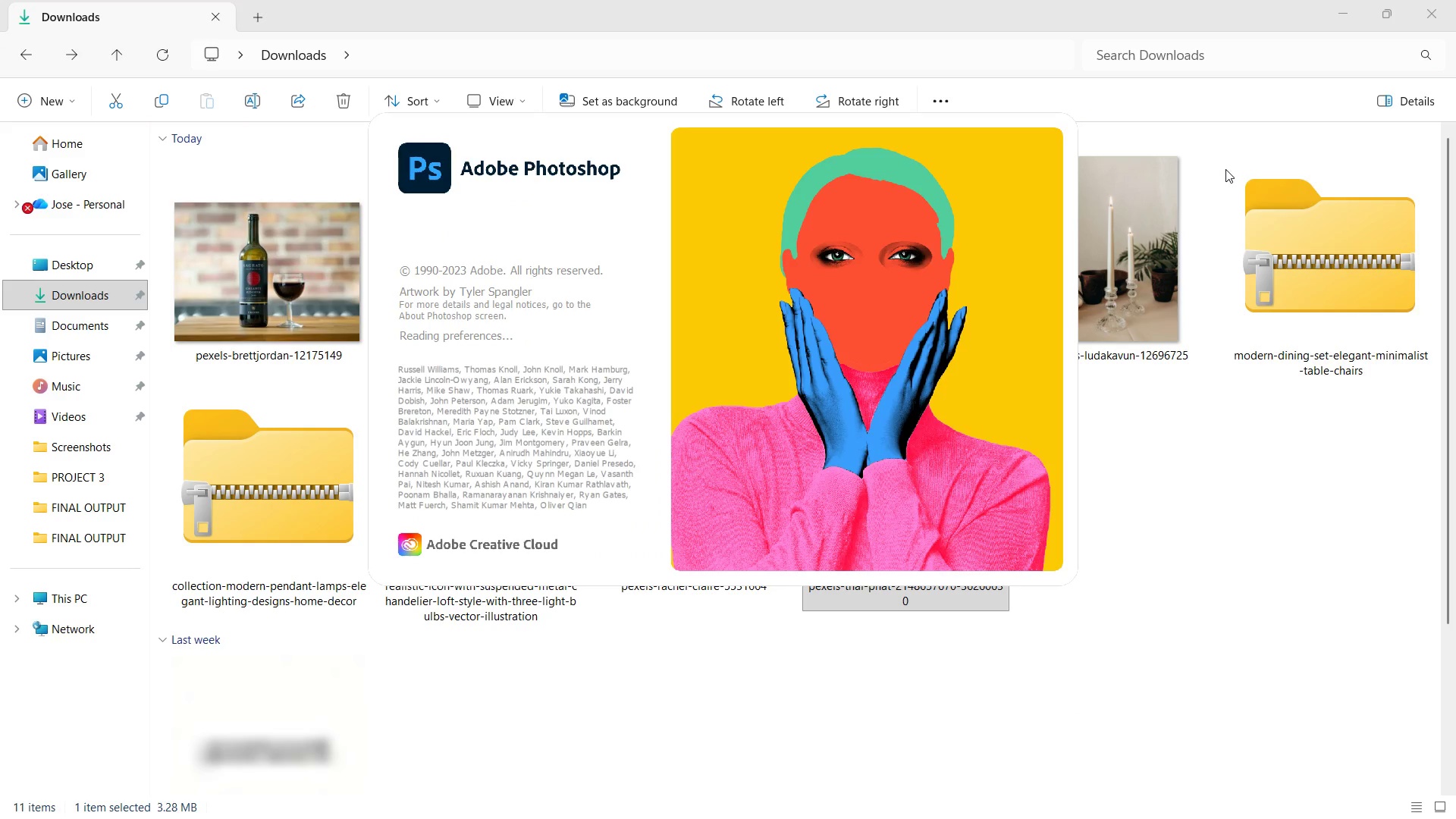 
wait(13.39)
 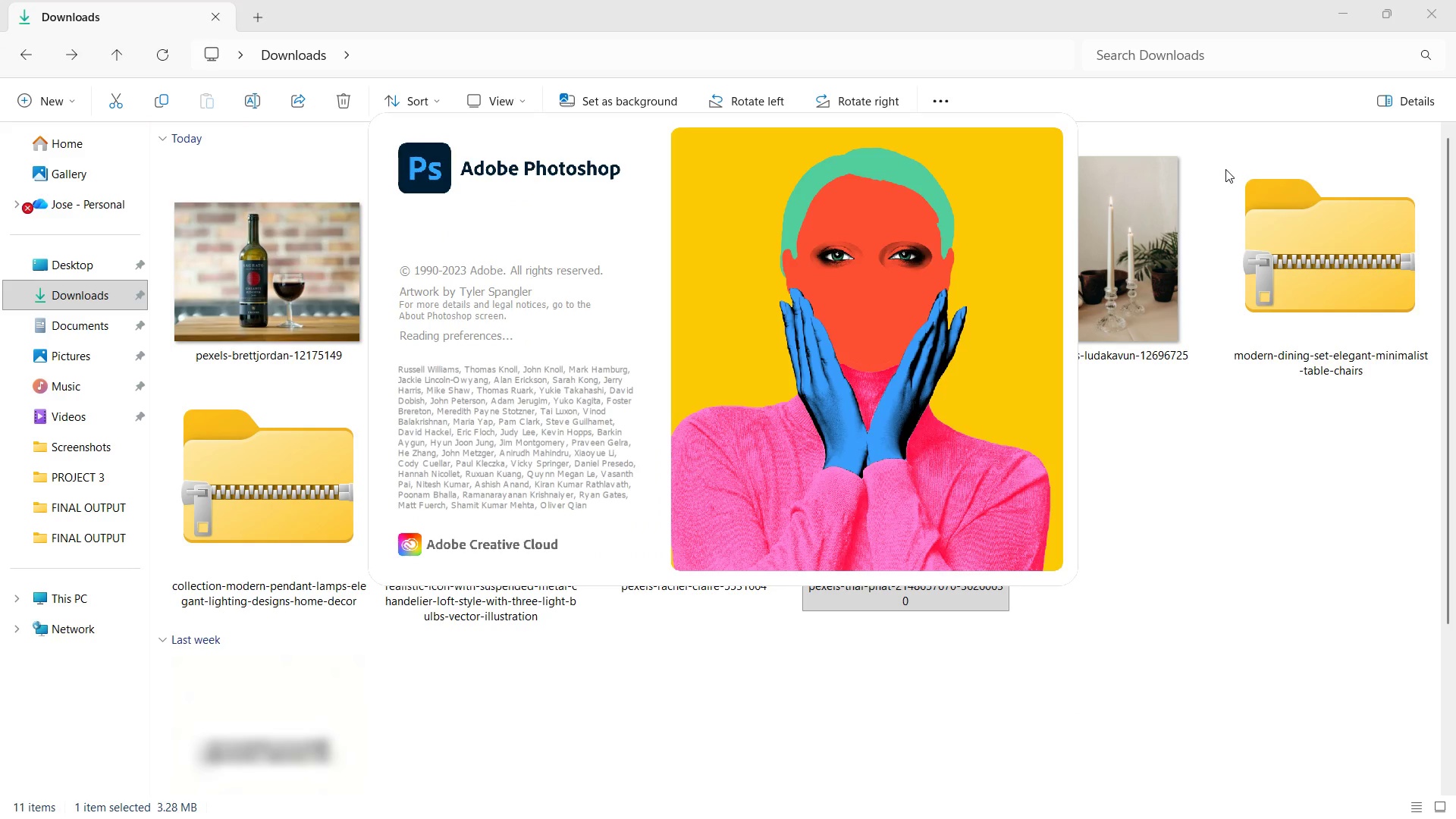 
key(Alt+Tab)
 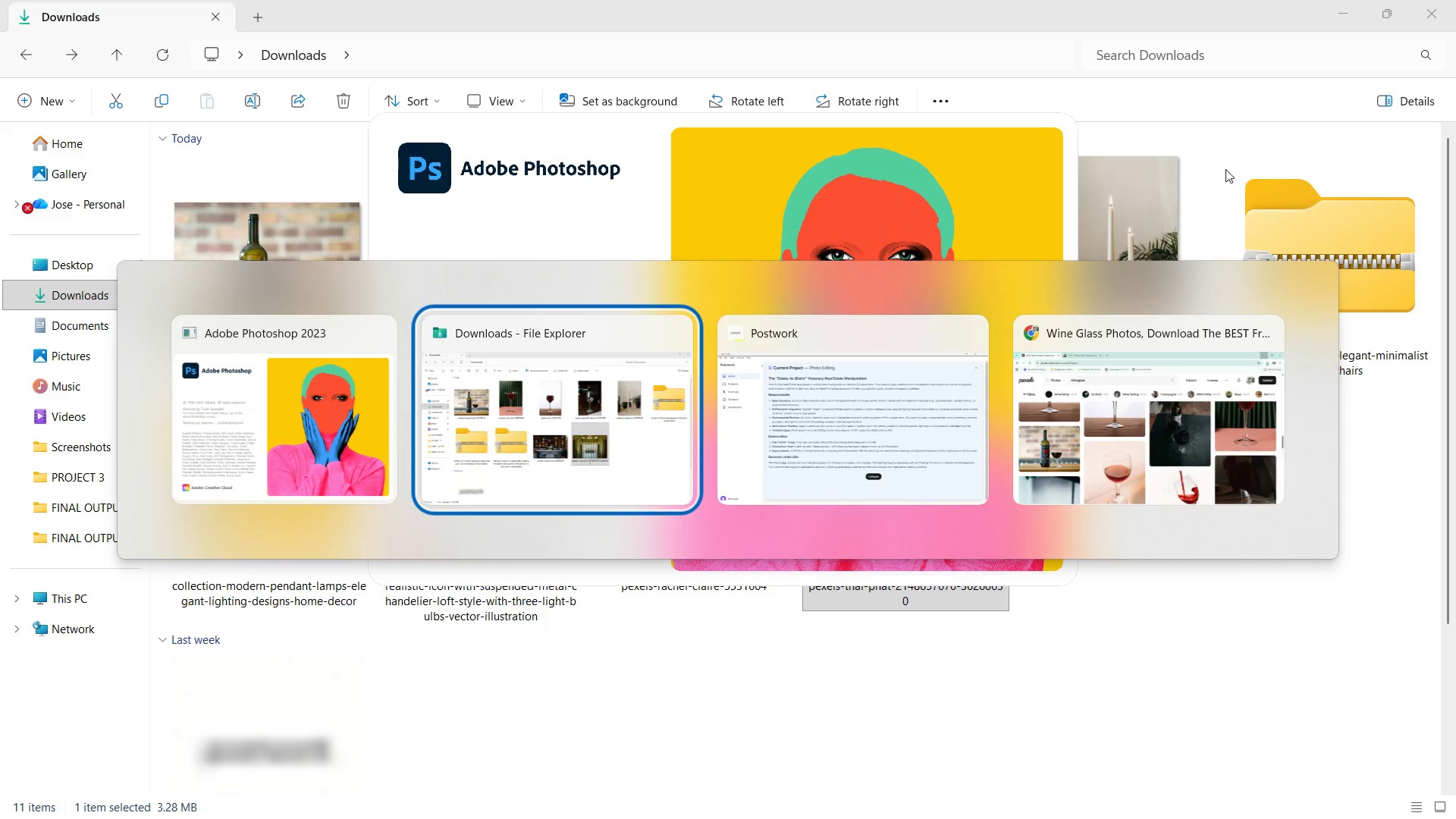 
key(Alt+Tab)
 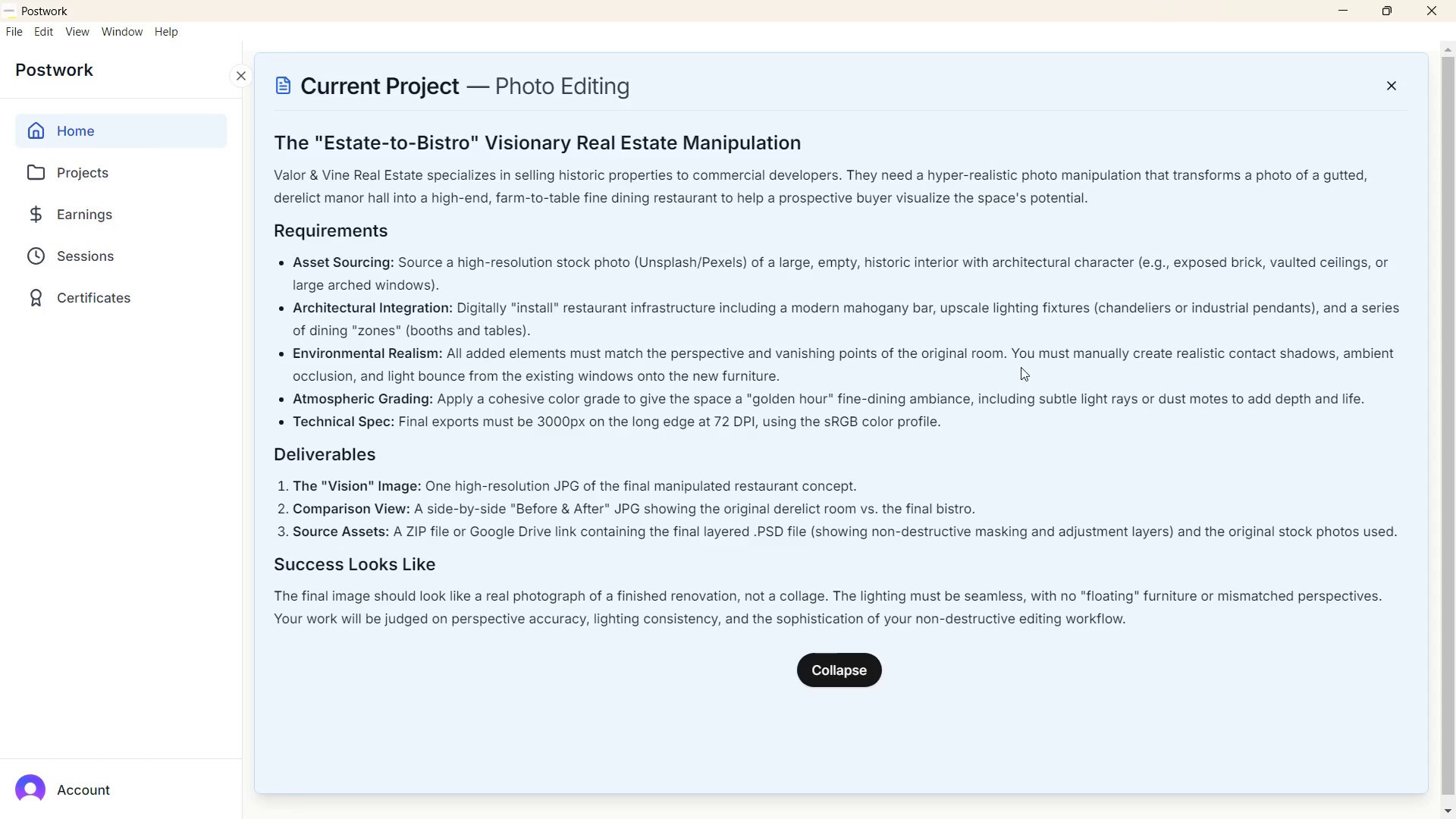 
wait(25.47)
 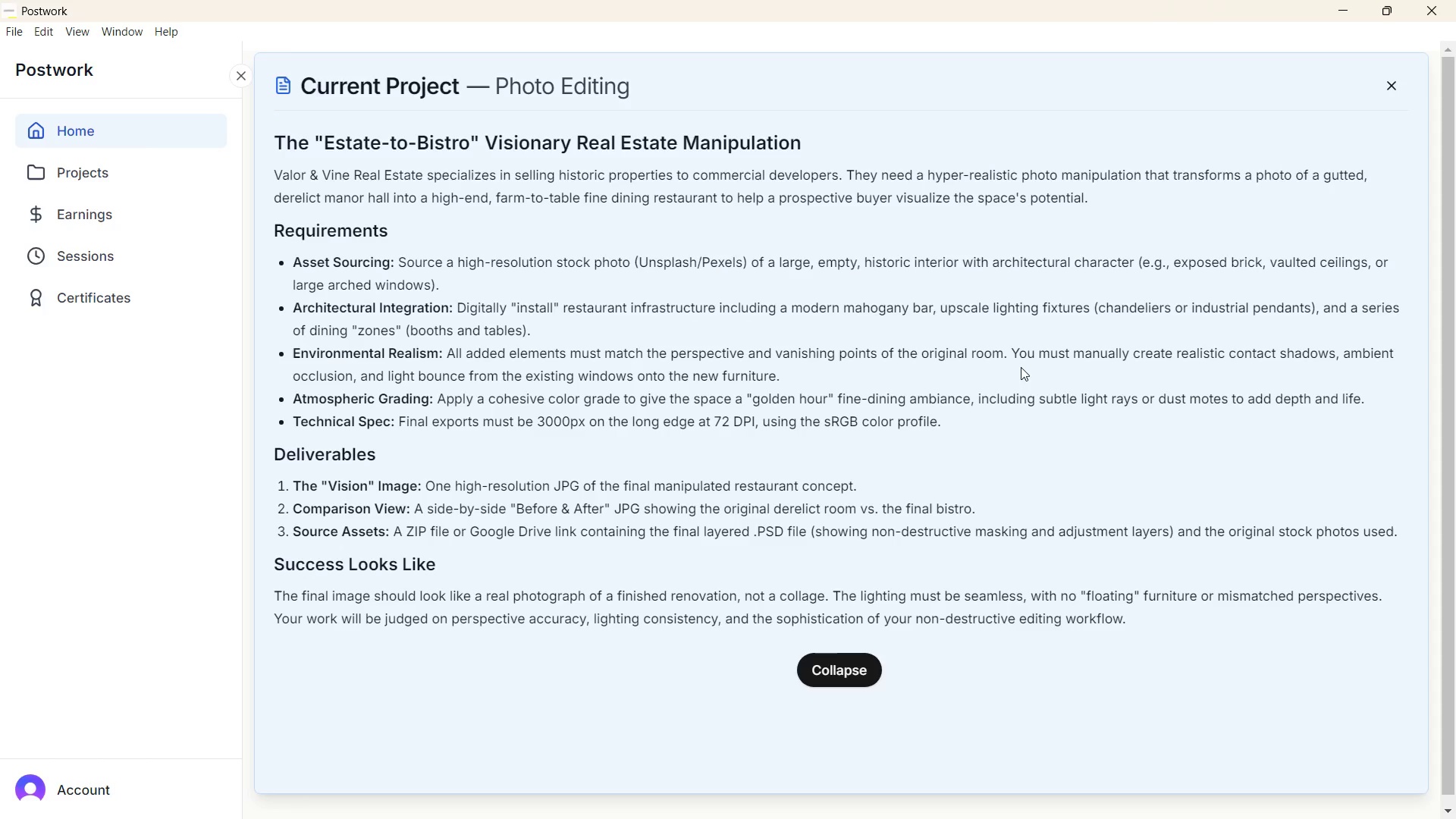 
left_click([1356, 3])
 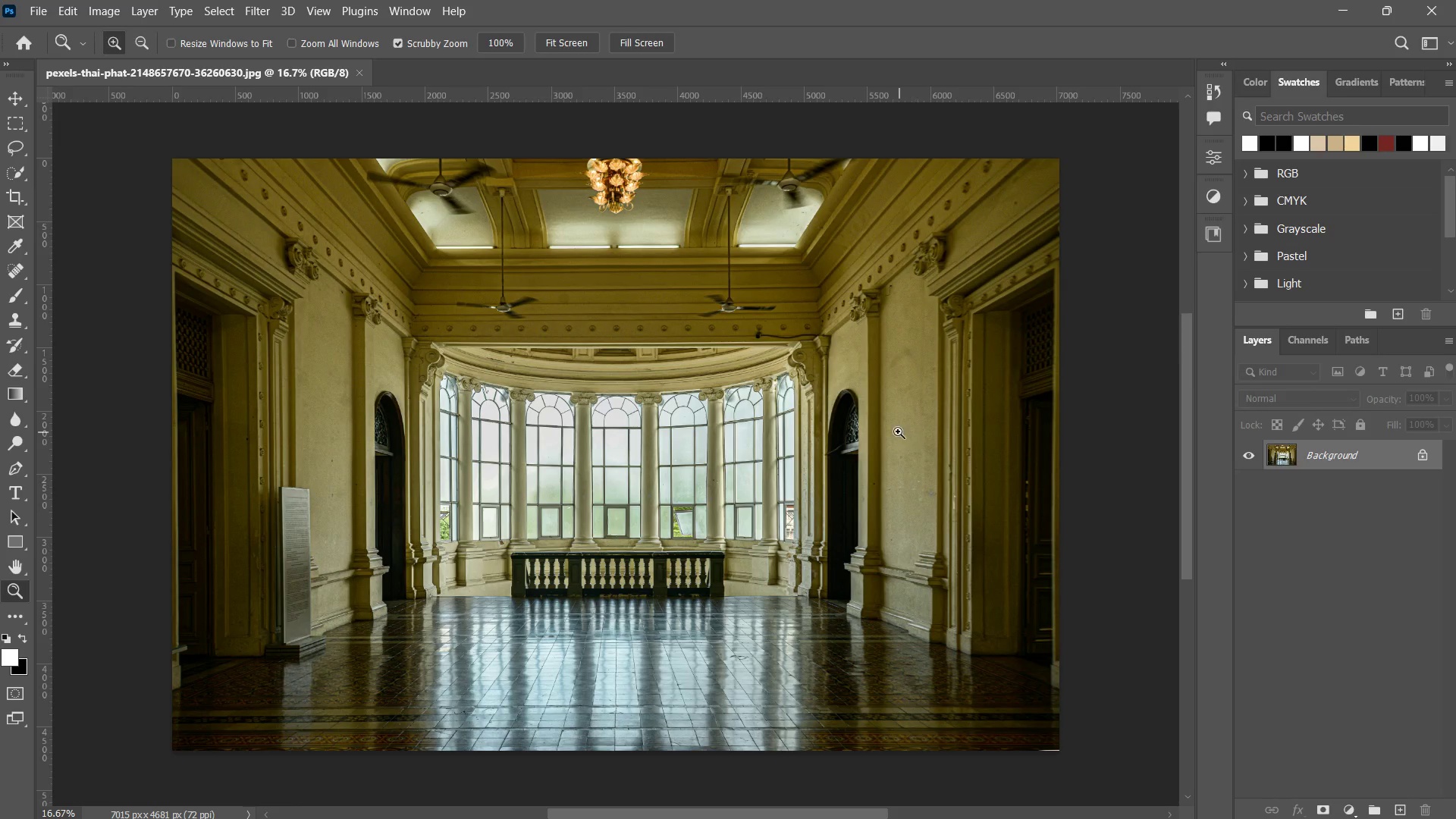 
left_click_drag(start_coordinate=[686, 441], to_coordinate=[720, 413])
 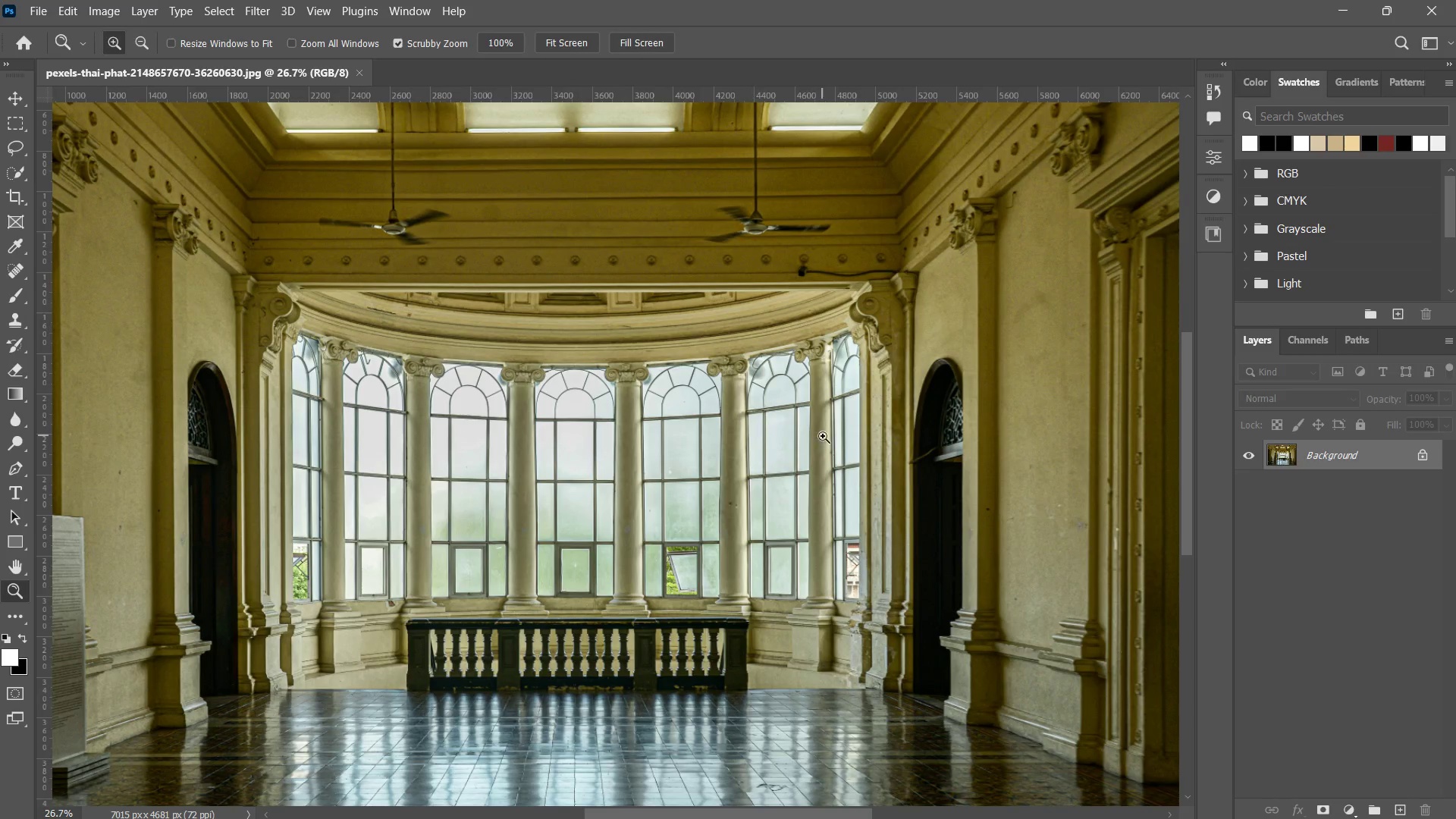 
hold_key(key=Space, duration=0.5)
 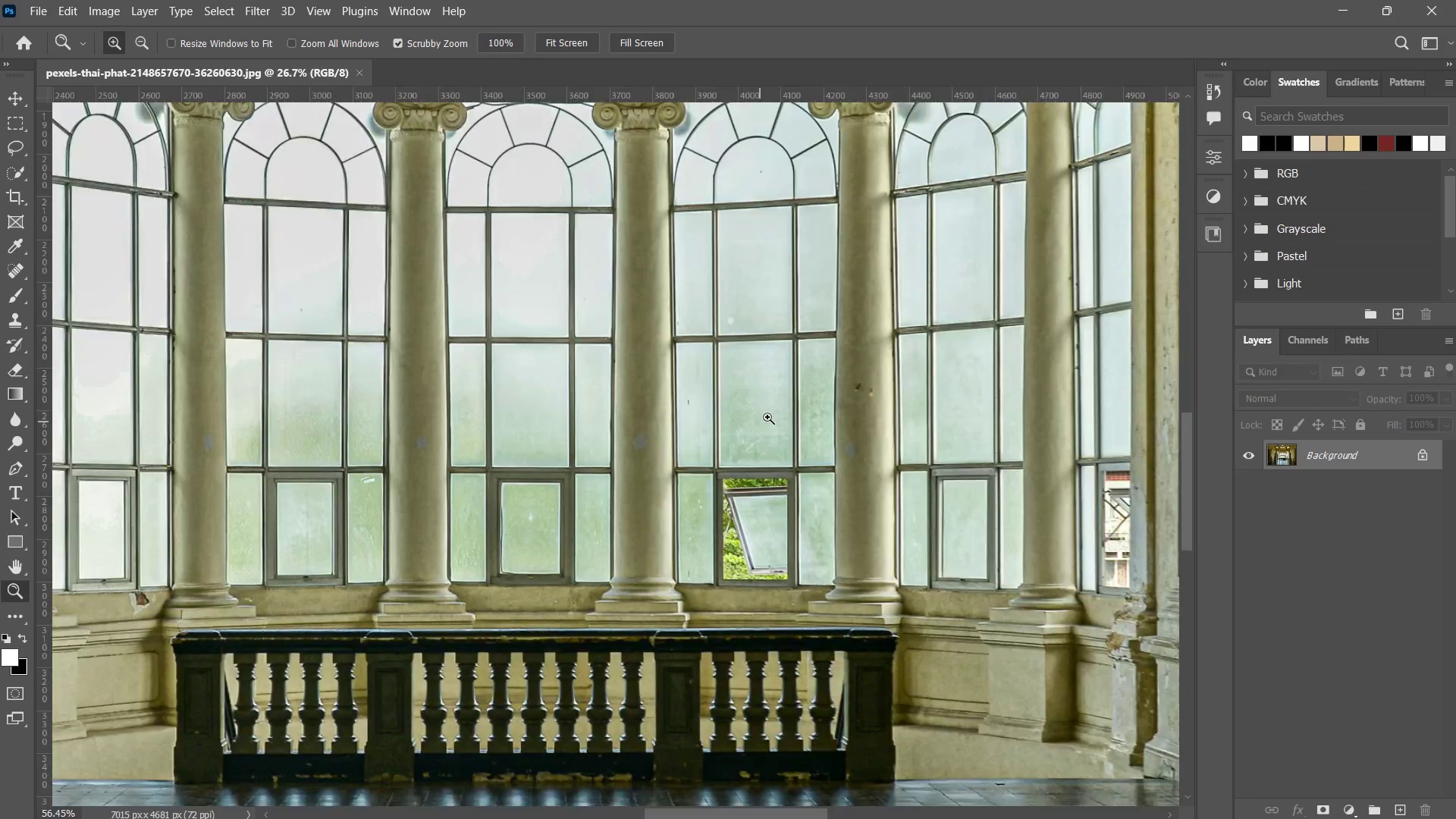 
left_click_drag(start_coordinate=[668, 534], to_coordinate=[708, 481])
 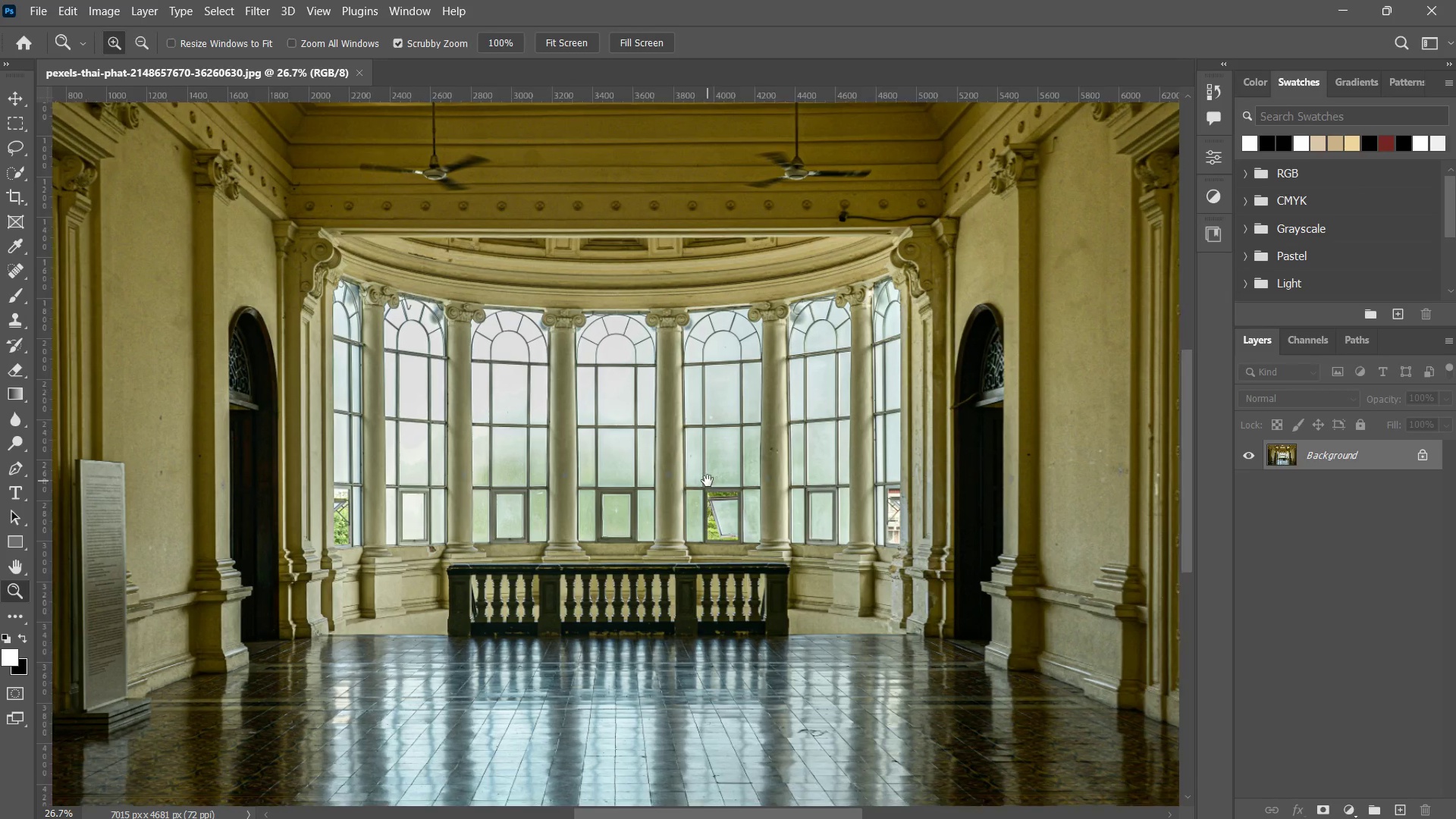 
type(zz)
 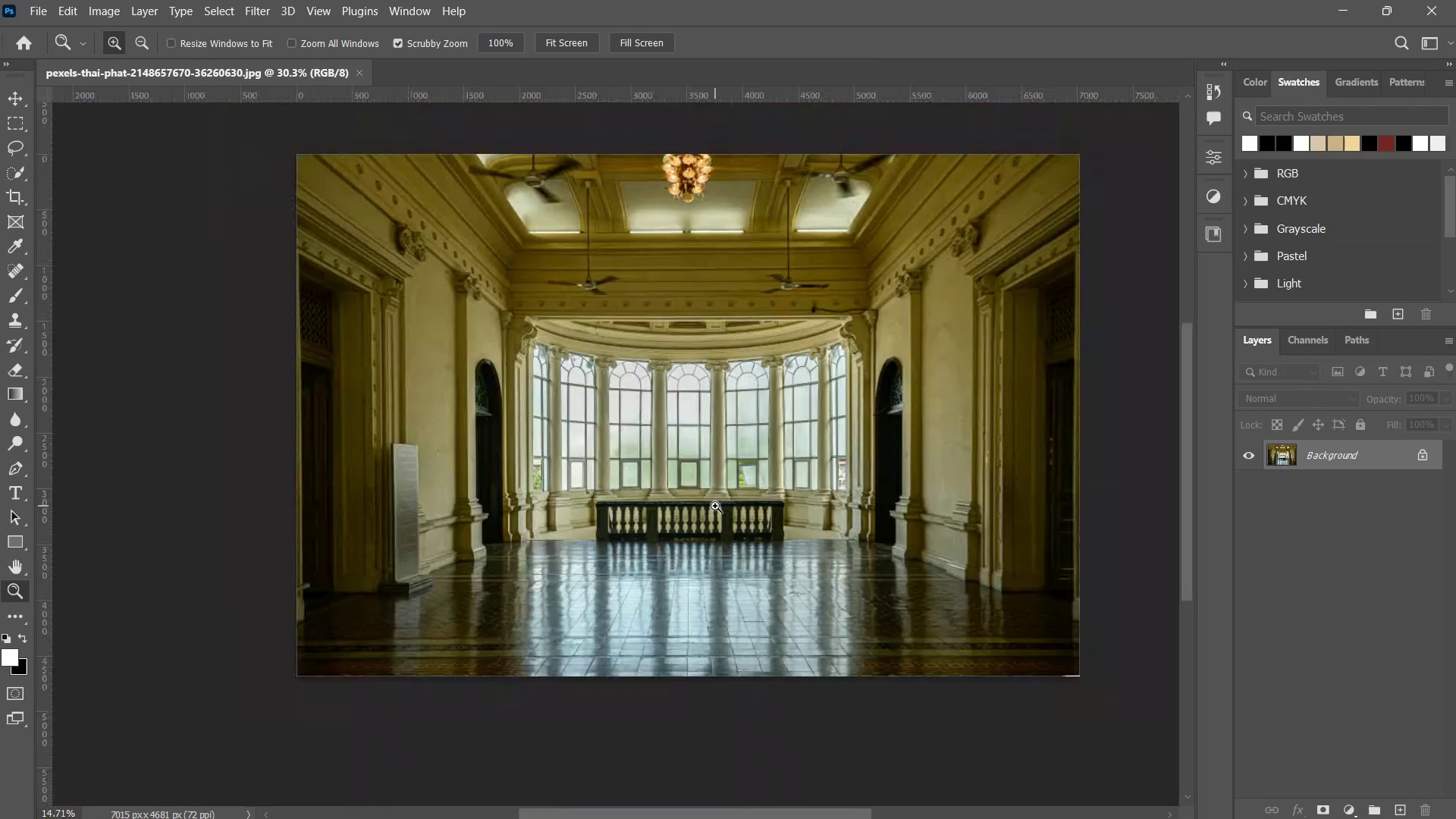 
left_click_drag(start_coordinate=[708, 481], to_coordinate=[721, 466])
 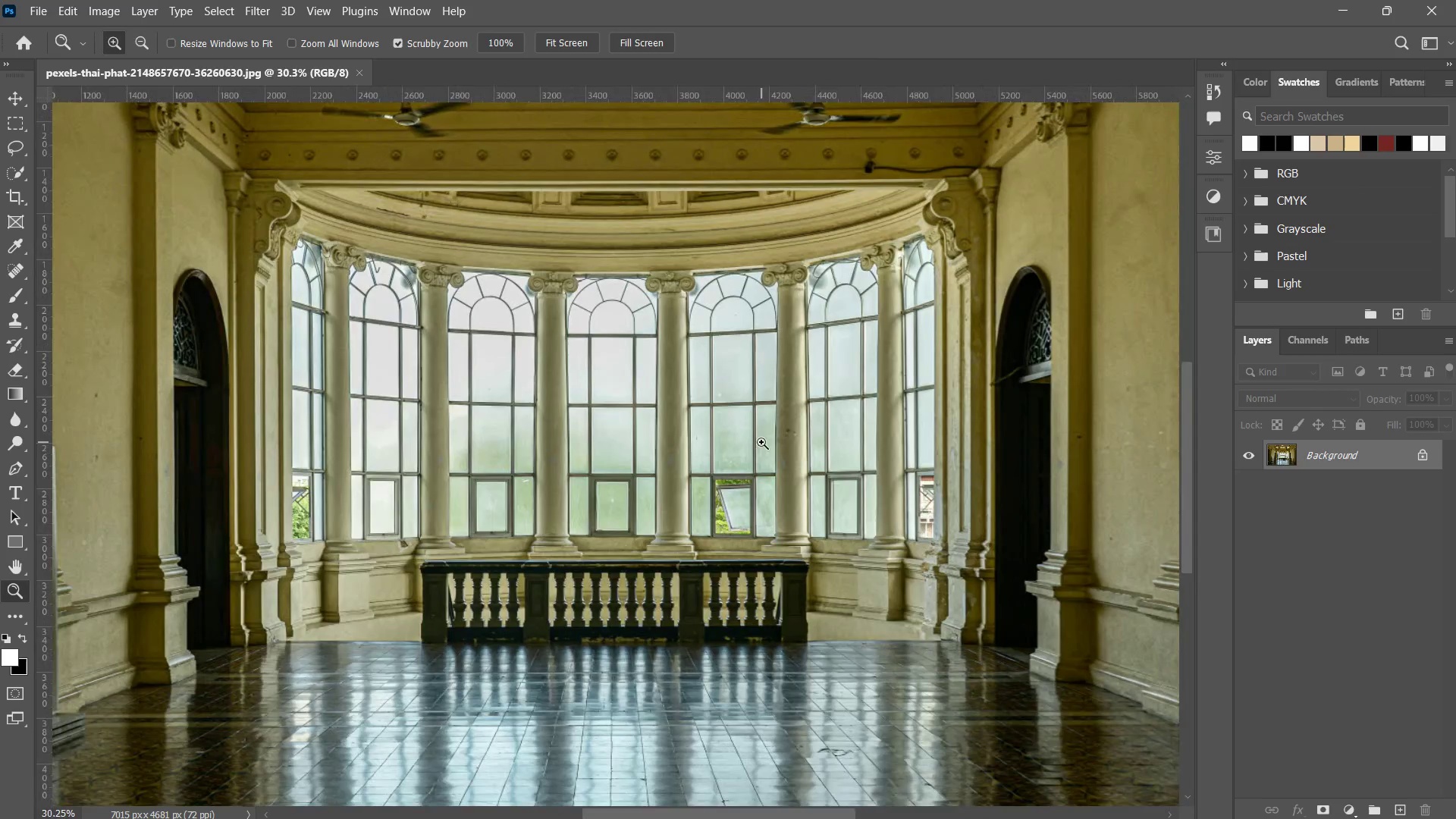 
left_click_drag(start_coordinate=[761, 445], to_coordinate=[704, 700])
 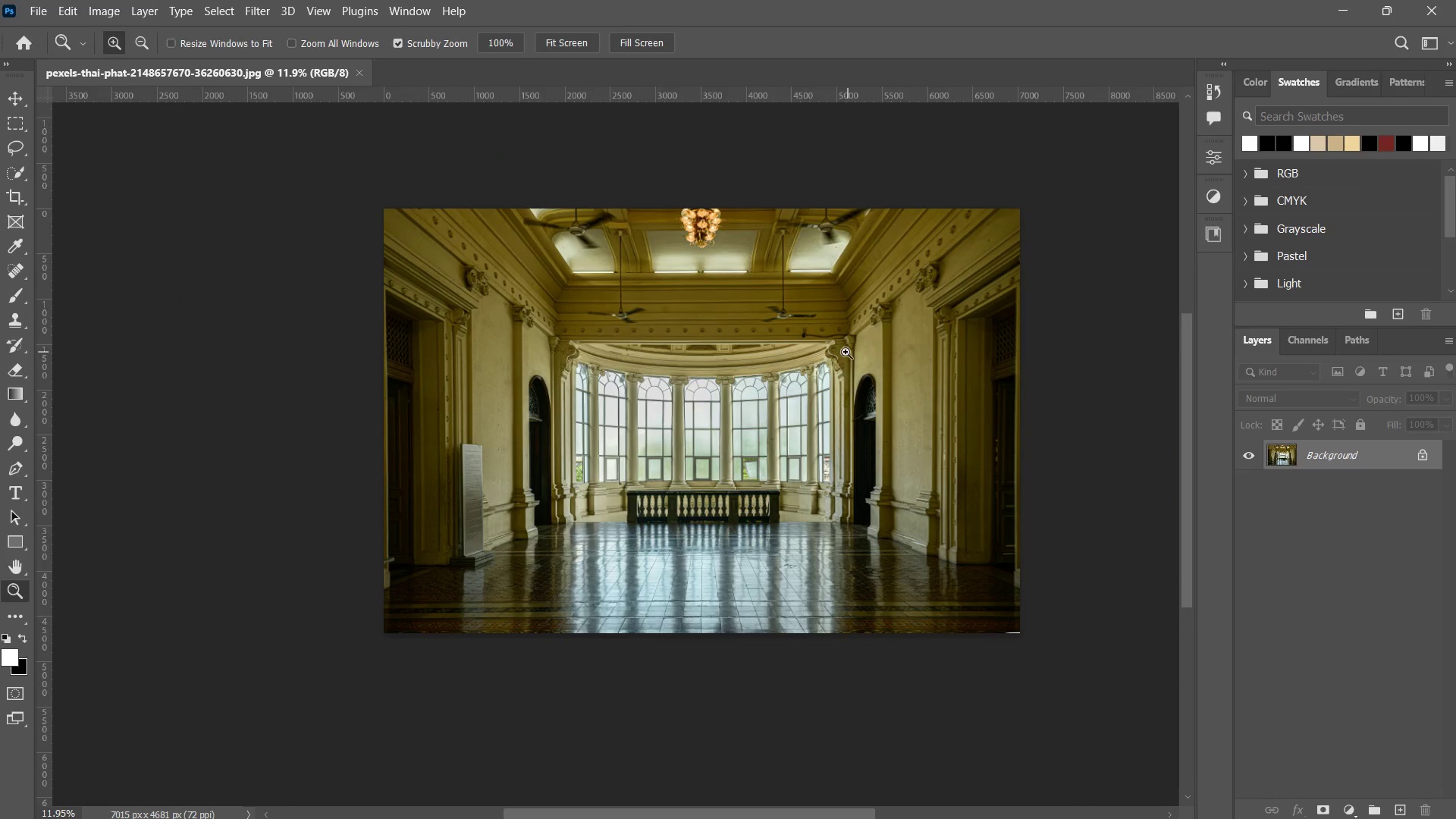 
left_click_drag(start_coordinate=[754, 381], to_coordinate=[795, 341])
 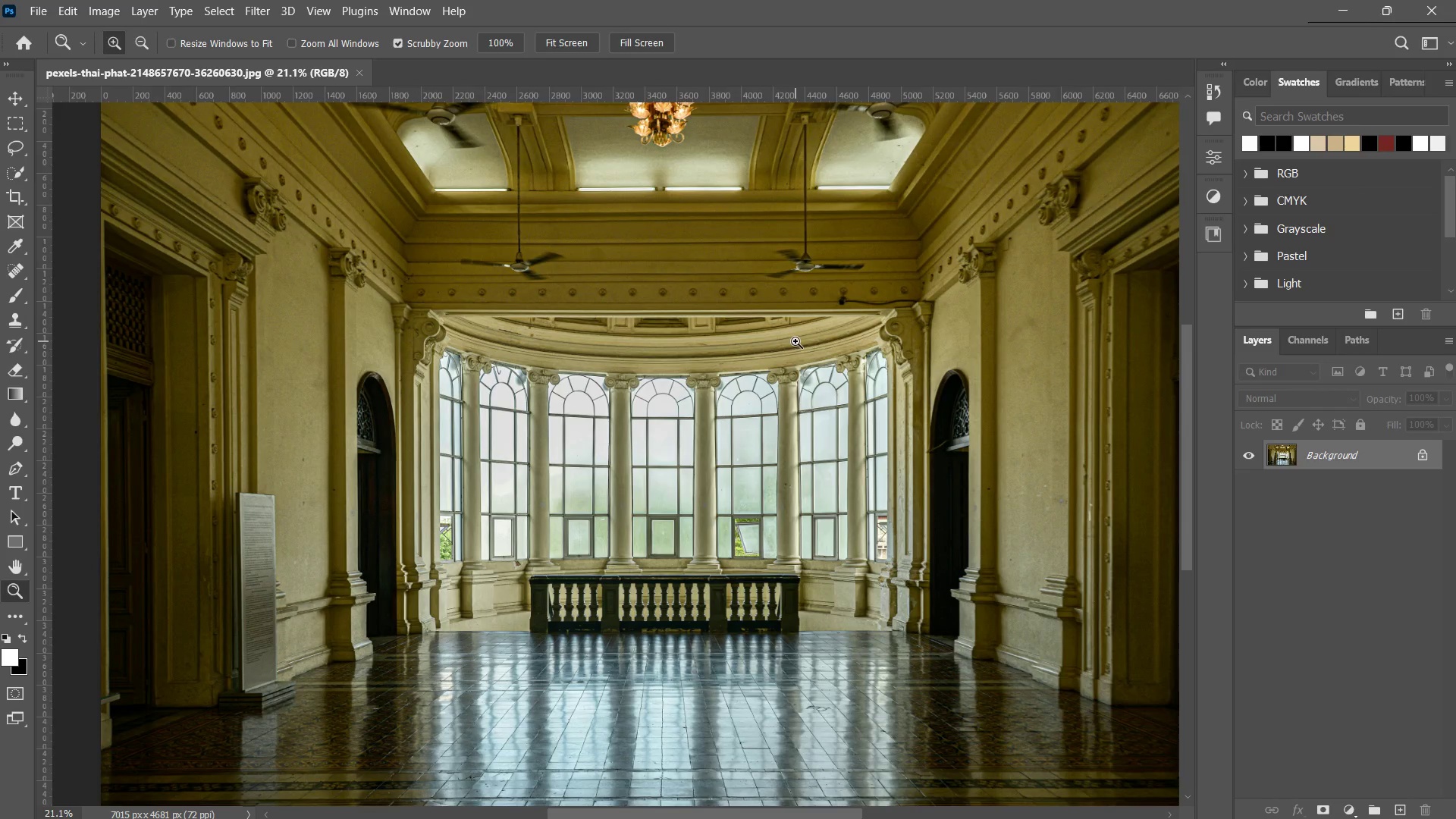 
left_click_drag(start_coordinate=[789, 351], to_coordinate=[742, 422])
 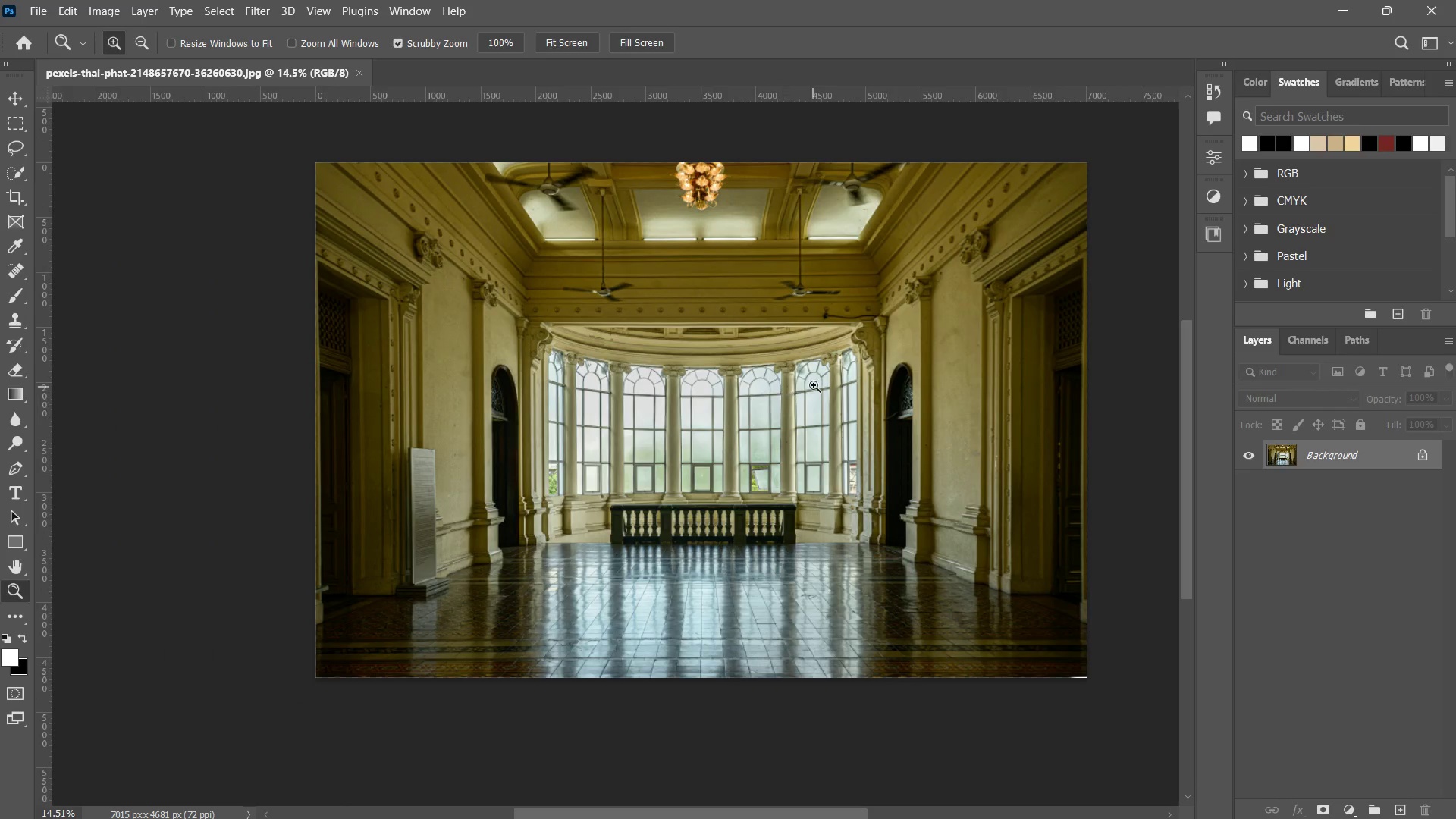 
left_click_drag(start_coordinate=[817, 384], to_coordinate=[799, 400])
 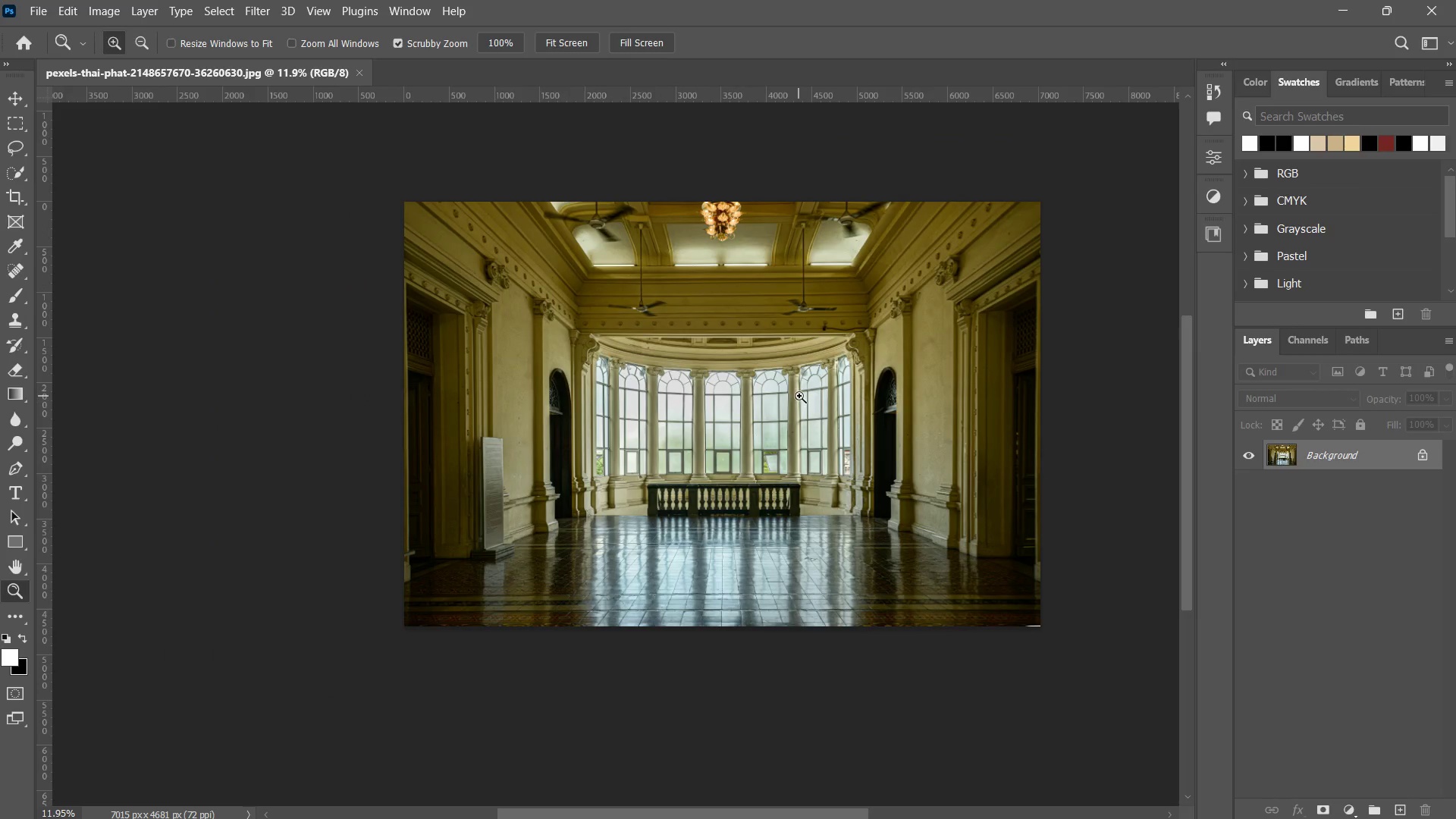 
left_click_drag(start_coordinate=[799, 396], to_coordinate=[847, 371])
 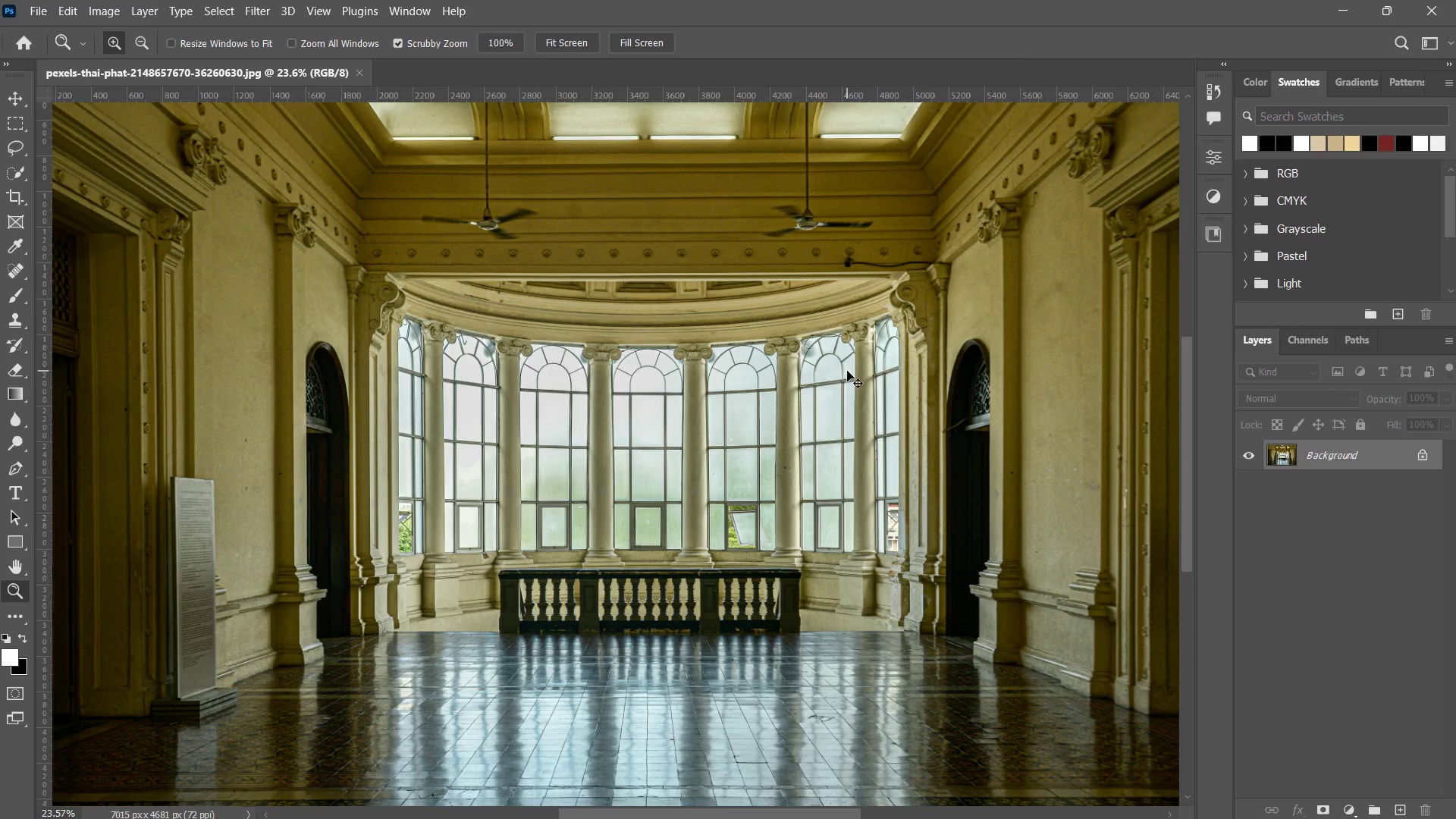 
key(Control+J)
 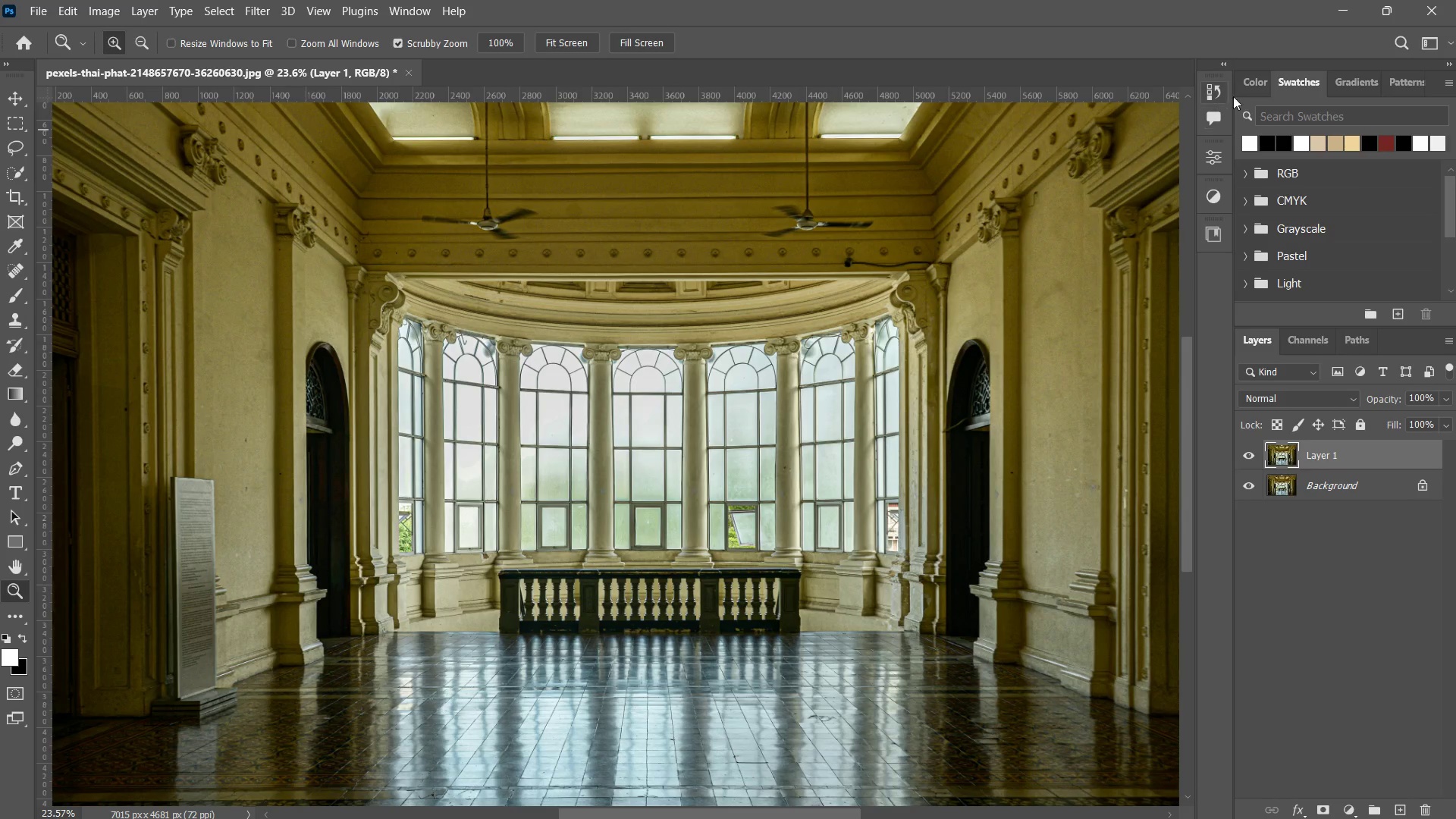 
left_click([1265, 80])
 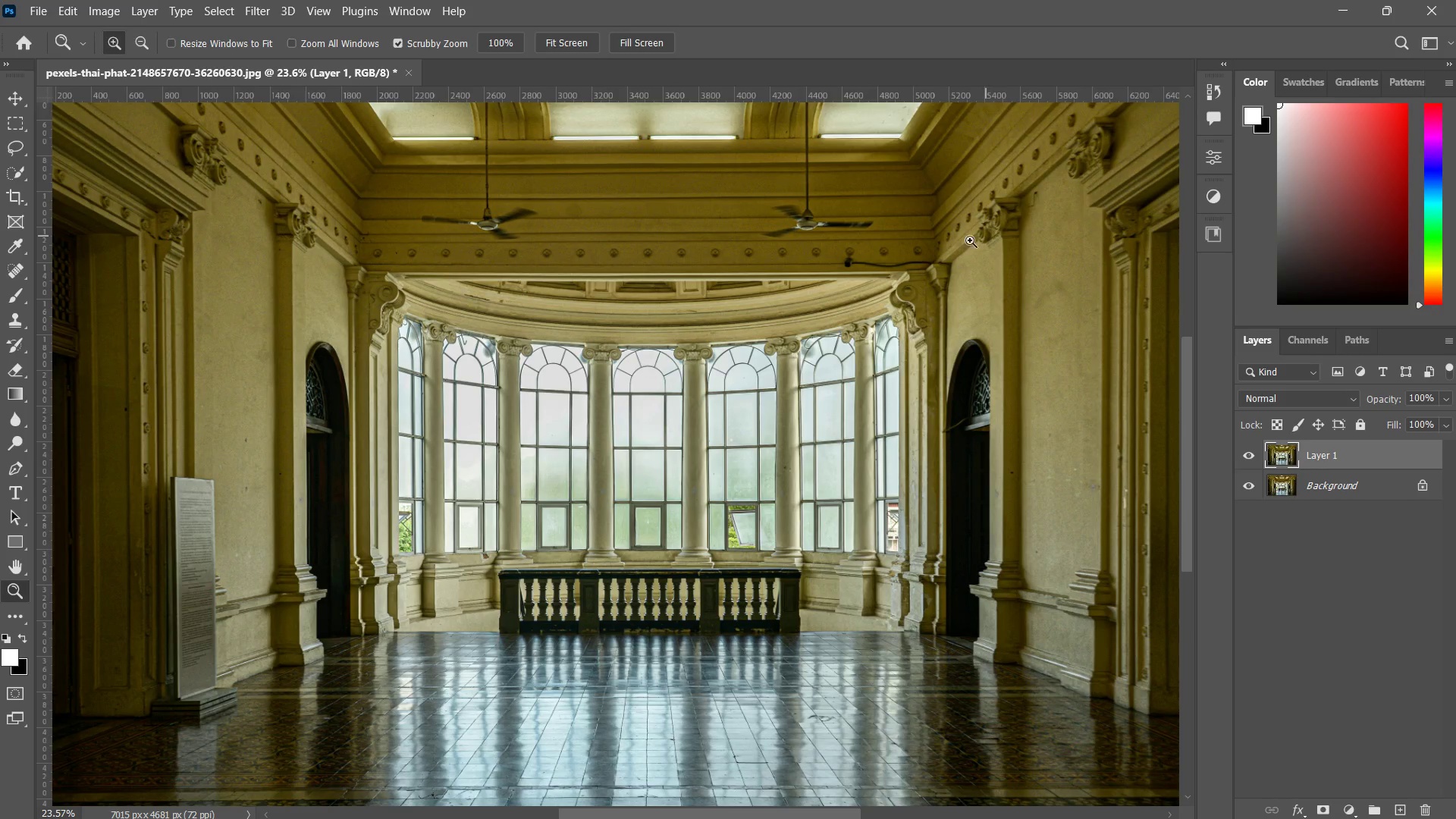 
type(zz)
 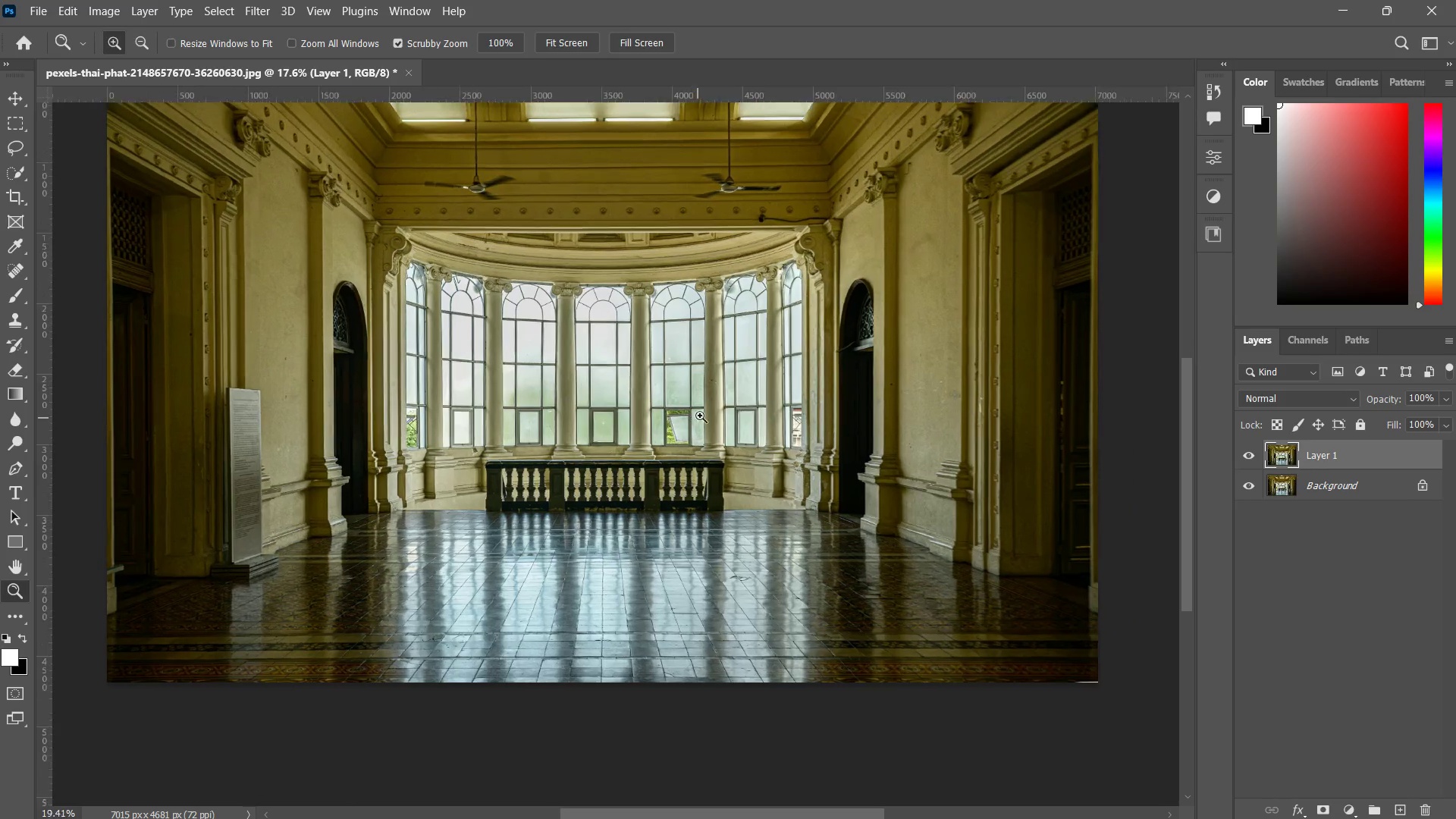 
left_click_drag(start_coordinate=[802, 403], to_coordinate=[777, 459])
 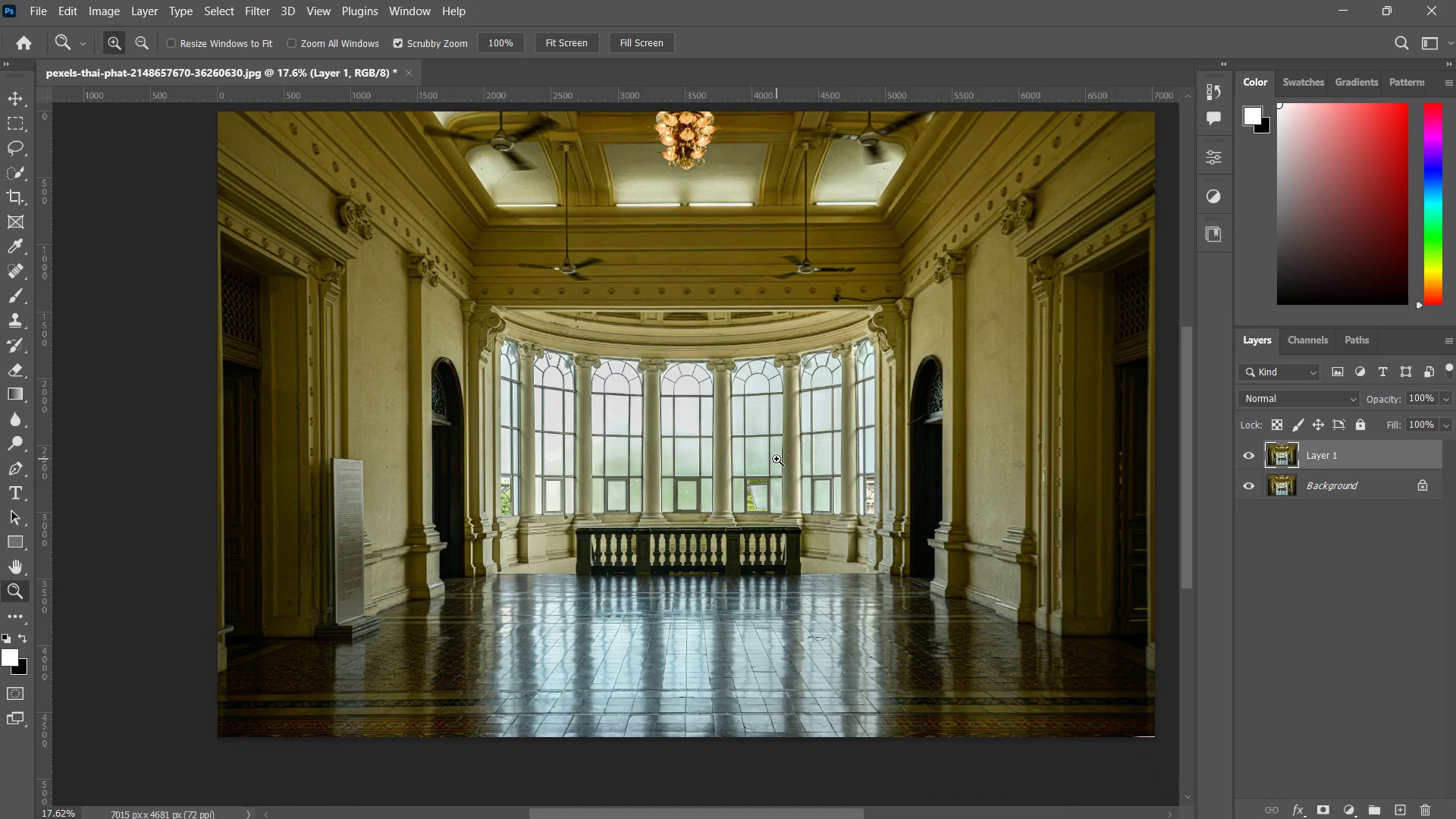 
hold_key(key=Space, duration=0.38)
 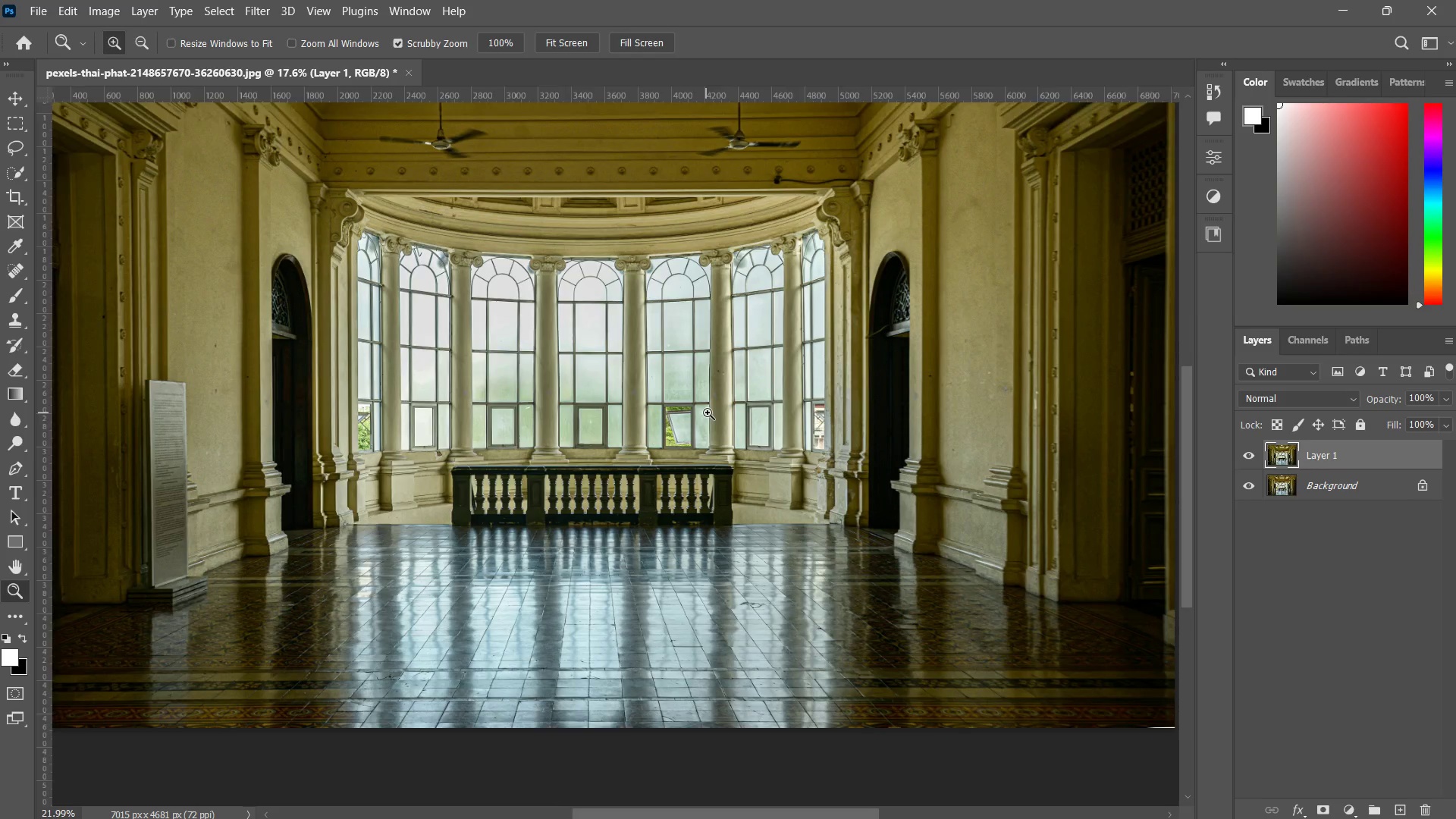 
left_click_drag(start_coordinate=[746, 469], to_coordinate=[711, 439])
 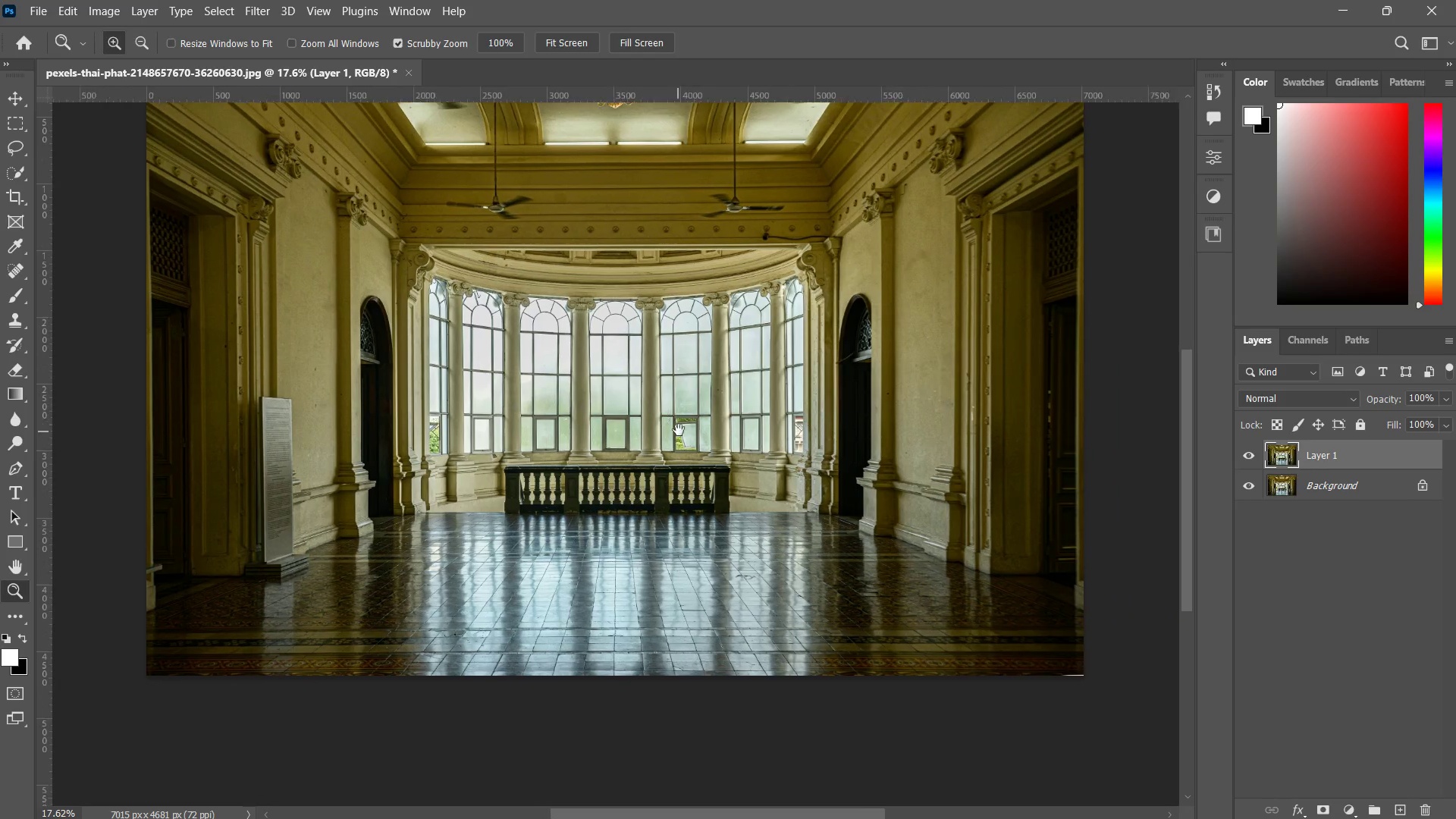 
left_click_drag(start_coordinate=[678, 431], to_coordinate=[708, 413])
 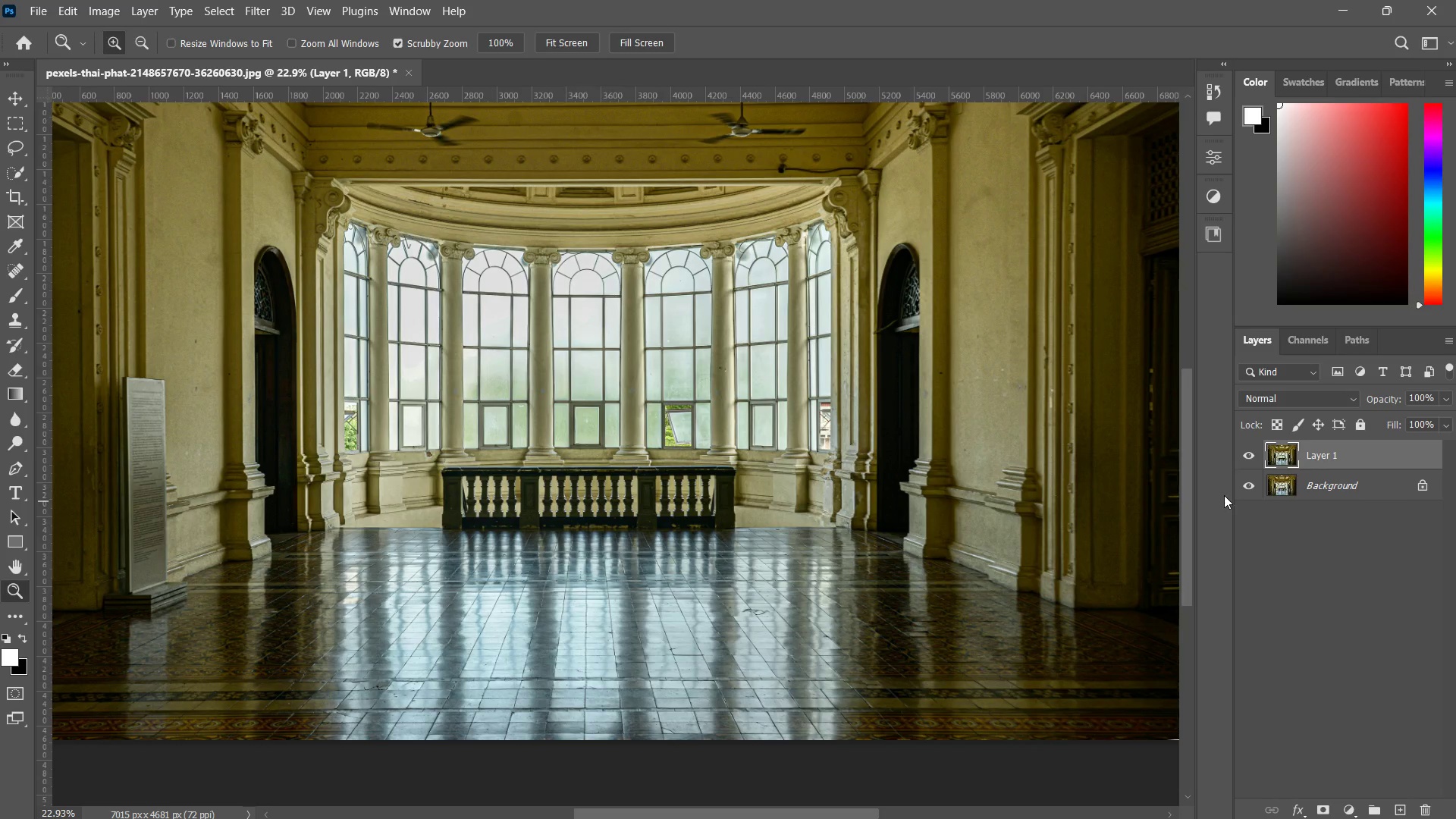 
left_click([1245, 482])
 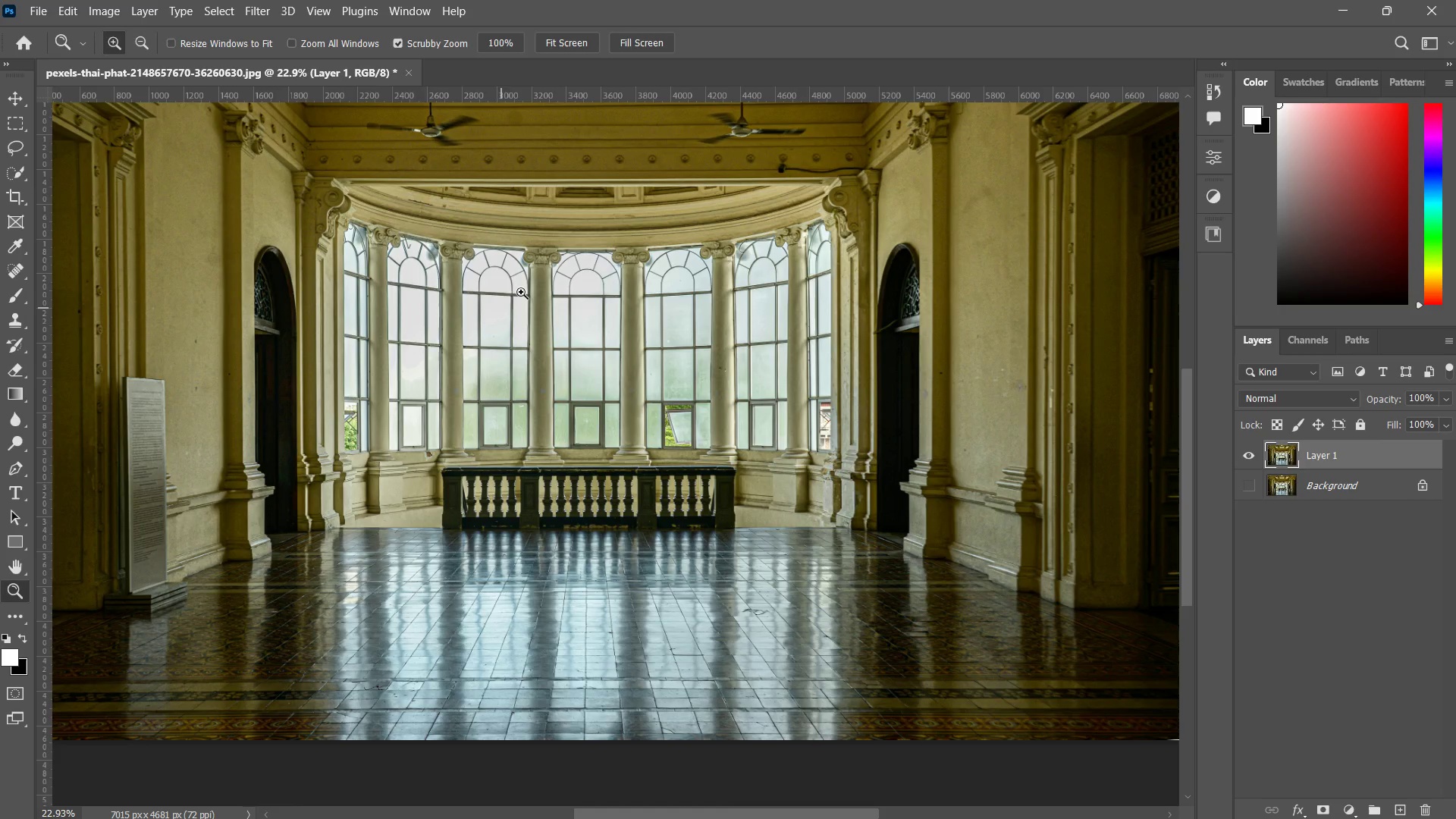 
left_click_drag(start_coordinate=[646, 407], to_coordinate=[613, 470])
 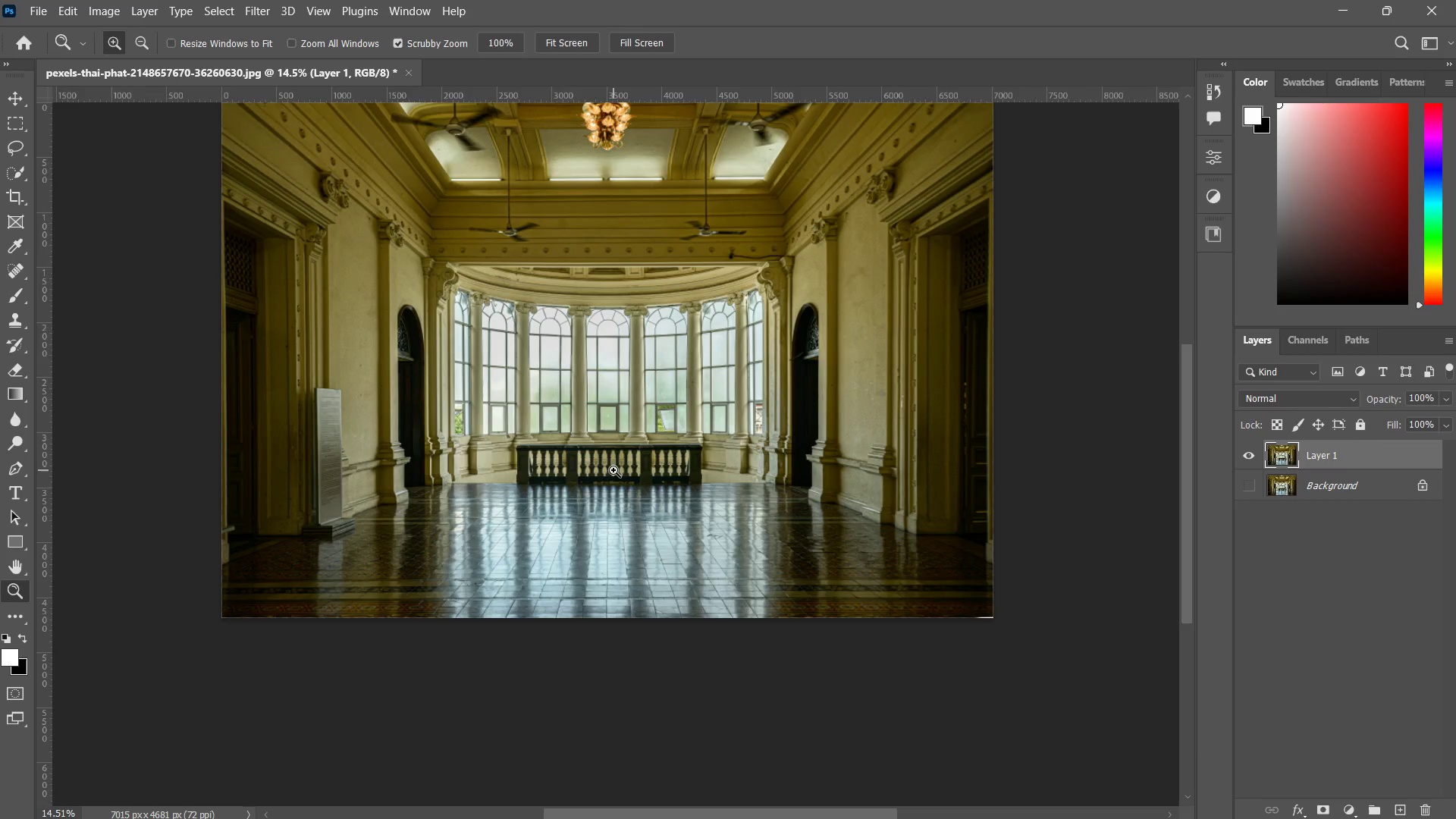 
key(Space)
 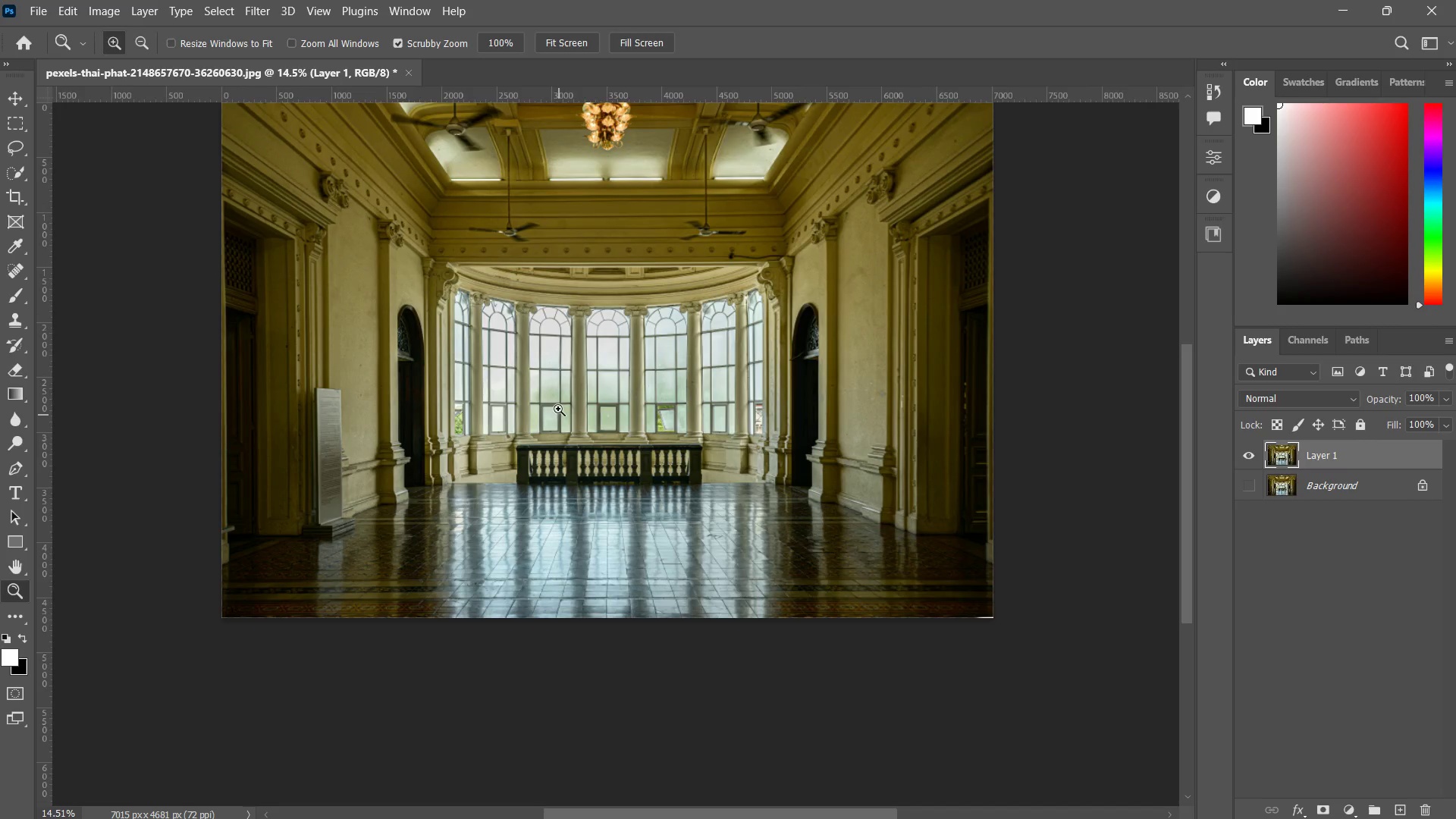 
key(Z)
 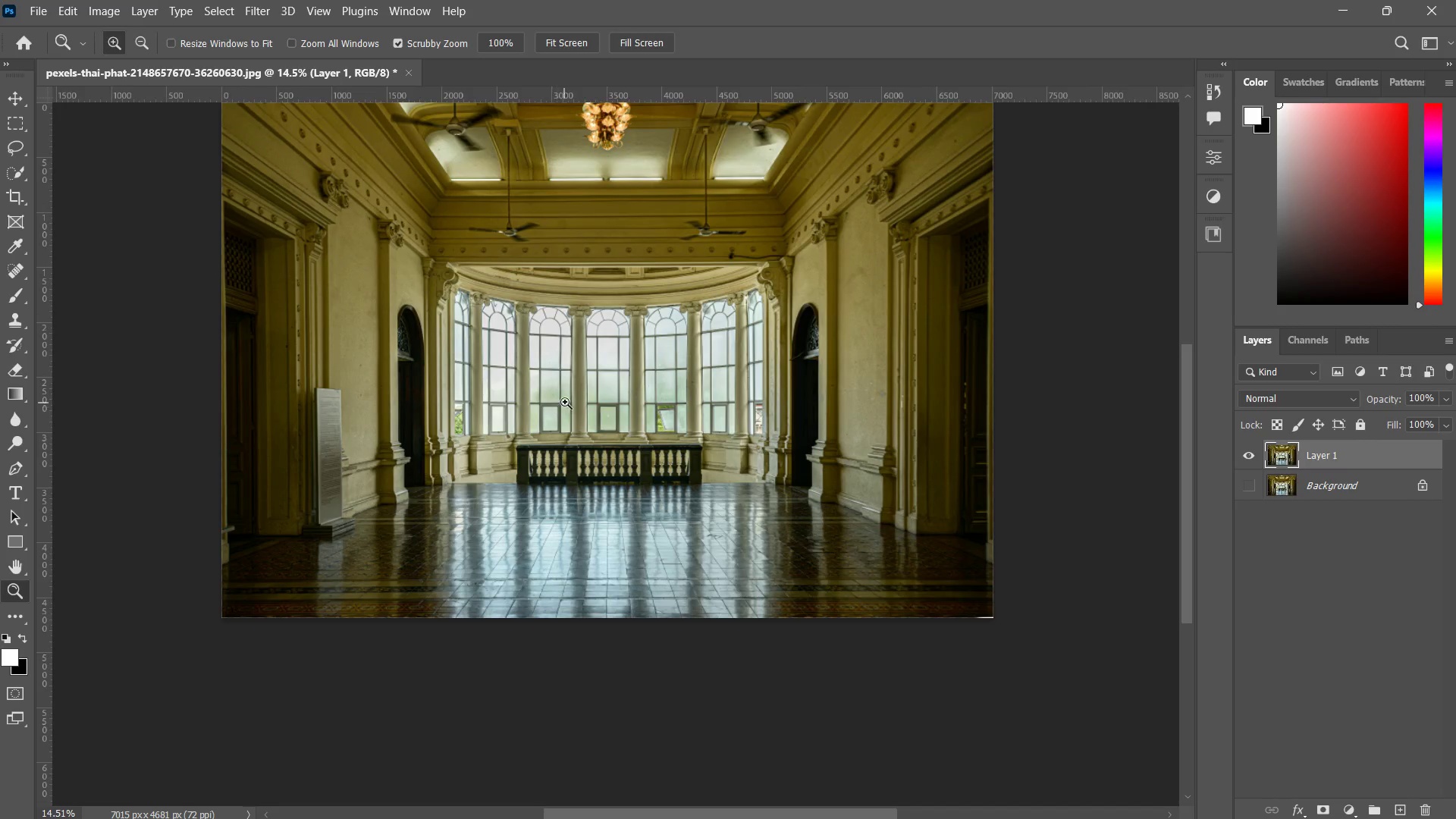 
left_click_drag(start_coordinate=[559, 406], to_coordinate=[587, 388])
 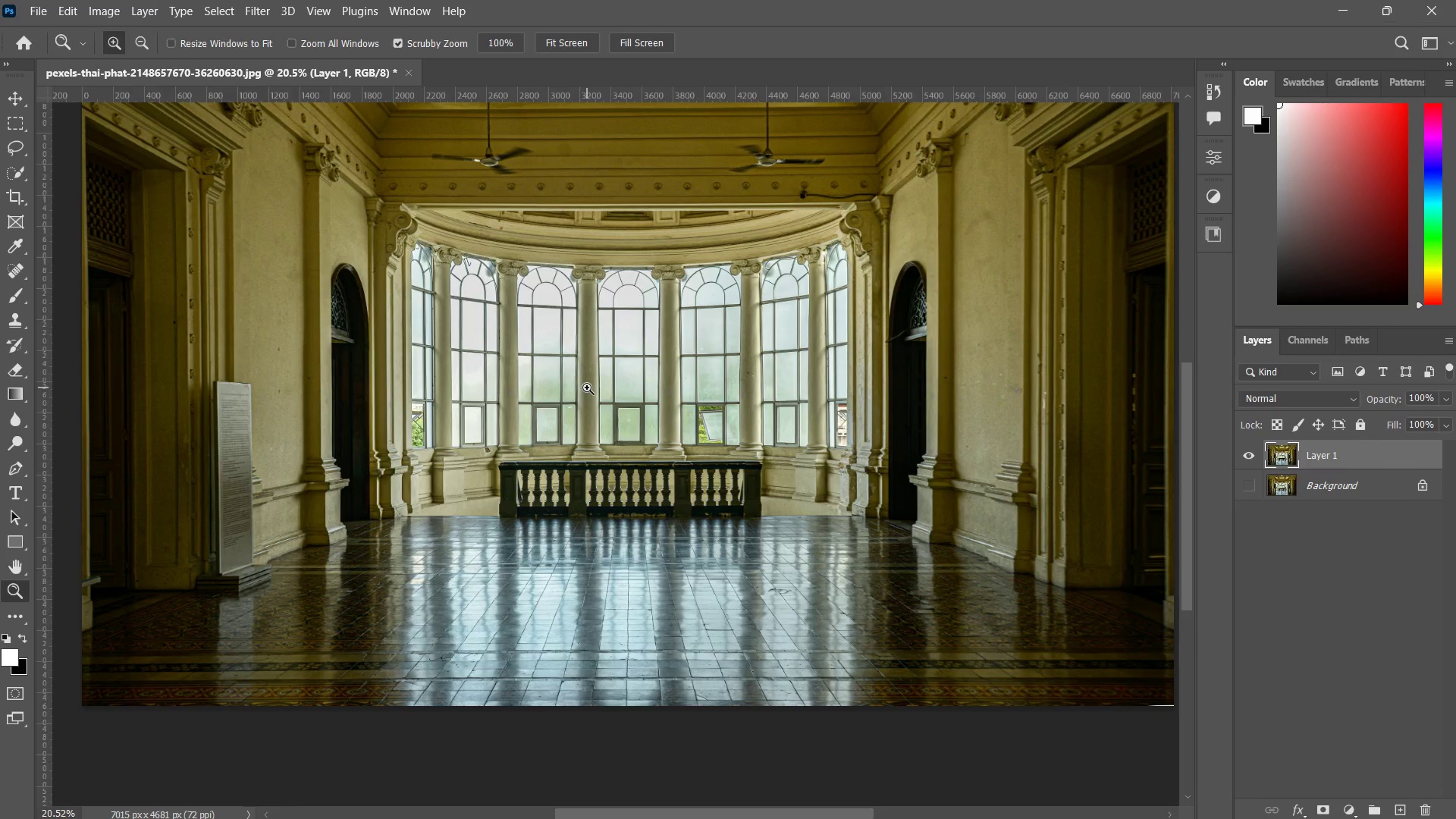 
key(Alt+Tab)
 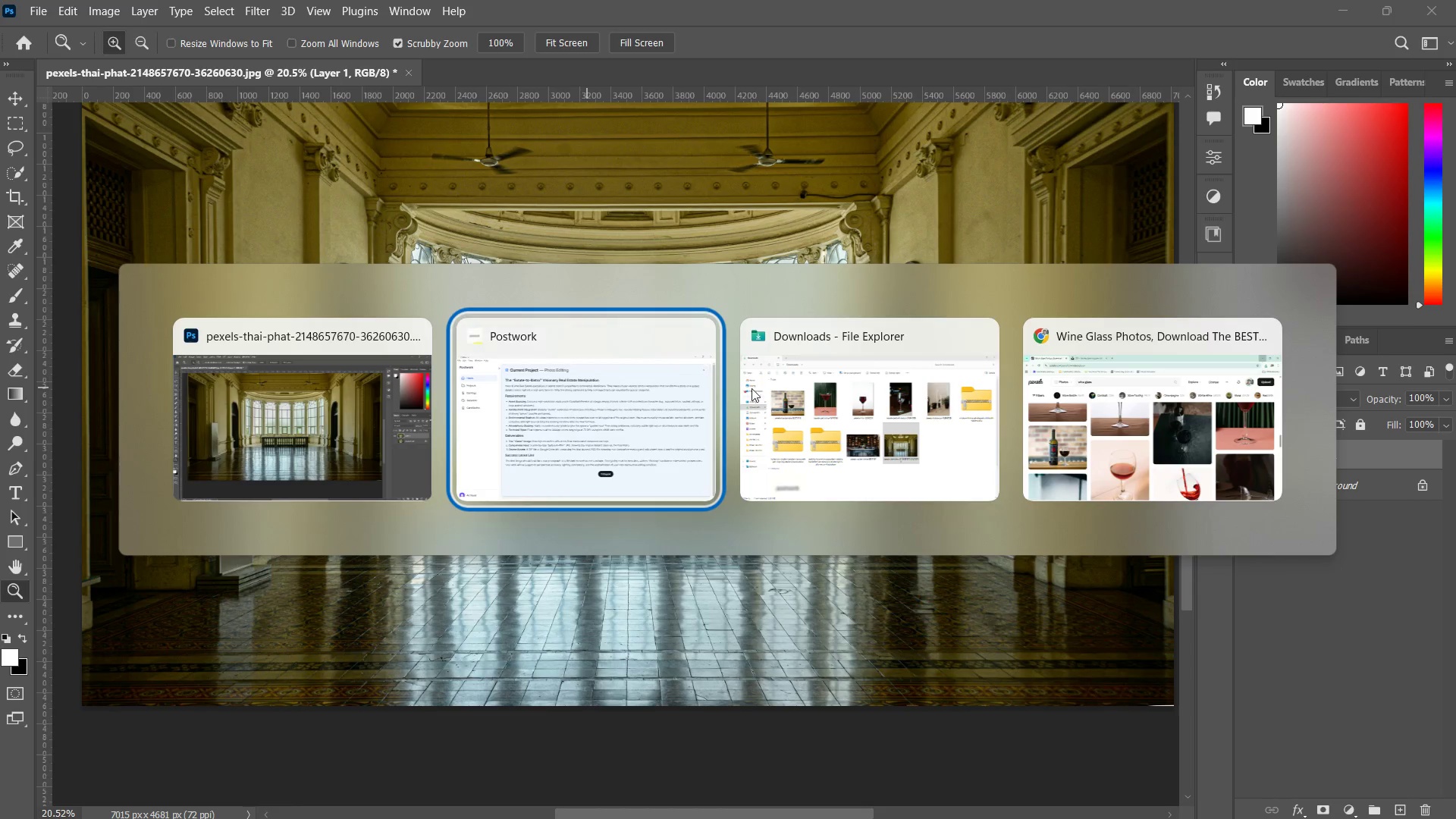 
left_click([858, 431])
 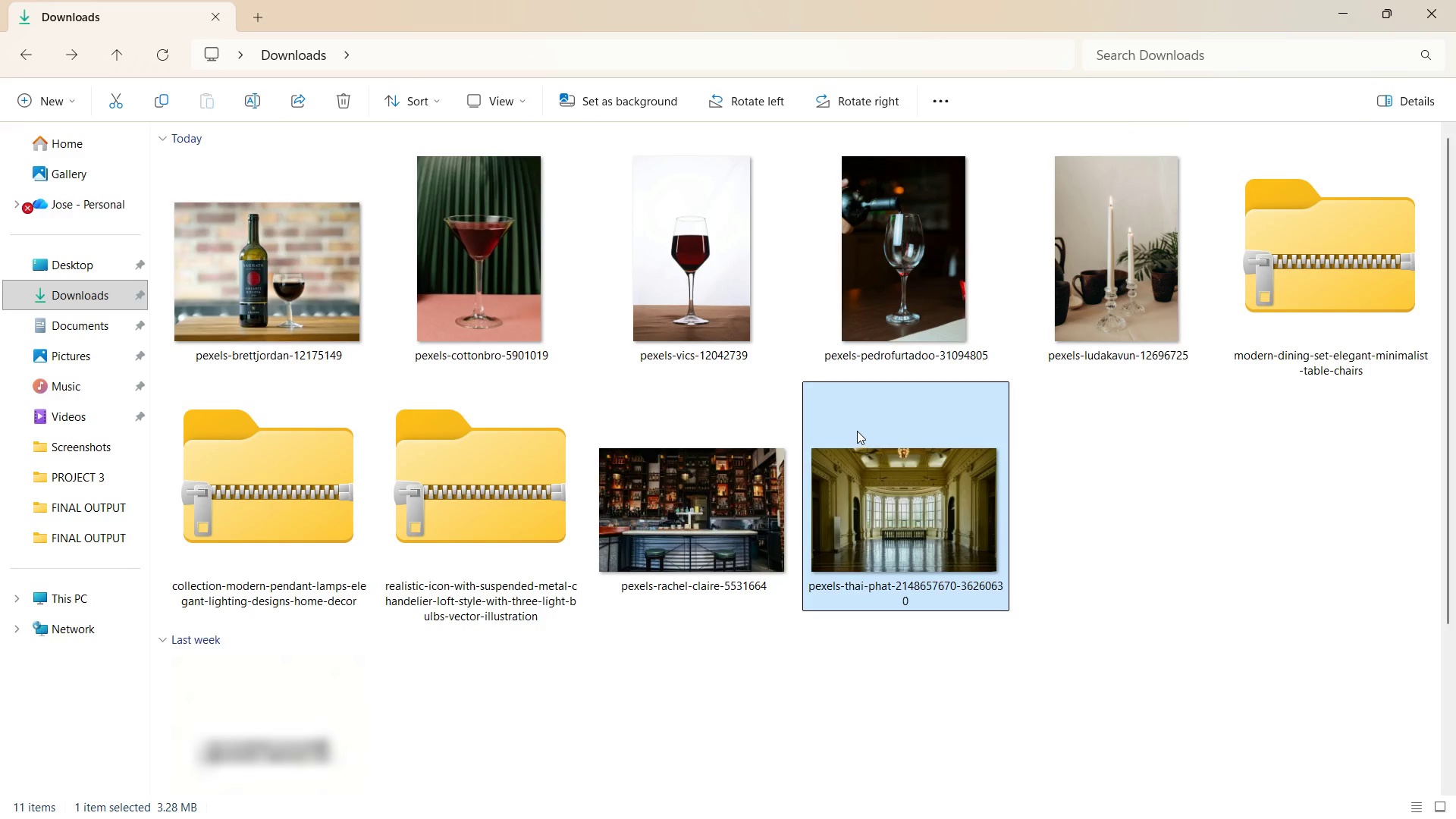 
key(Alt+AltLeft)
 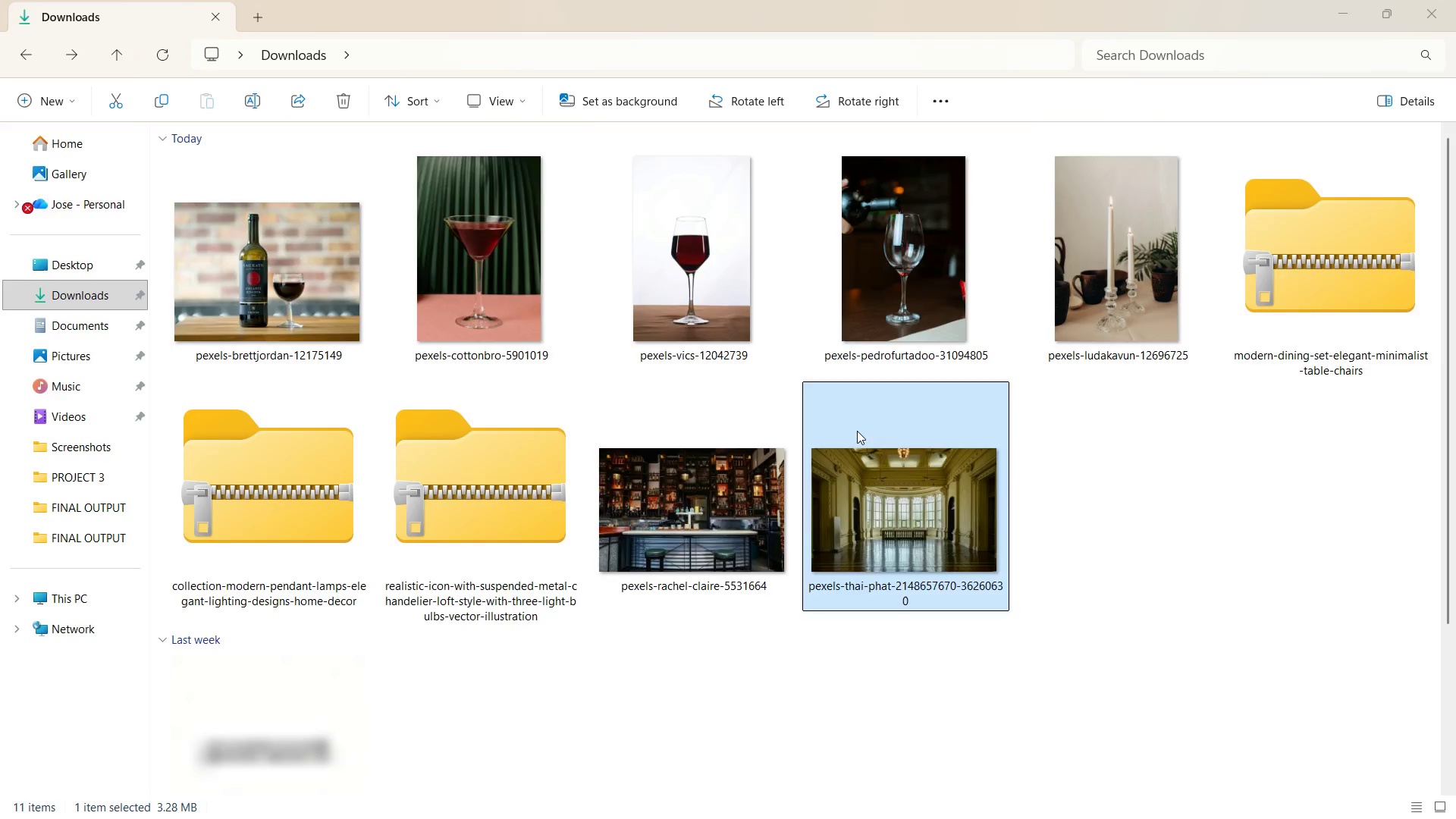 
key(Alt+Tab)
 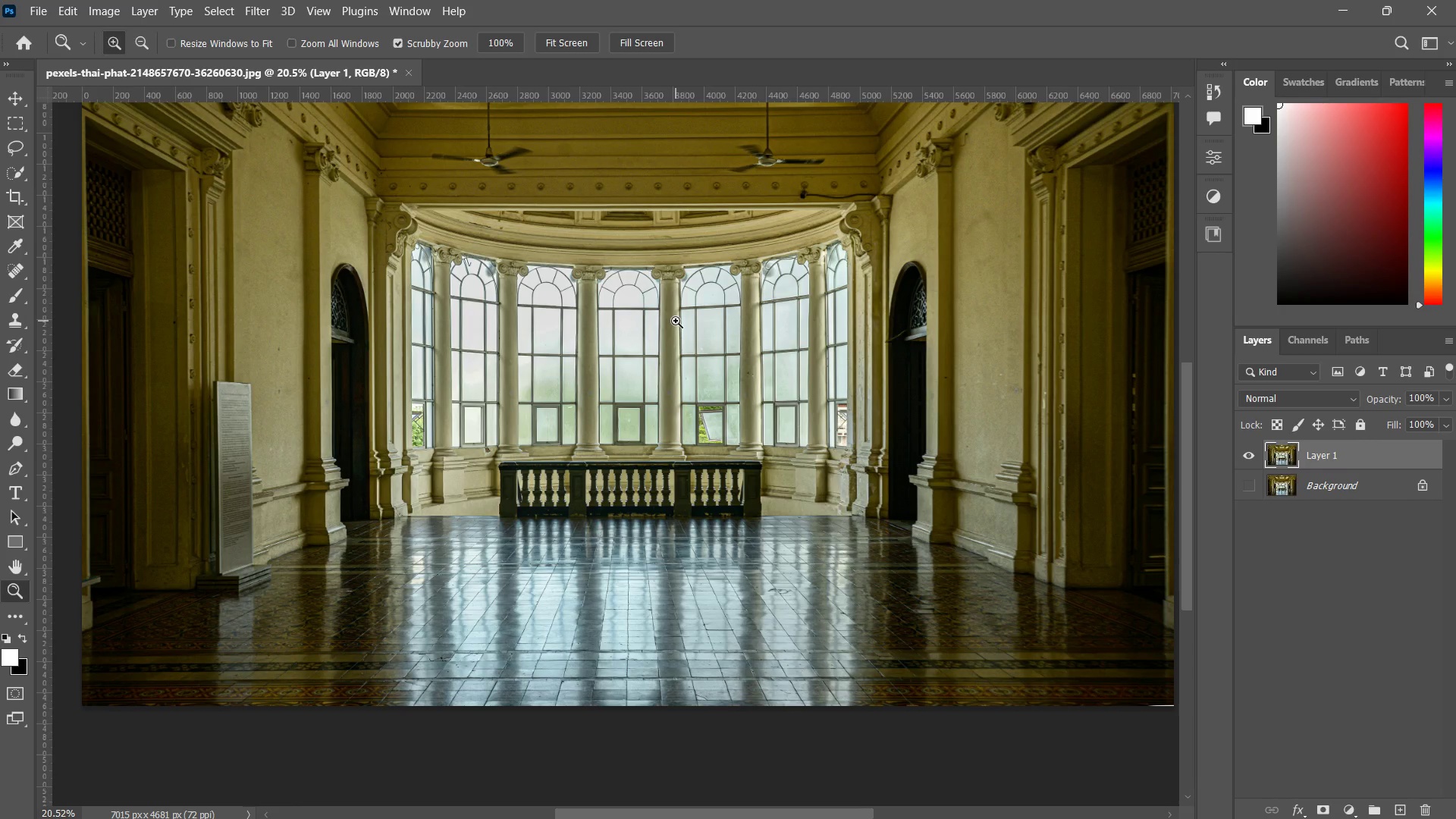 
left_click_drag(start_coordinate=[614, 369], to_coordinate=[653, 353])
 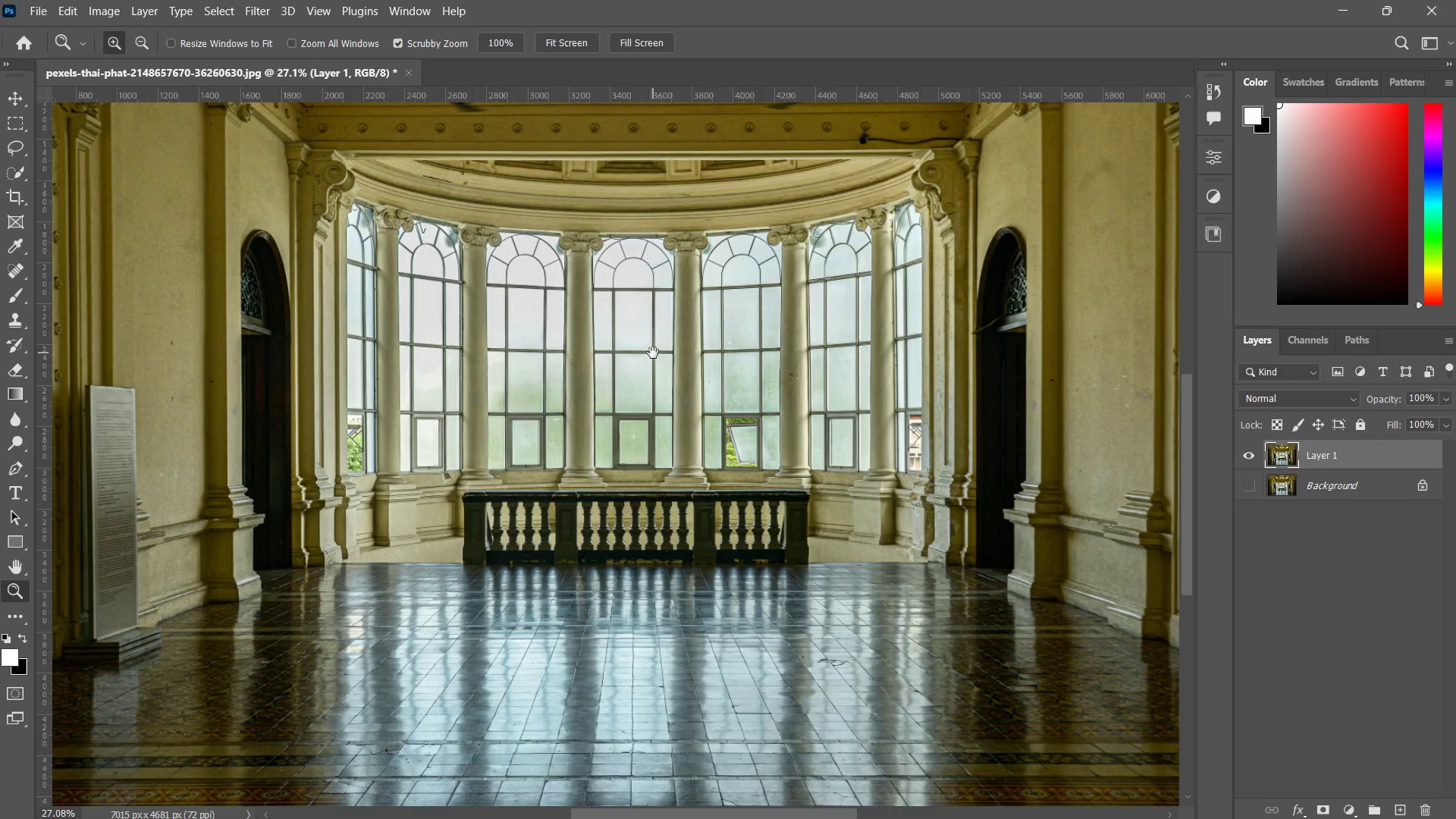 
hold_key(key=Space, duration=1.03)
 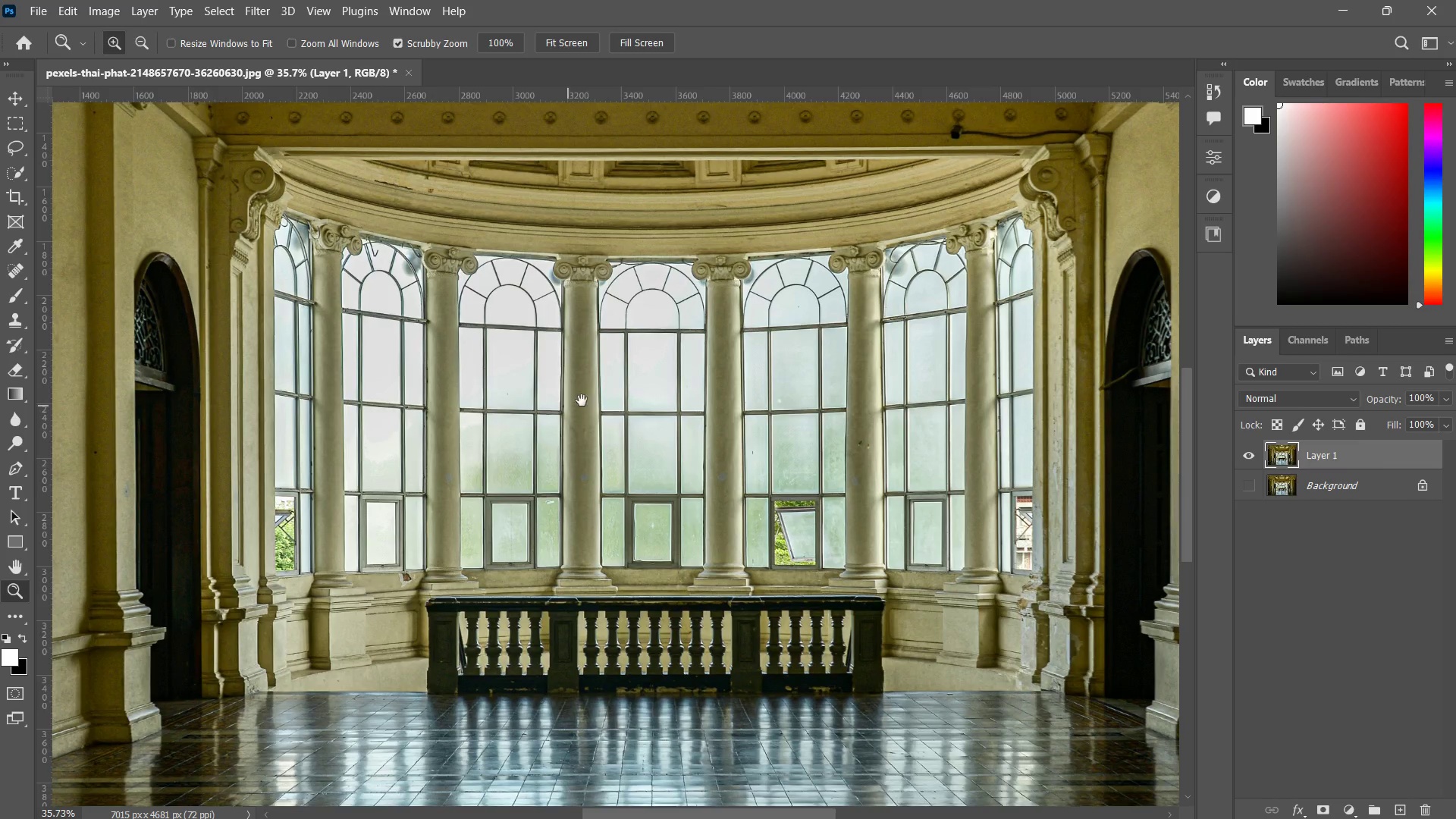 
left_click_drag(start_coordinate=[653, 353], to_coordinate=[651, 413])
 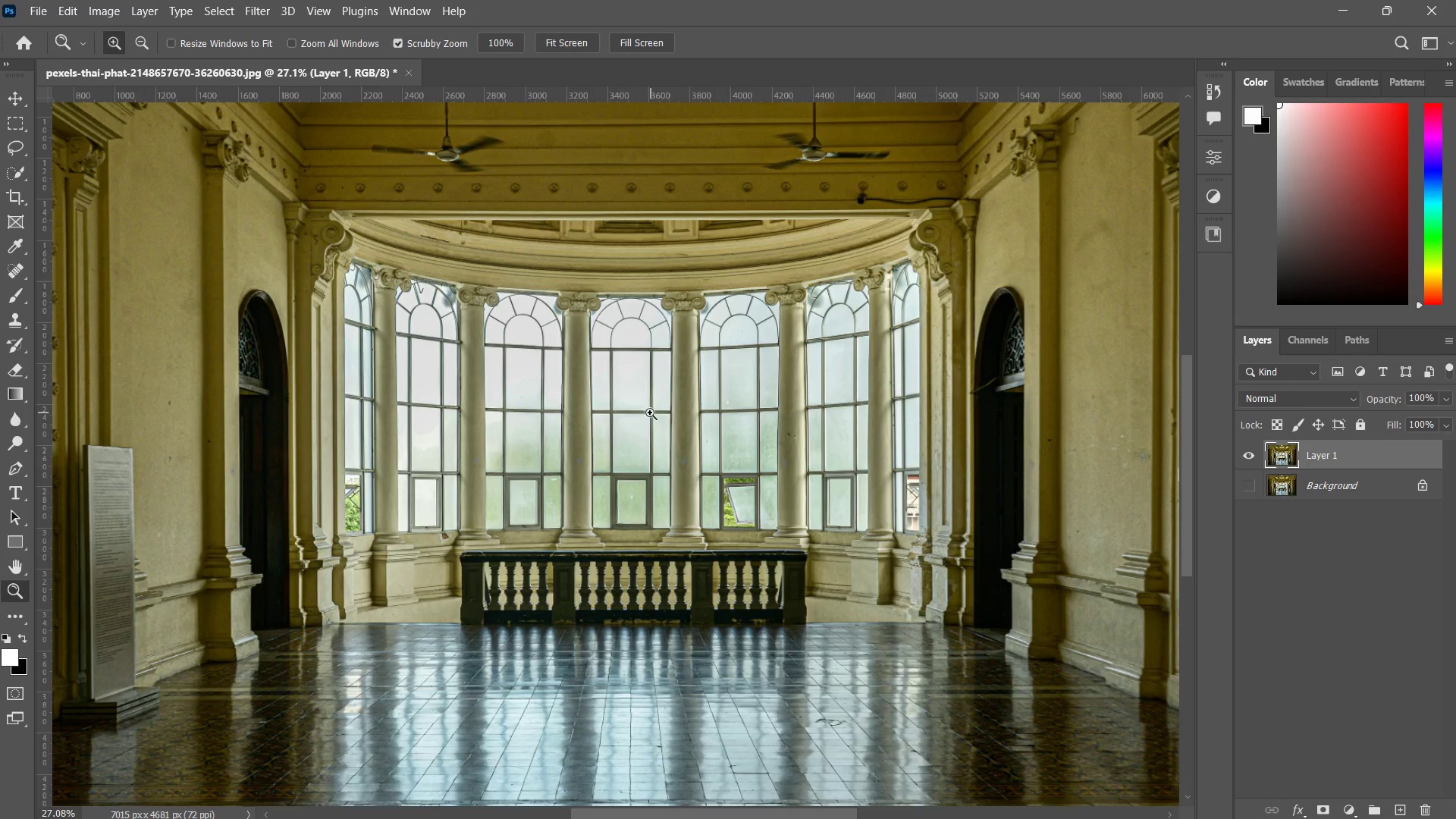 
type(zm)
 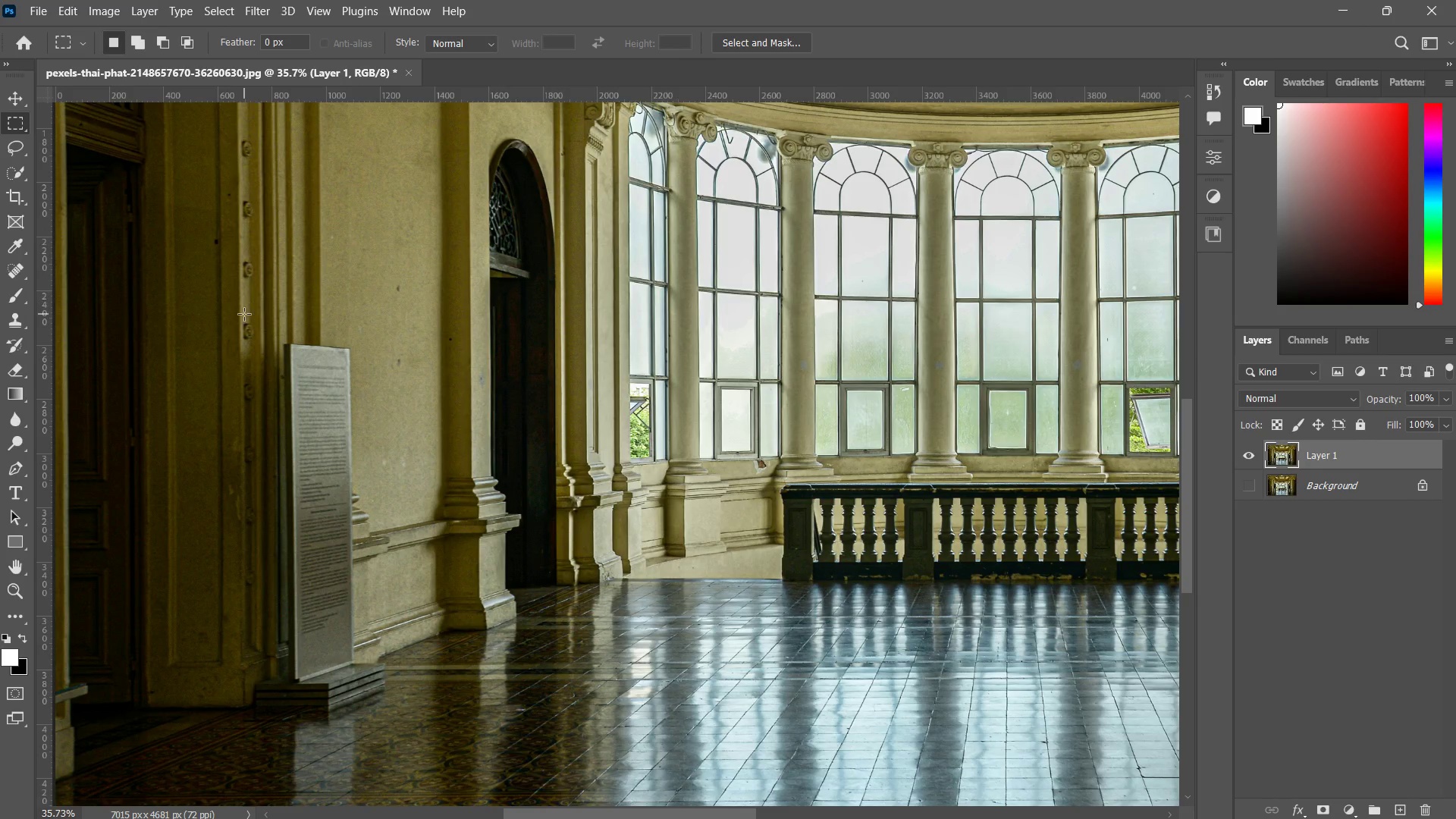 
left_click_drag(start_coordinate=[564, 410], to_coordinate=[588, 403])
 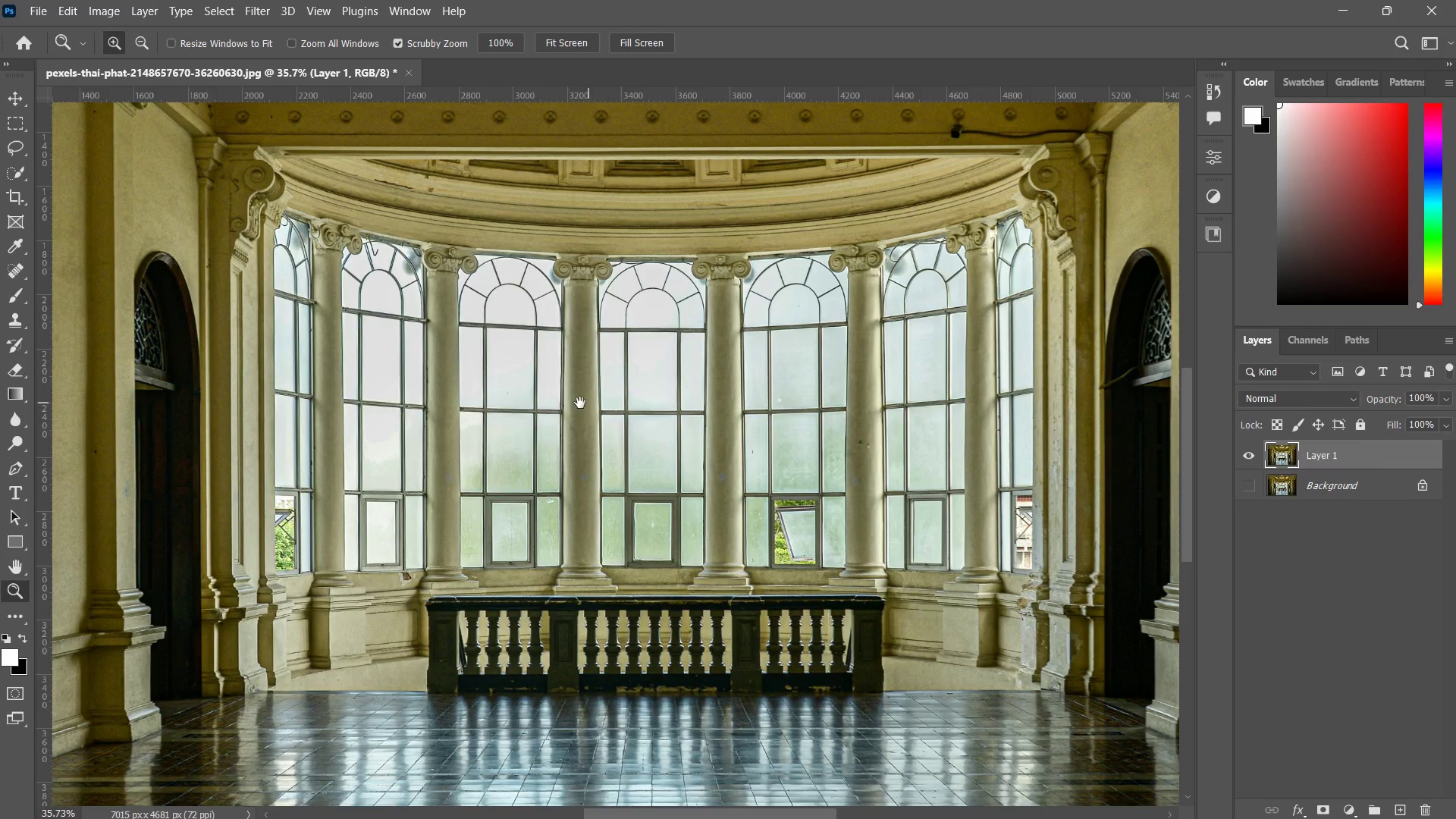 
hold_key(key=Space, duration=1.31)
 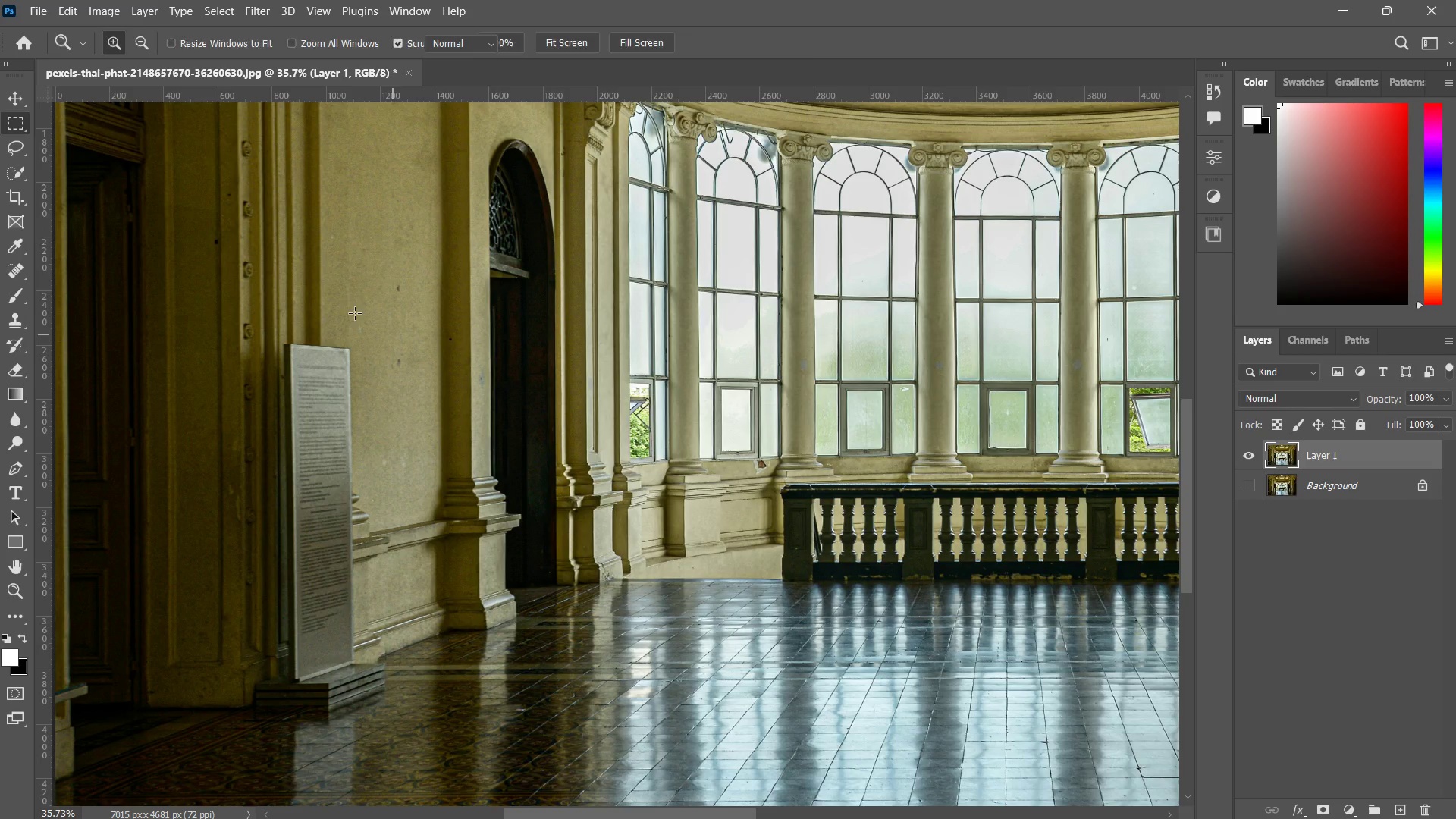 
left_click_drag(start_coordinate=[565, 406], to_coordinate=[851, 317])
 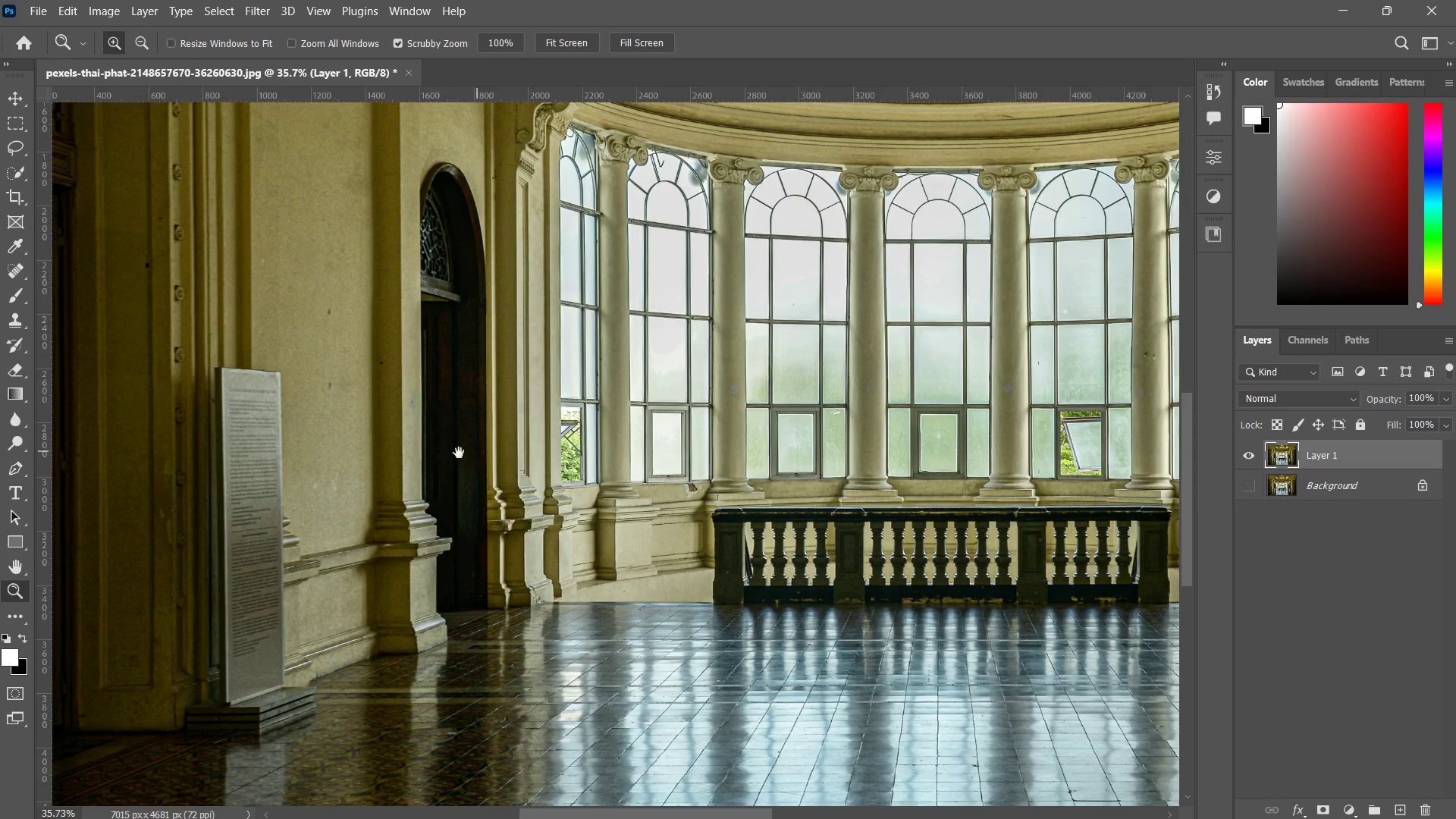 
left_click_drag(start_coordinate=[460, 448], to_coordinate=[529, 425])
 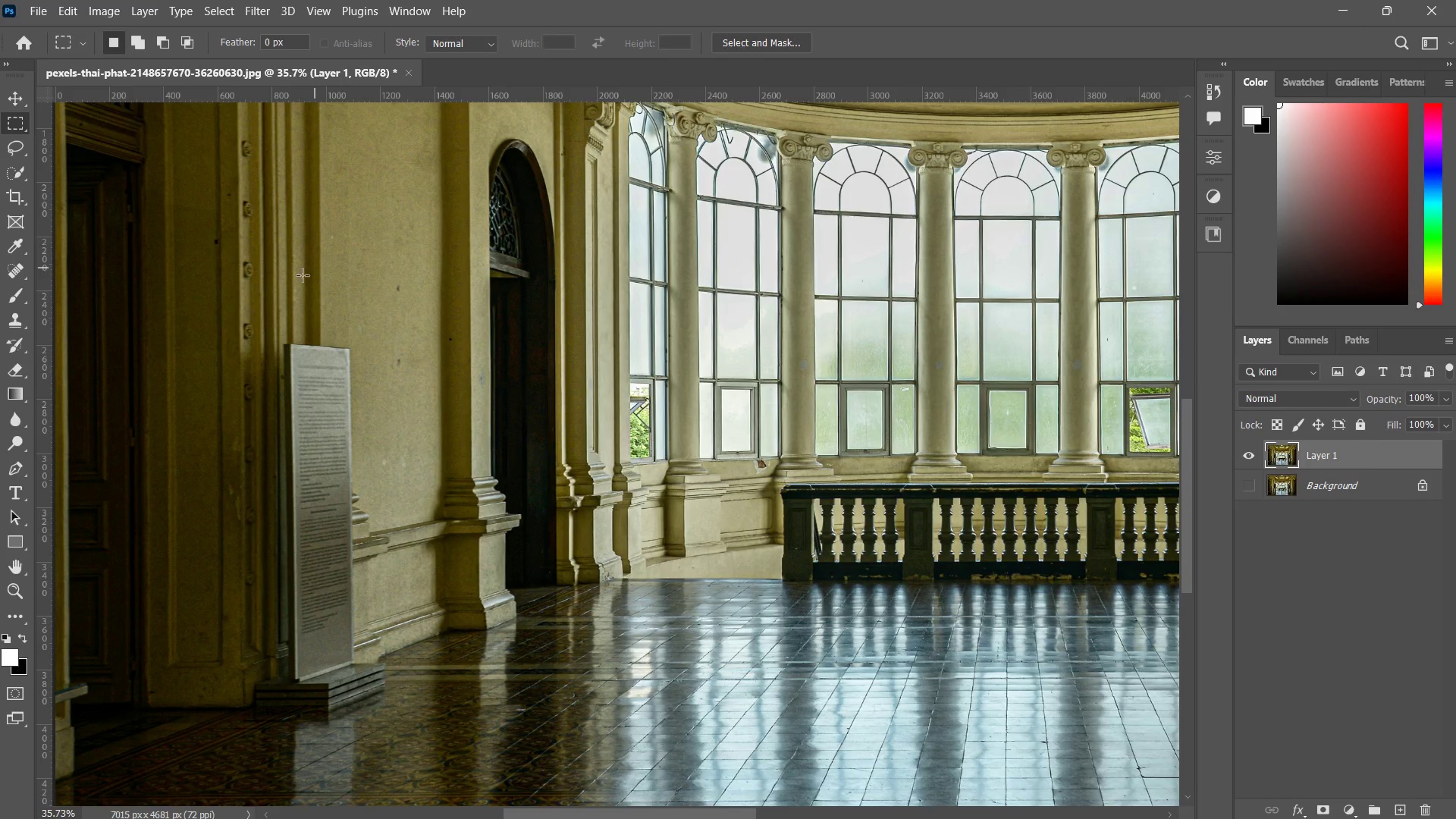 
left_click_drag(start_coordinate=[244, 316], to_coordinate=[397, 749])
 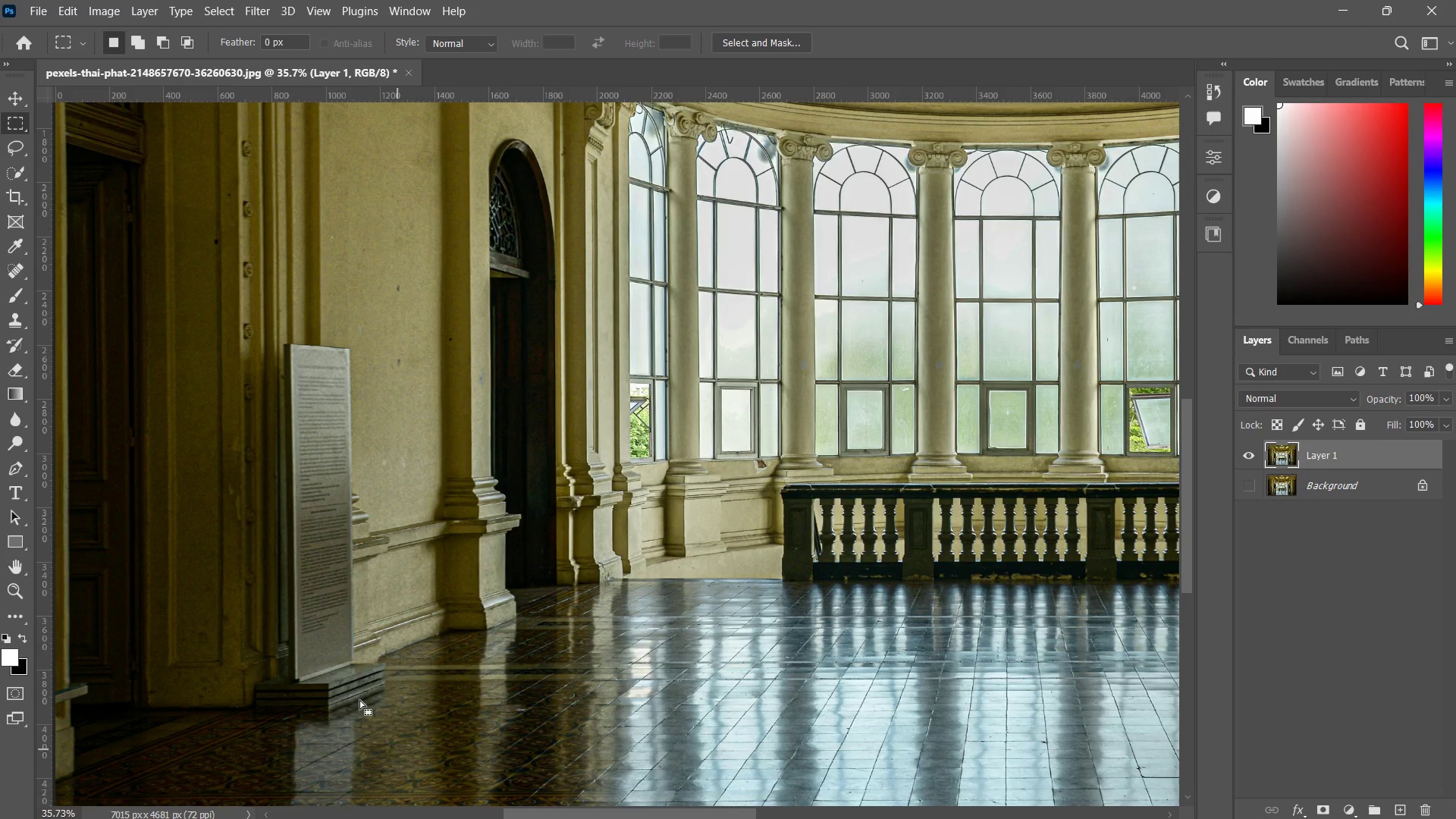 
right_click([356, 664])
 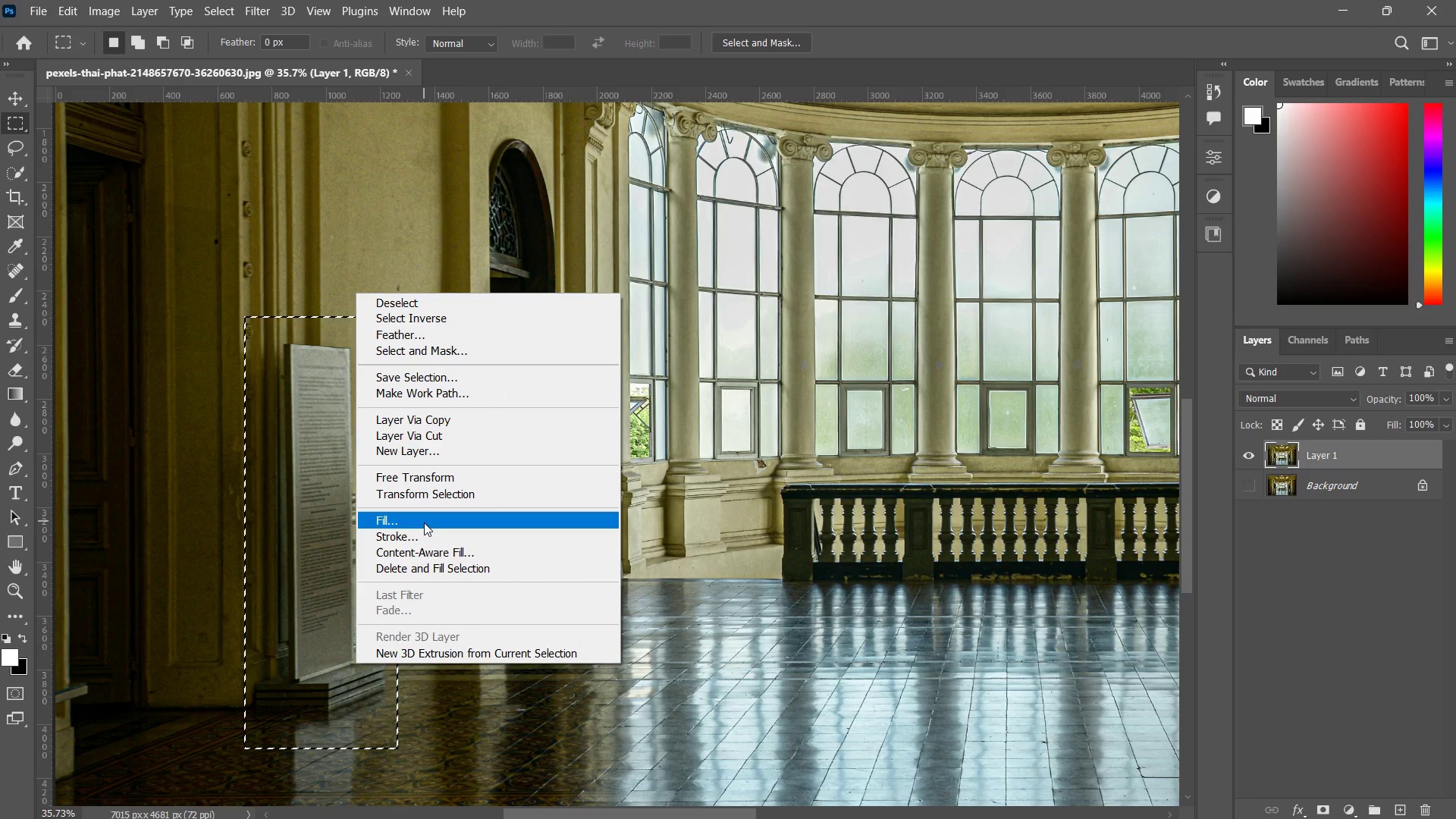 
left_click([424, 522])
 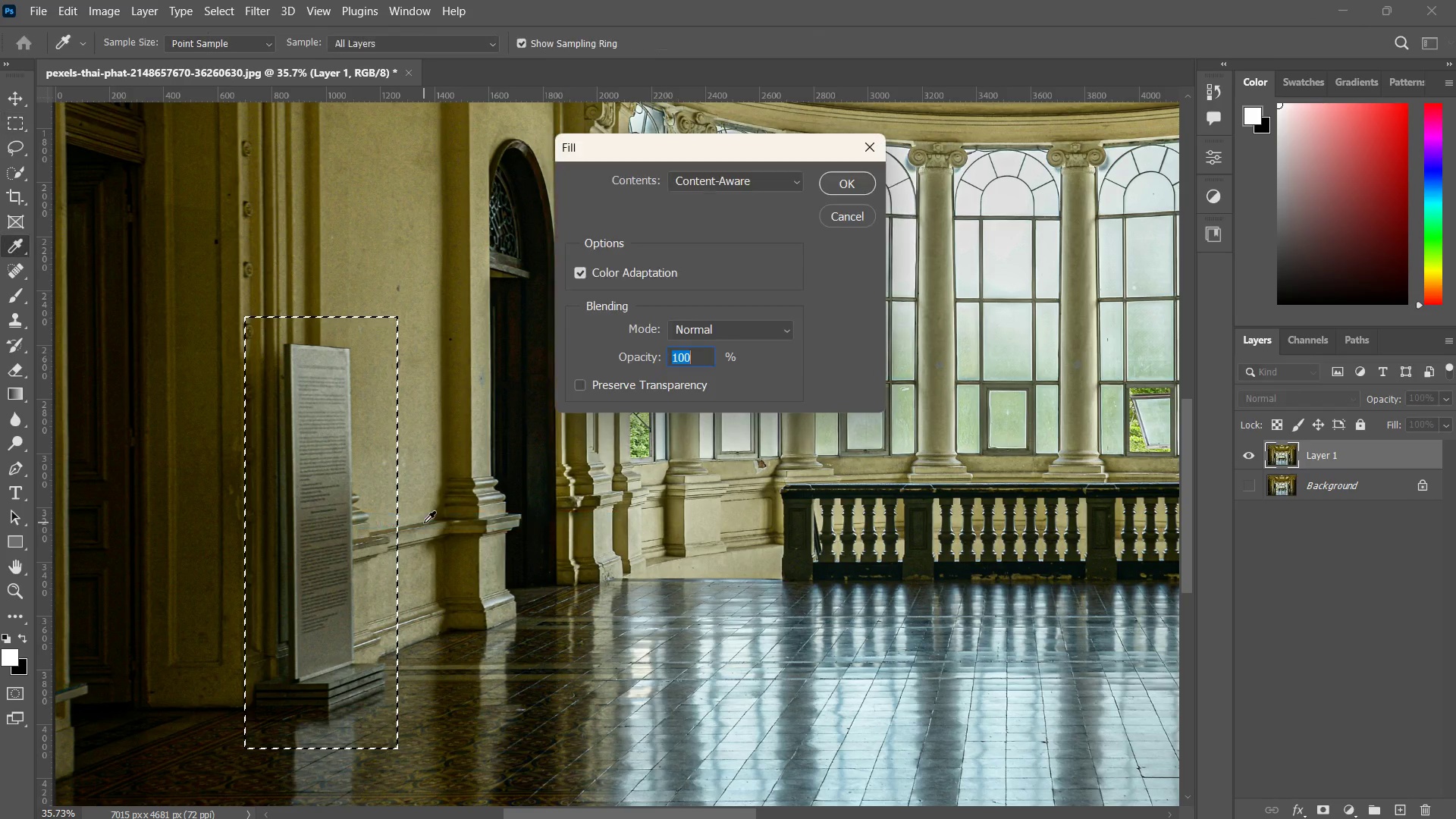 
key(Enter)
 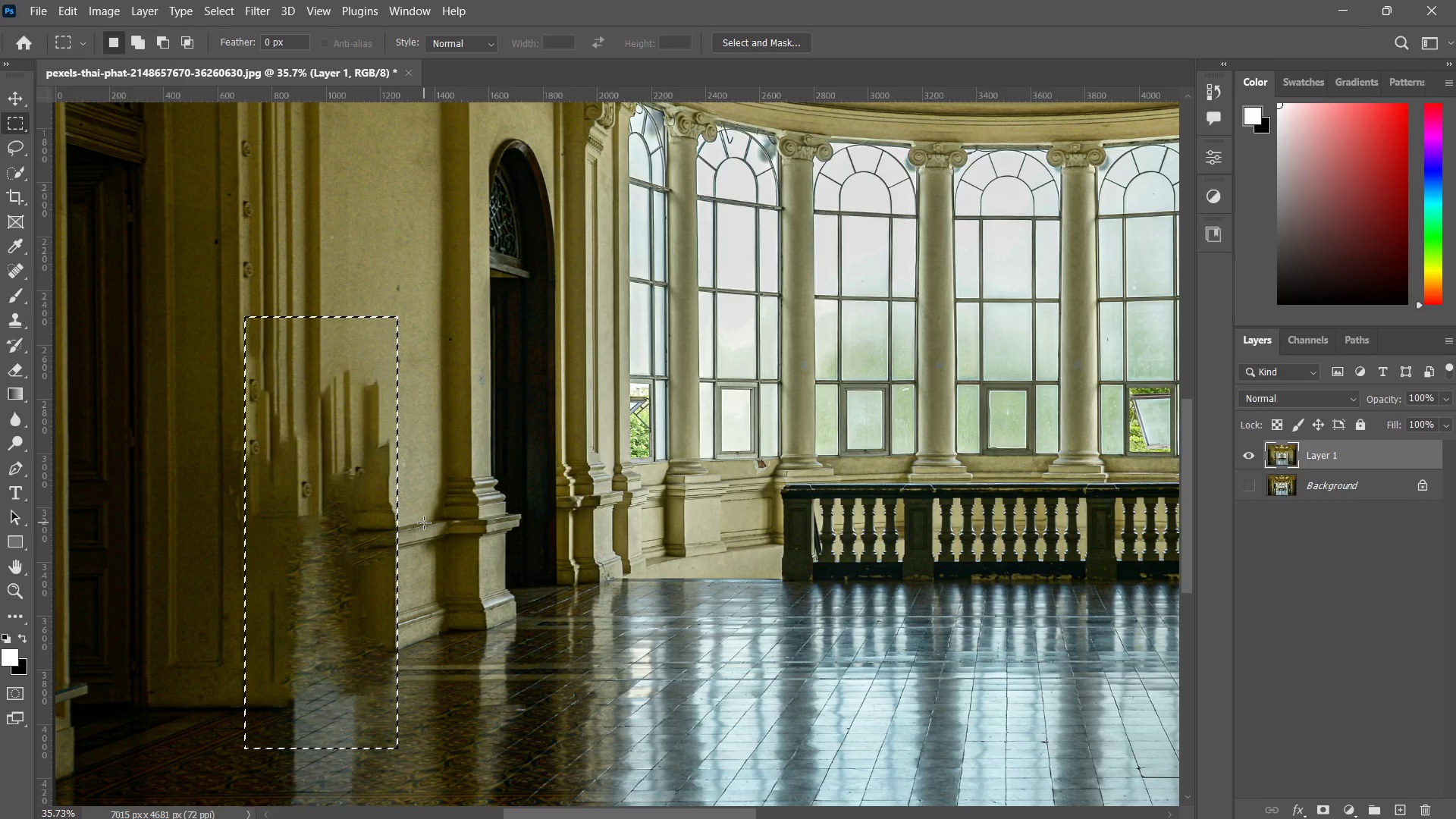 
key(Control+Z)
 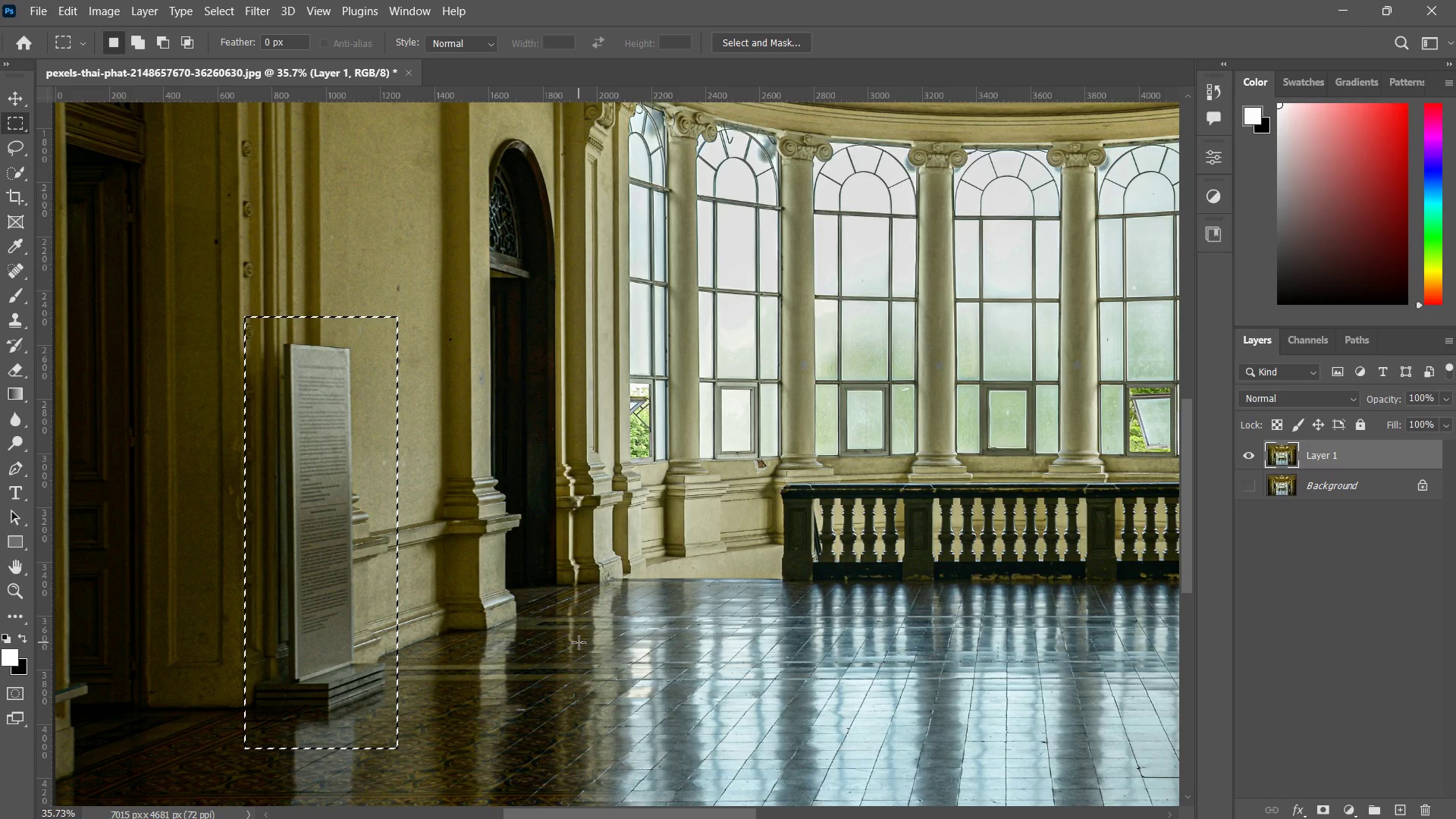 
key(Control+ControlLeft)
 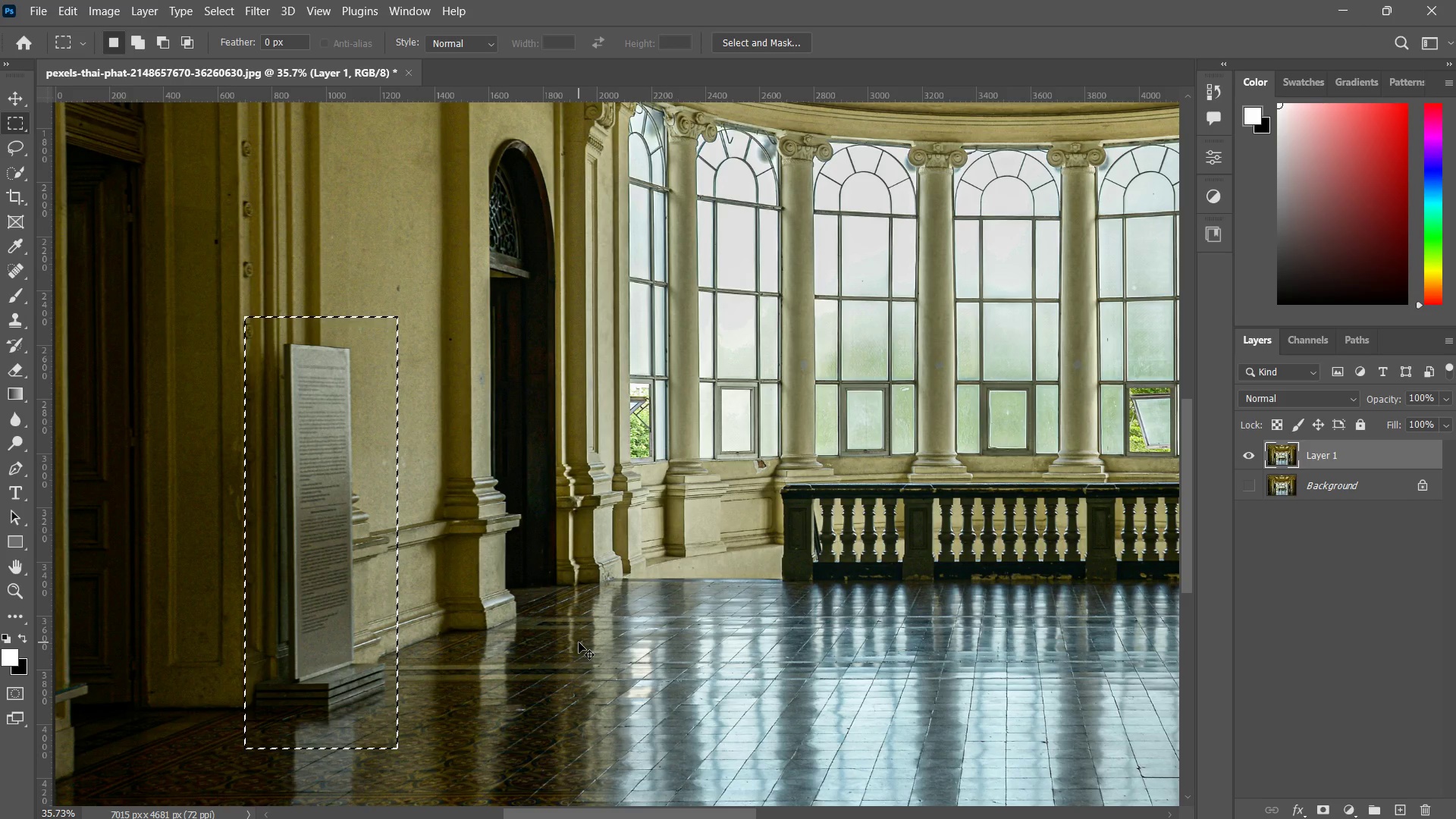 
key(Control+D)
 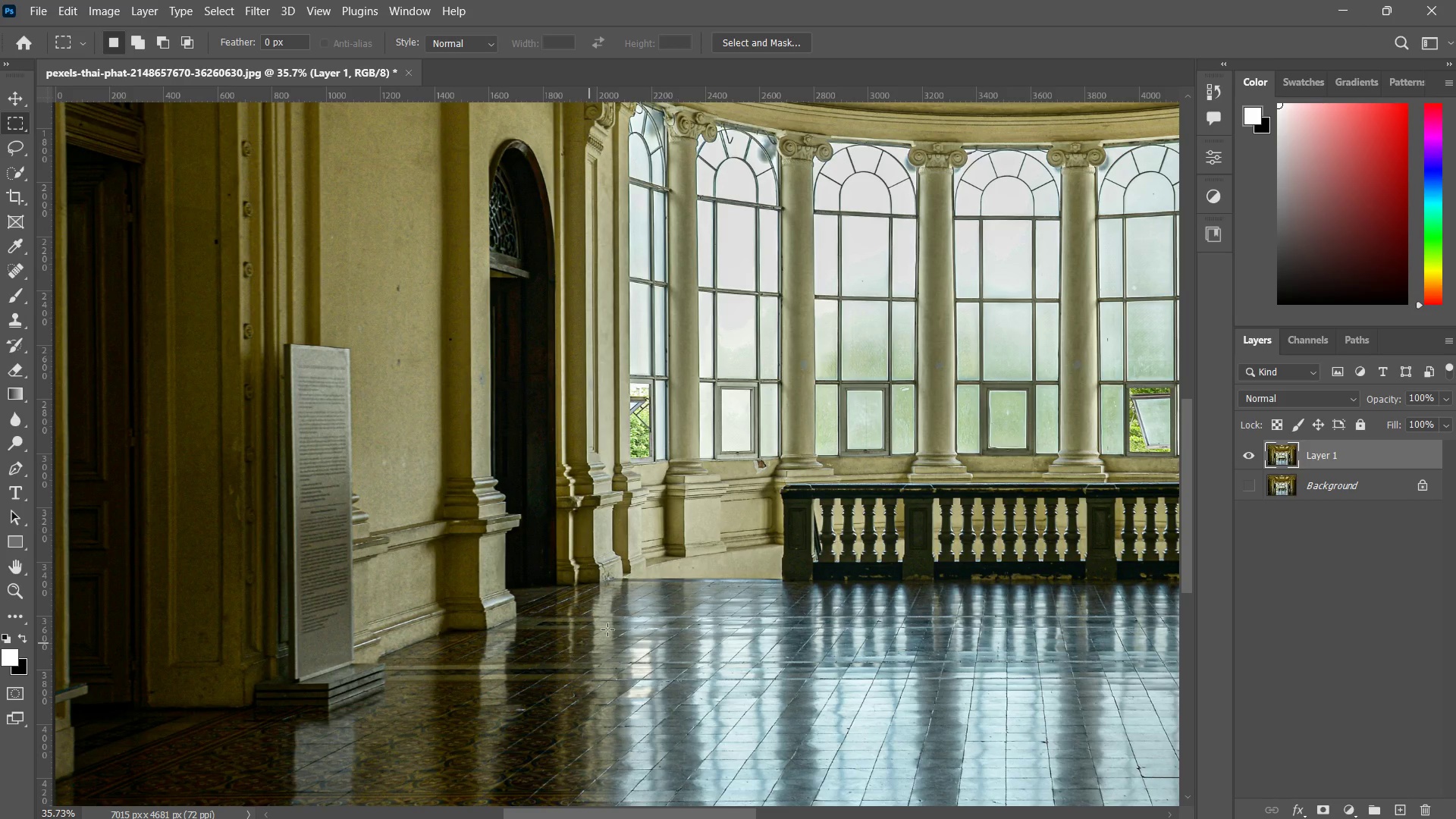 
type(zz)
 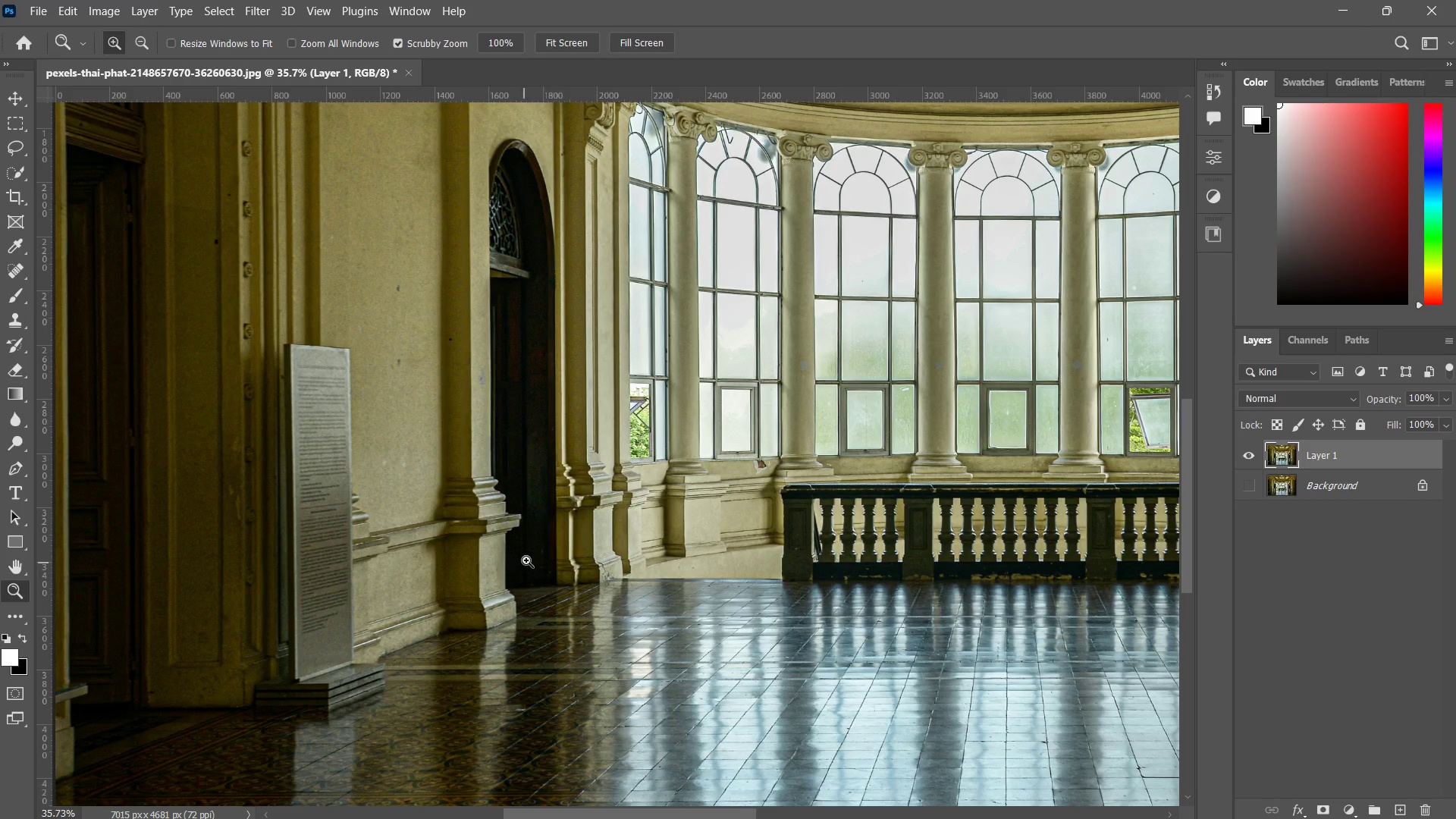 
left_click_drag(start_coordinate=[530, 557], to_coordinate=[513, 603])
 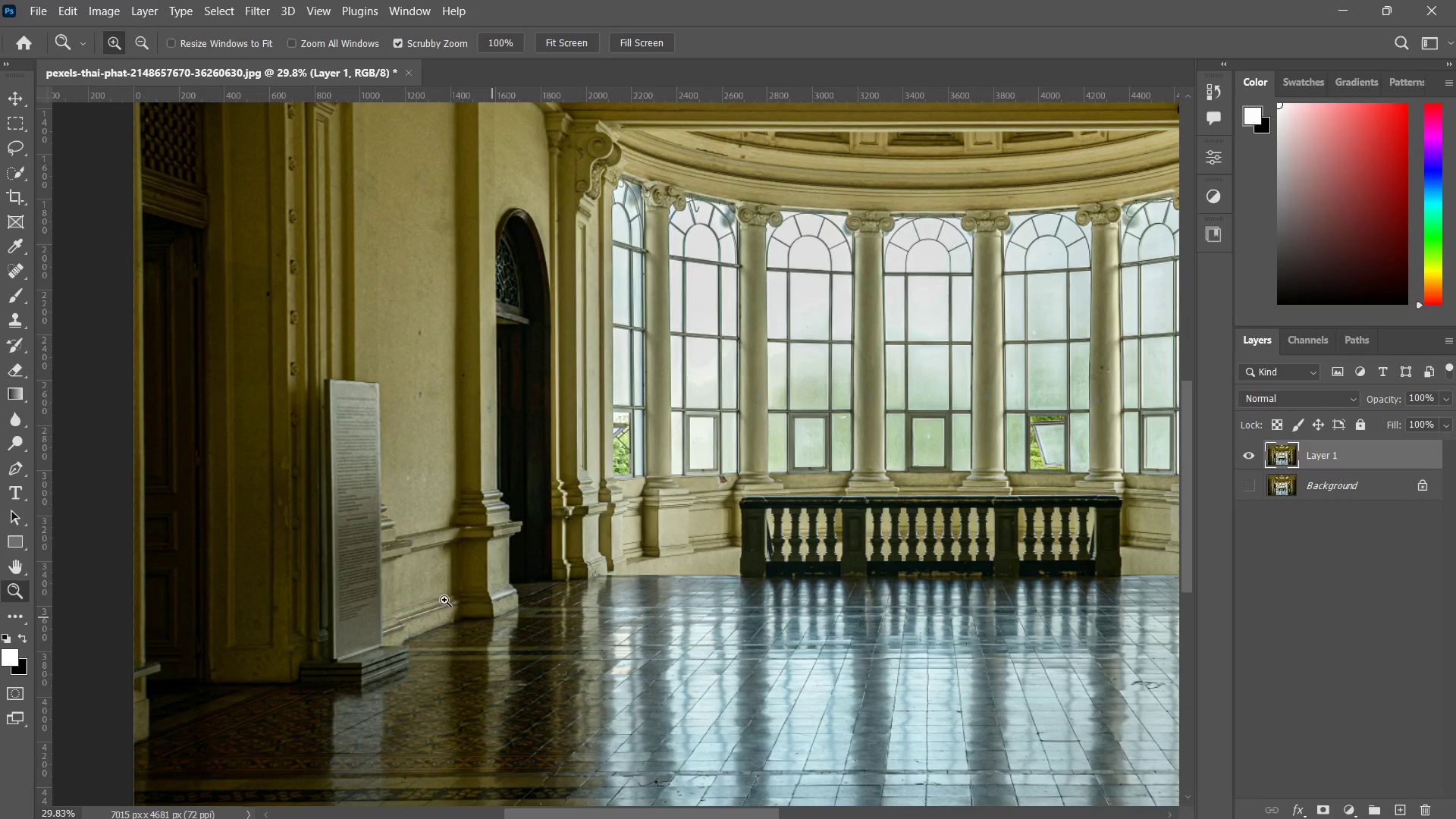 
key(M)
 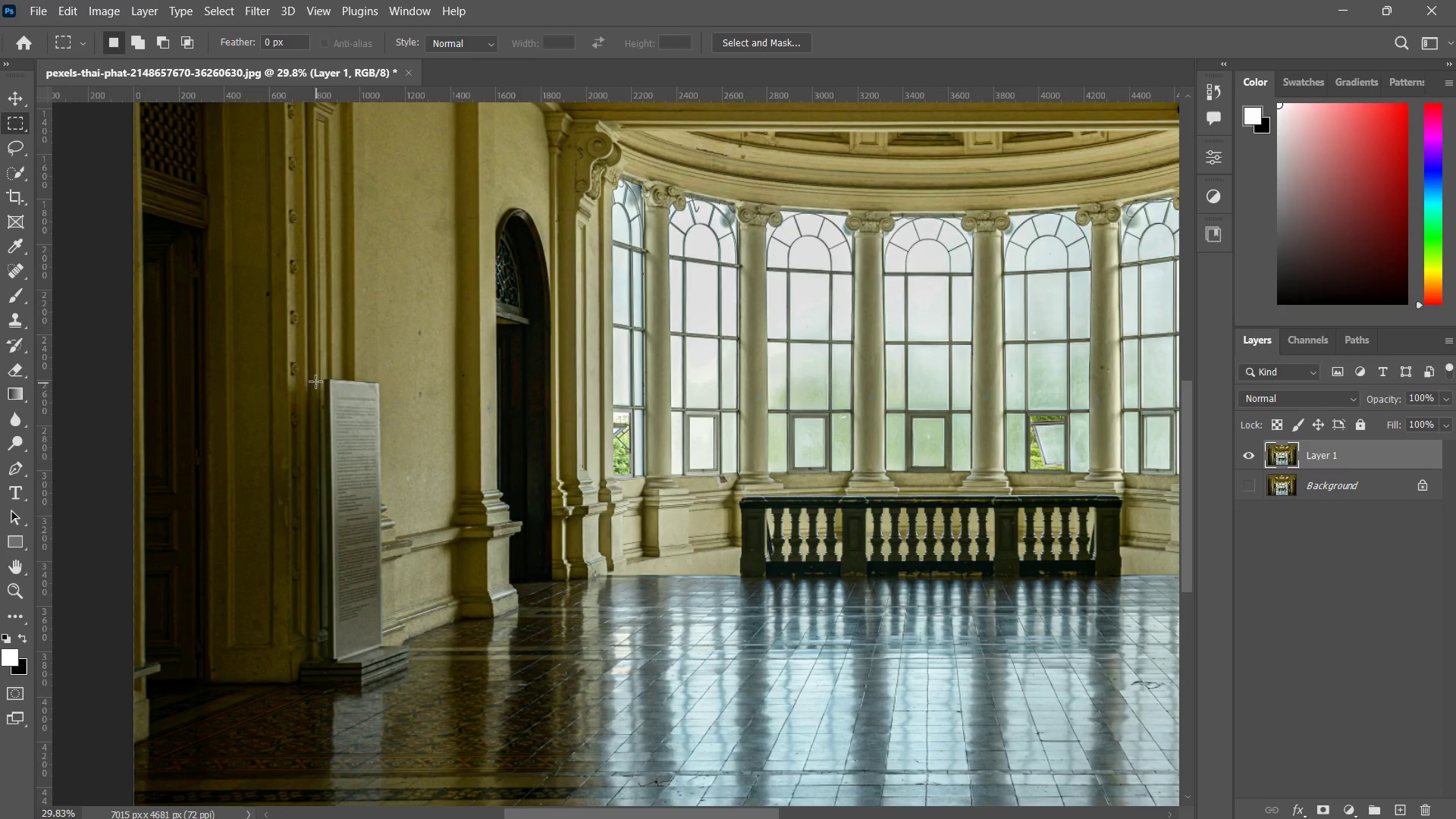 
left_click_drag(start_coordinate=[309, 366], to_coordinate=[411, 704])
 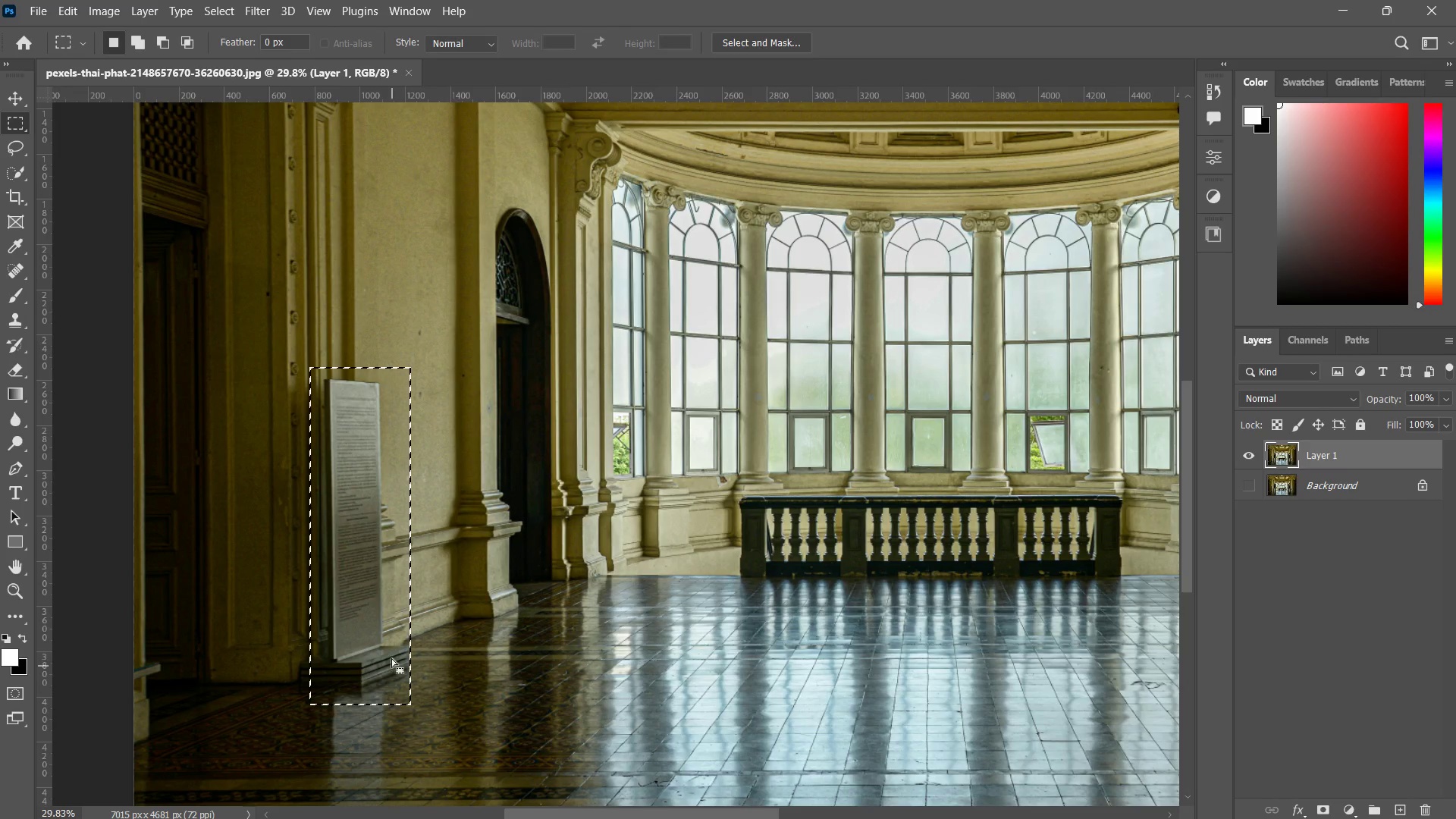 
right_click([391, 657])
 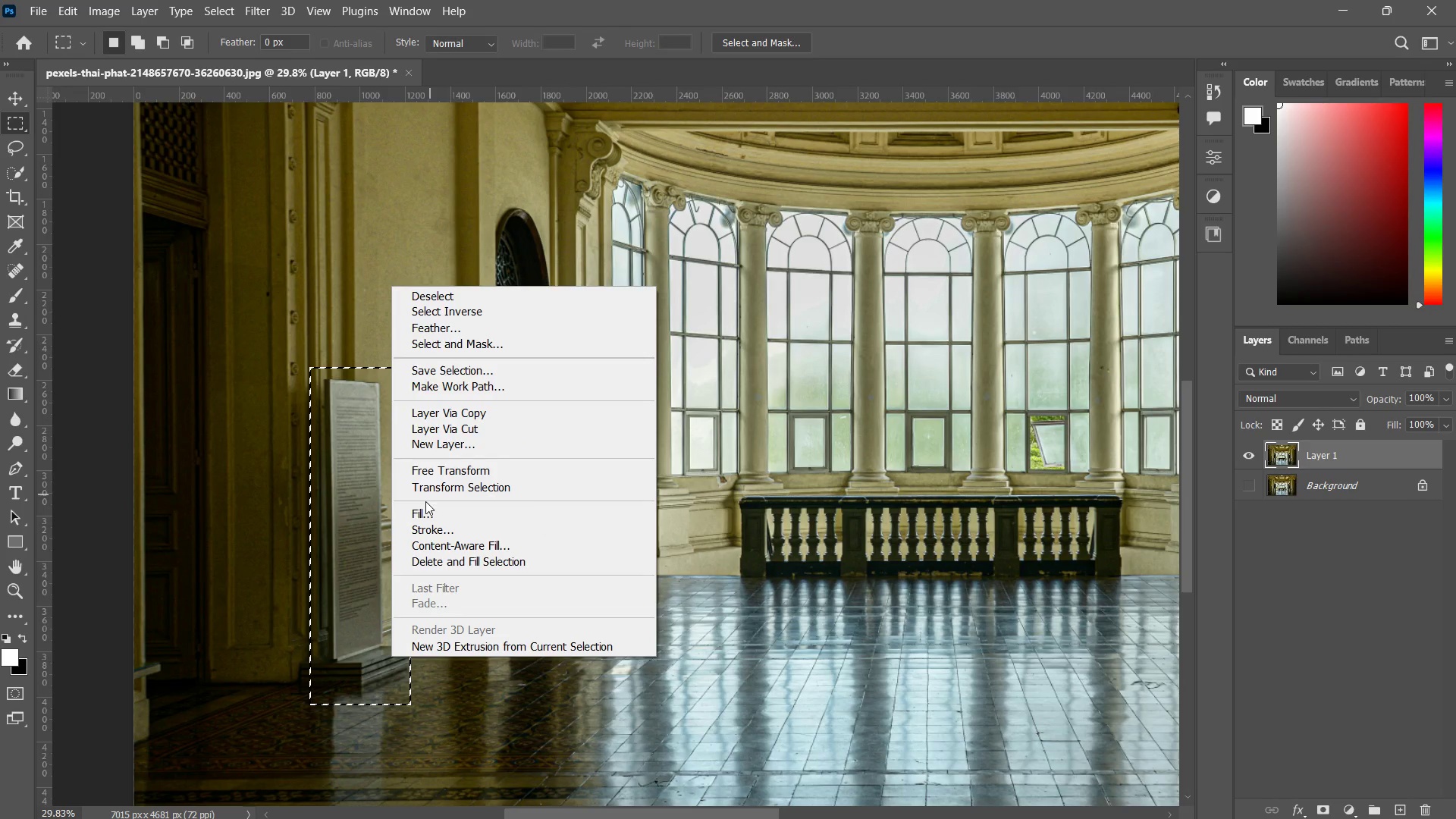 
double_click([424, 507])
 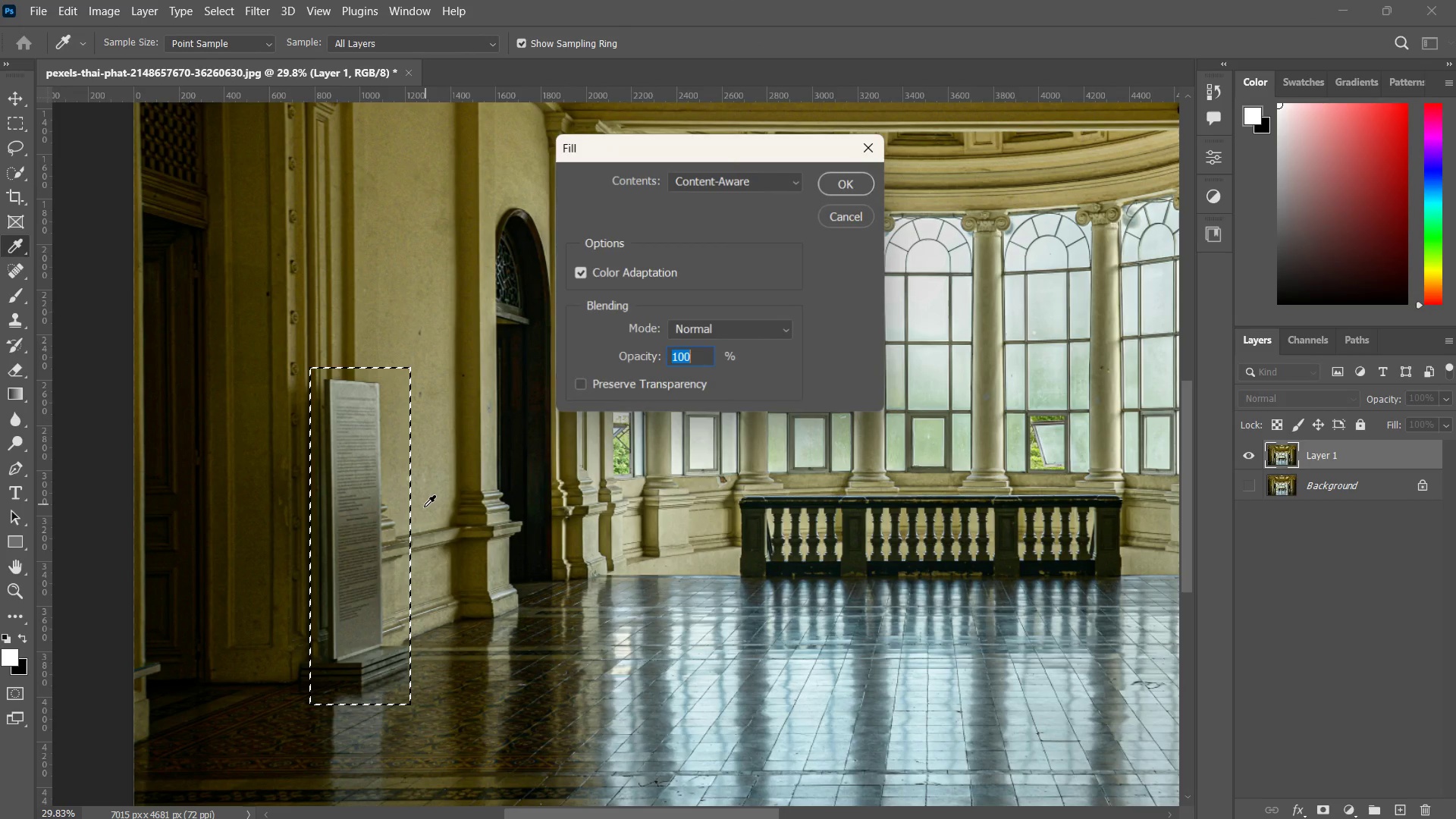 
key(Enter)
 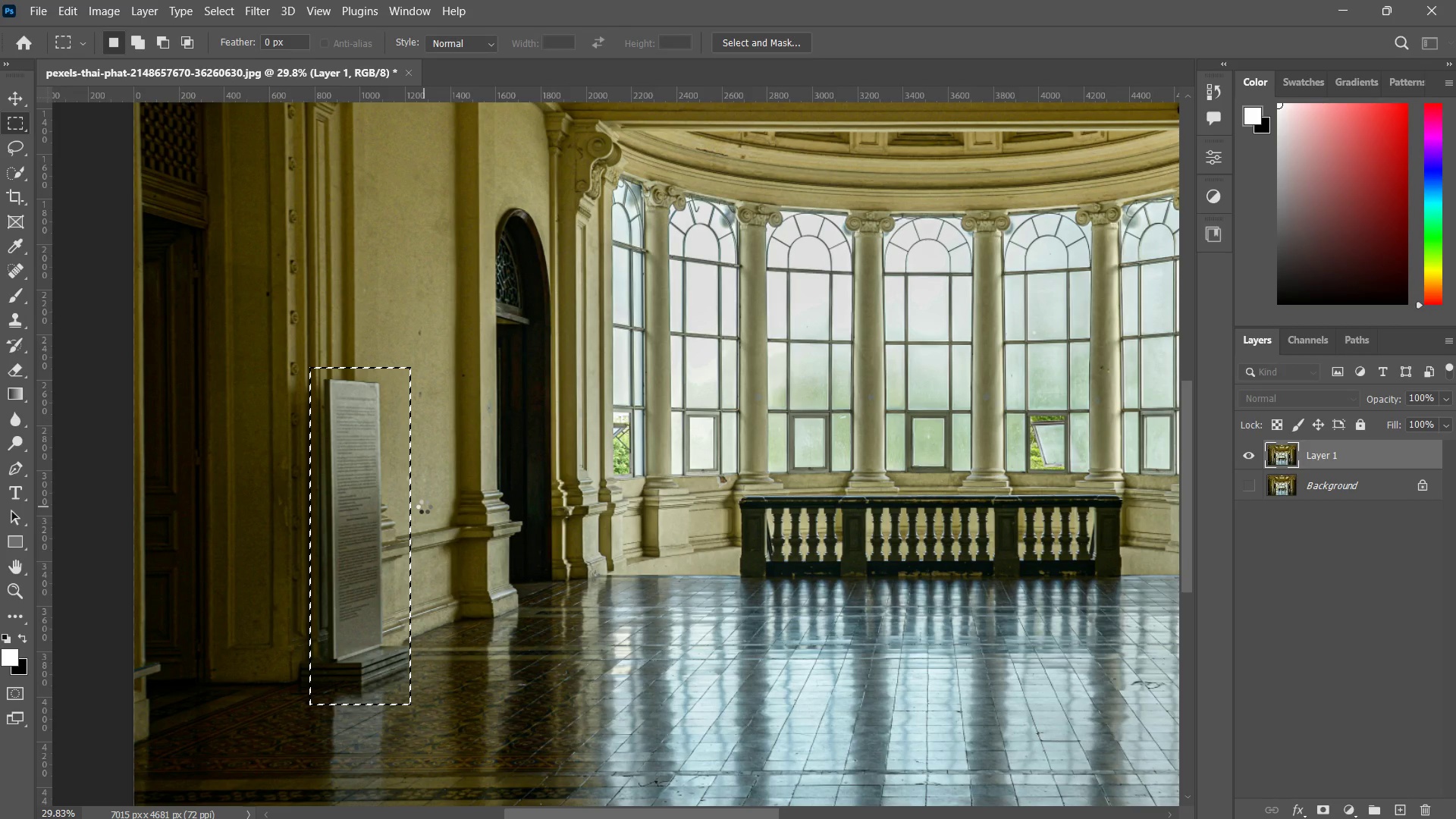 
key(Control+D)
 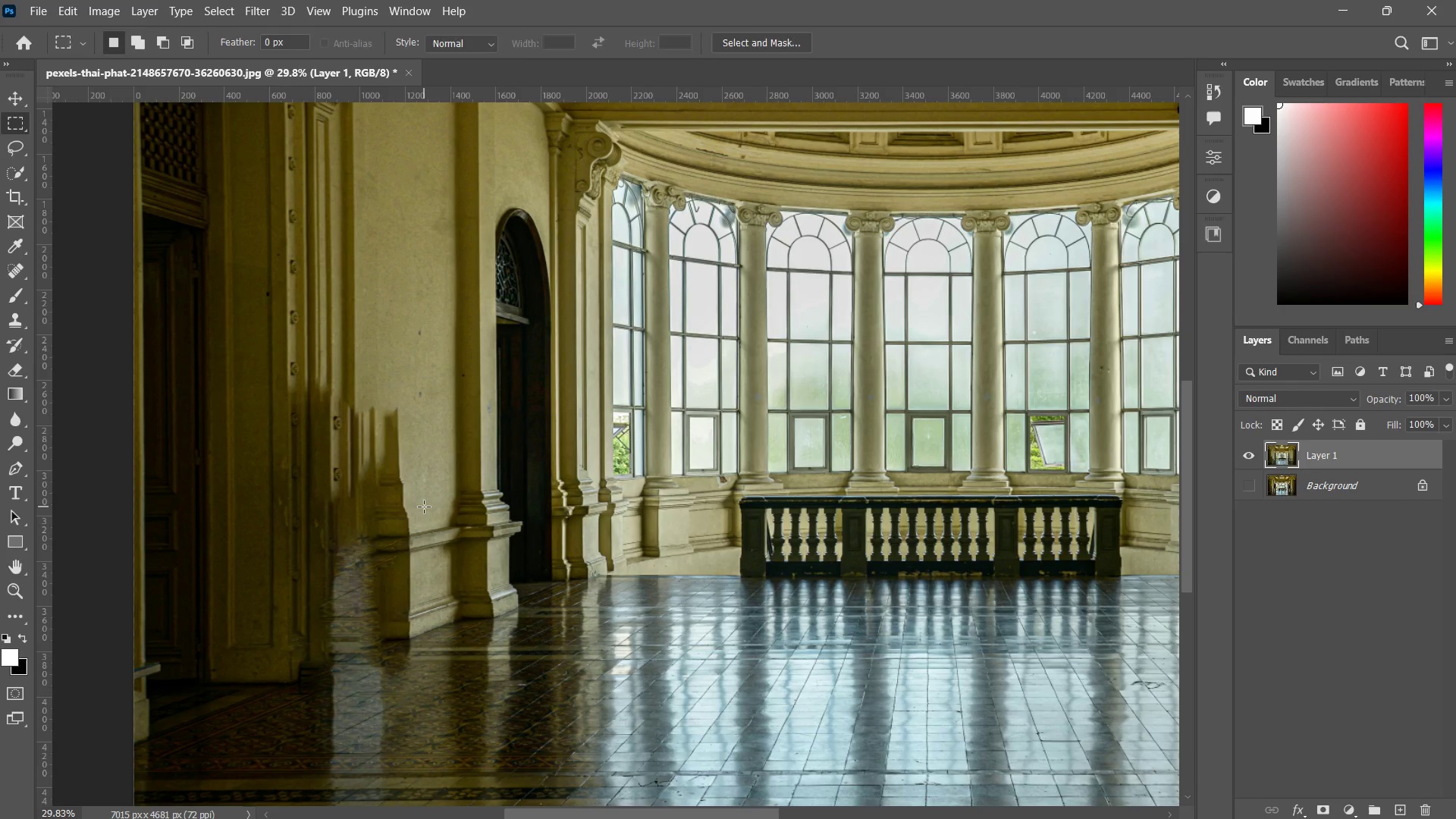 
type(zz)
 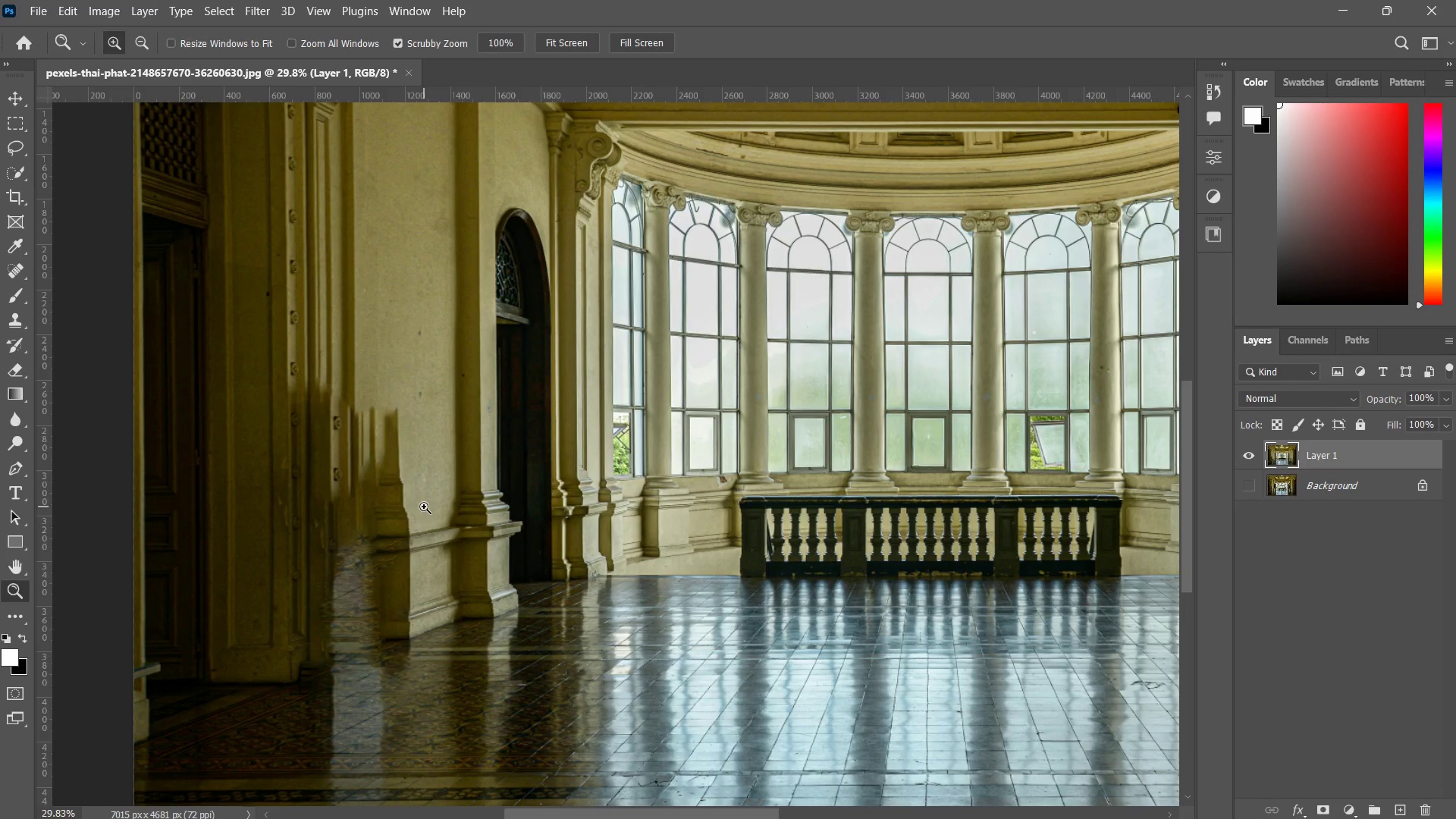 
left_click_drag(start_coordinate=[424, 507], to_coordinate=[421, 518])
 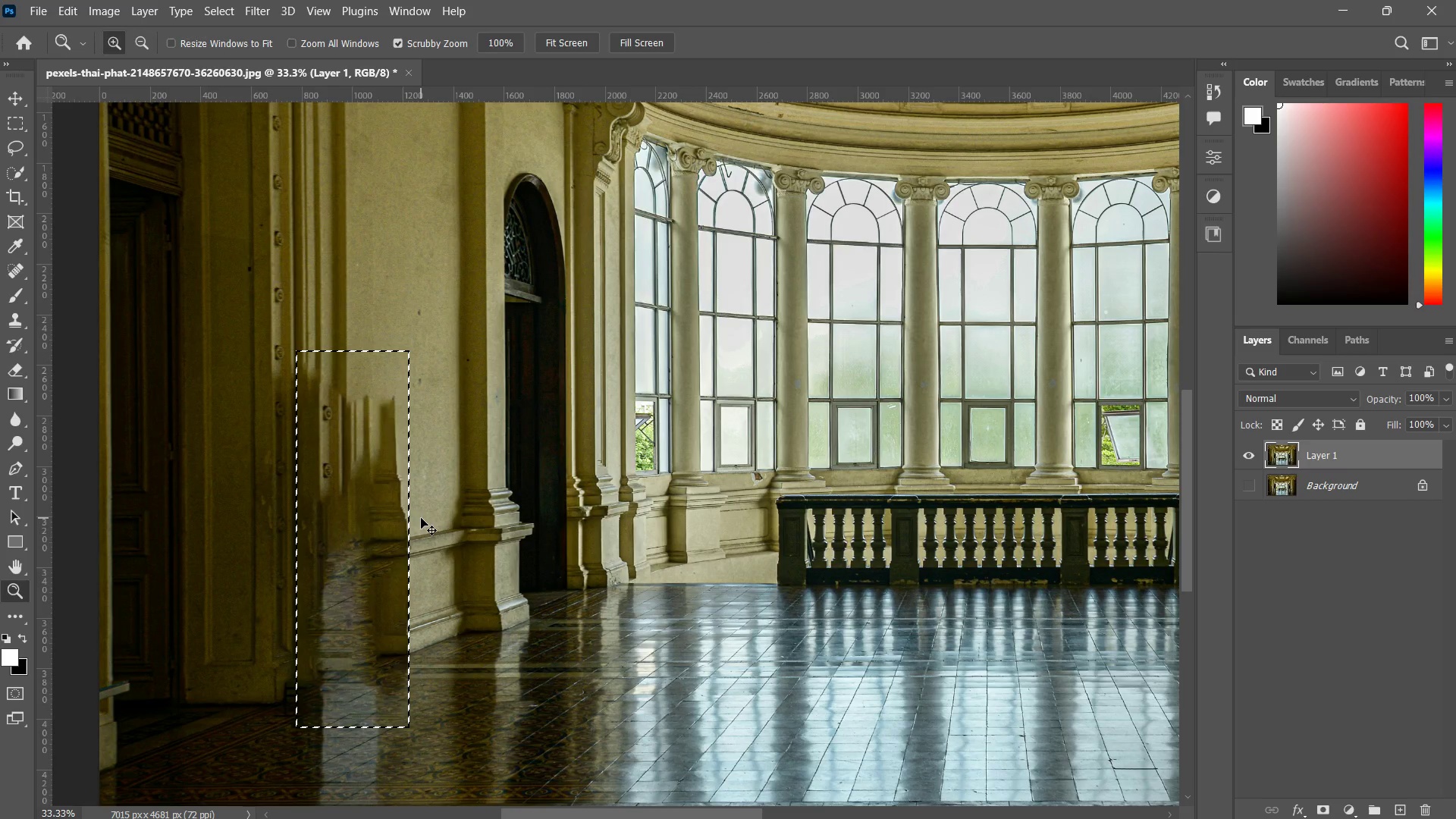 
key(Control+ControlLeft)
 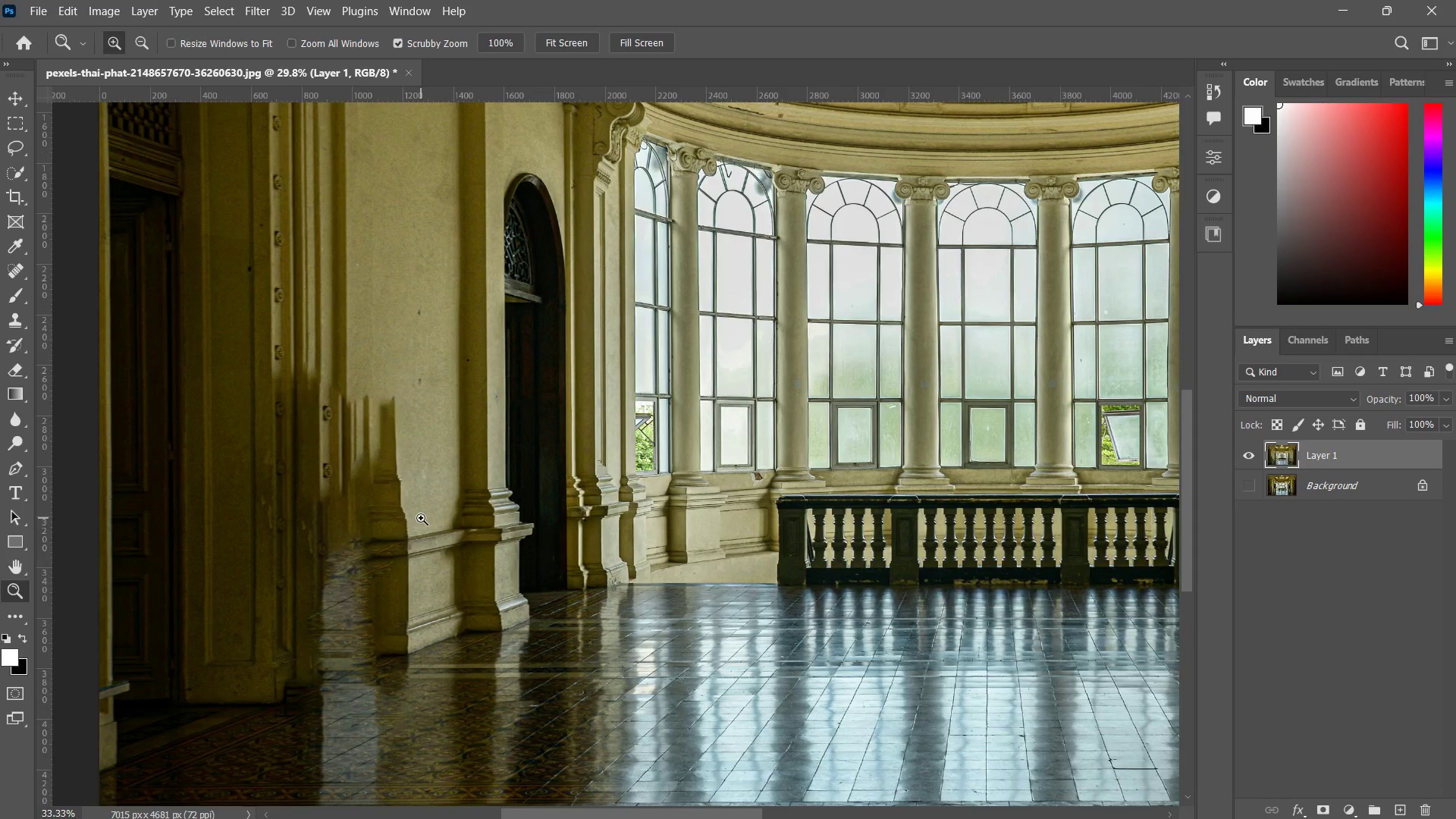 
key(Control+Z)
 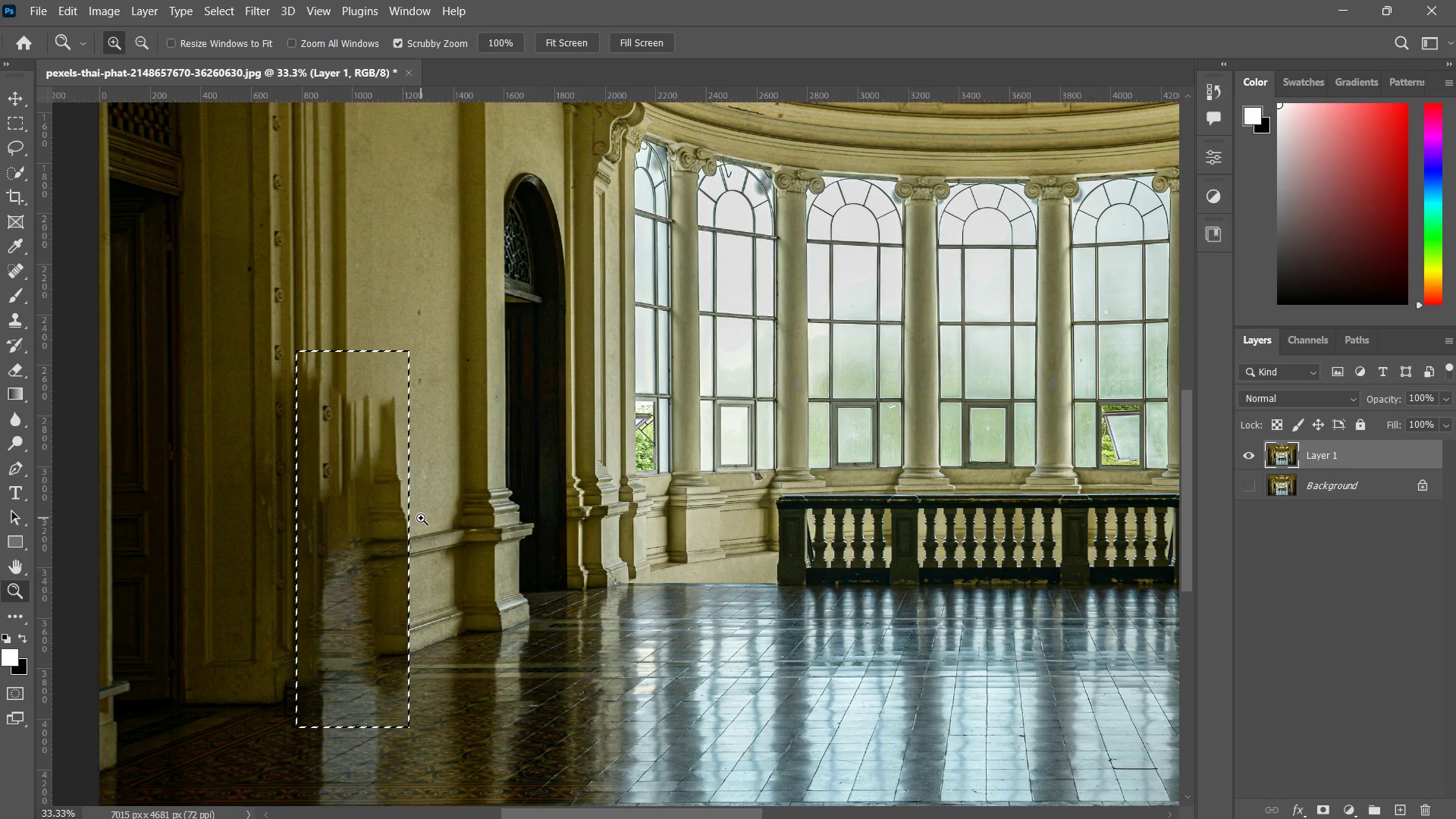 
key(Control+ControlLeft)
 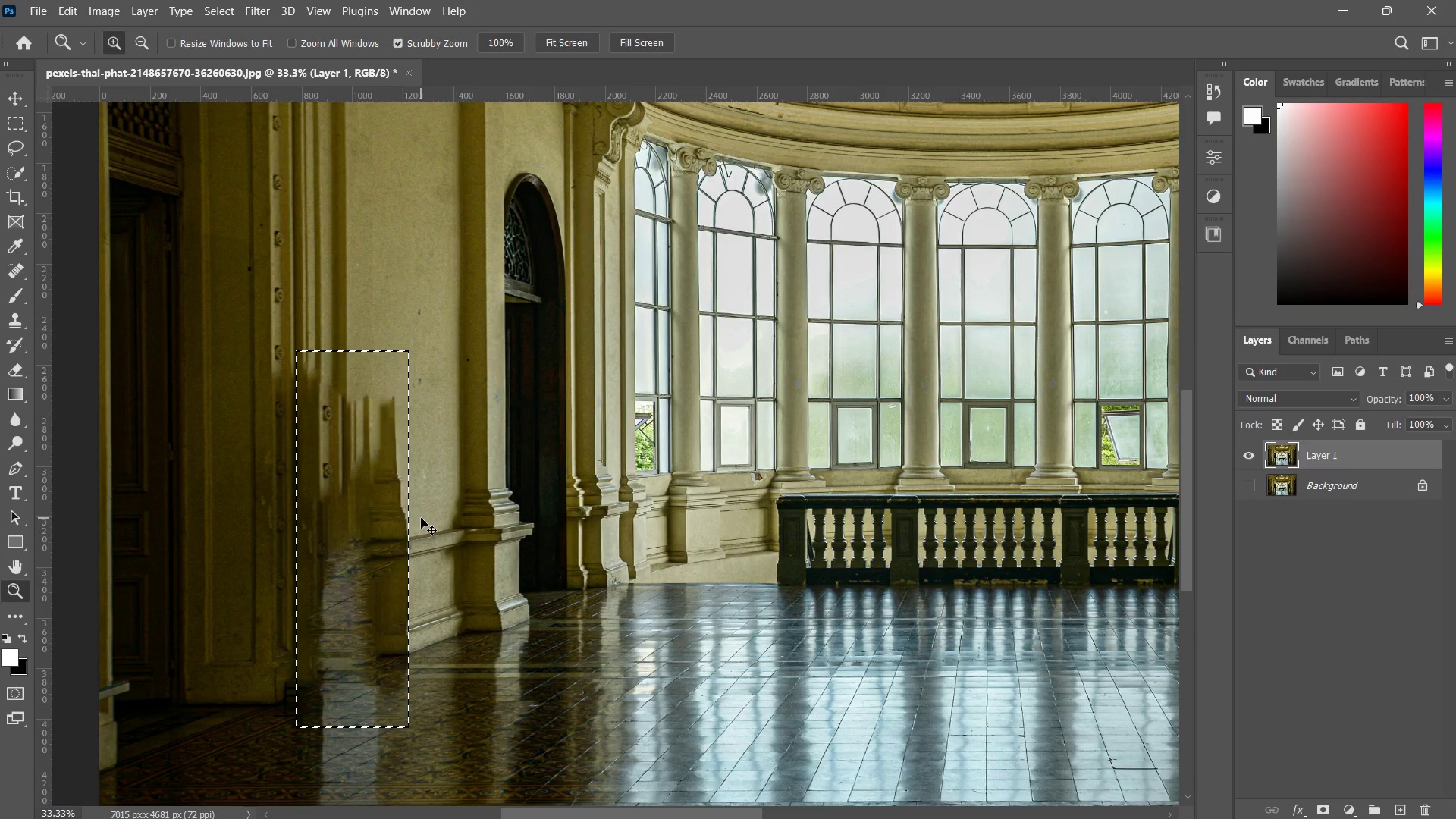 
key(Control+Z)
 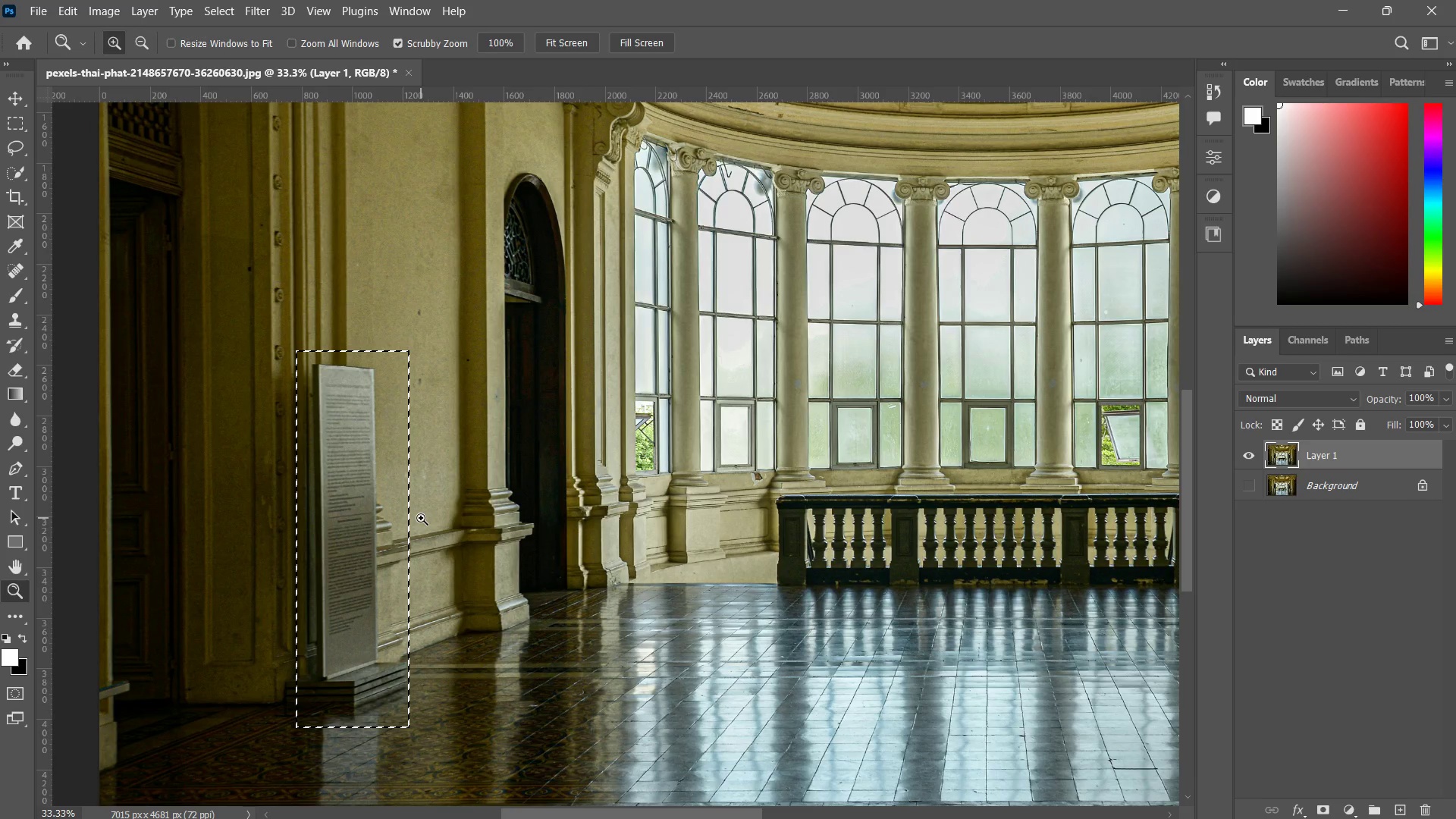 
key(Control+ControlLeft)
 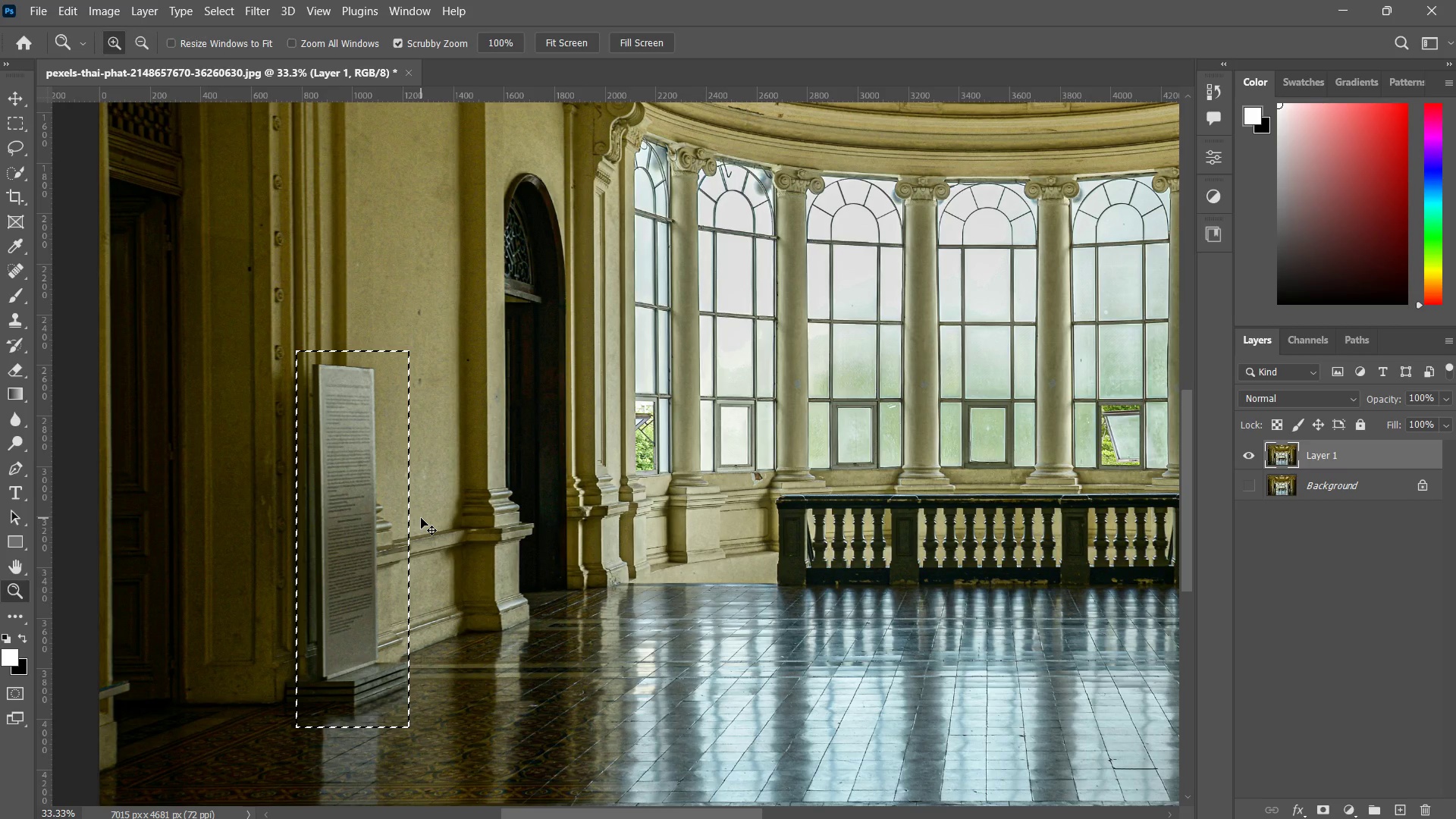 
key(Control+D)
 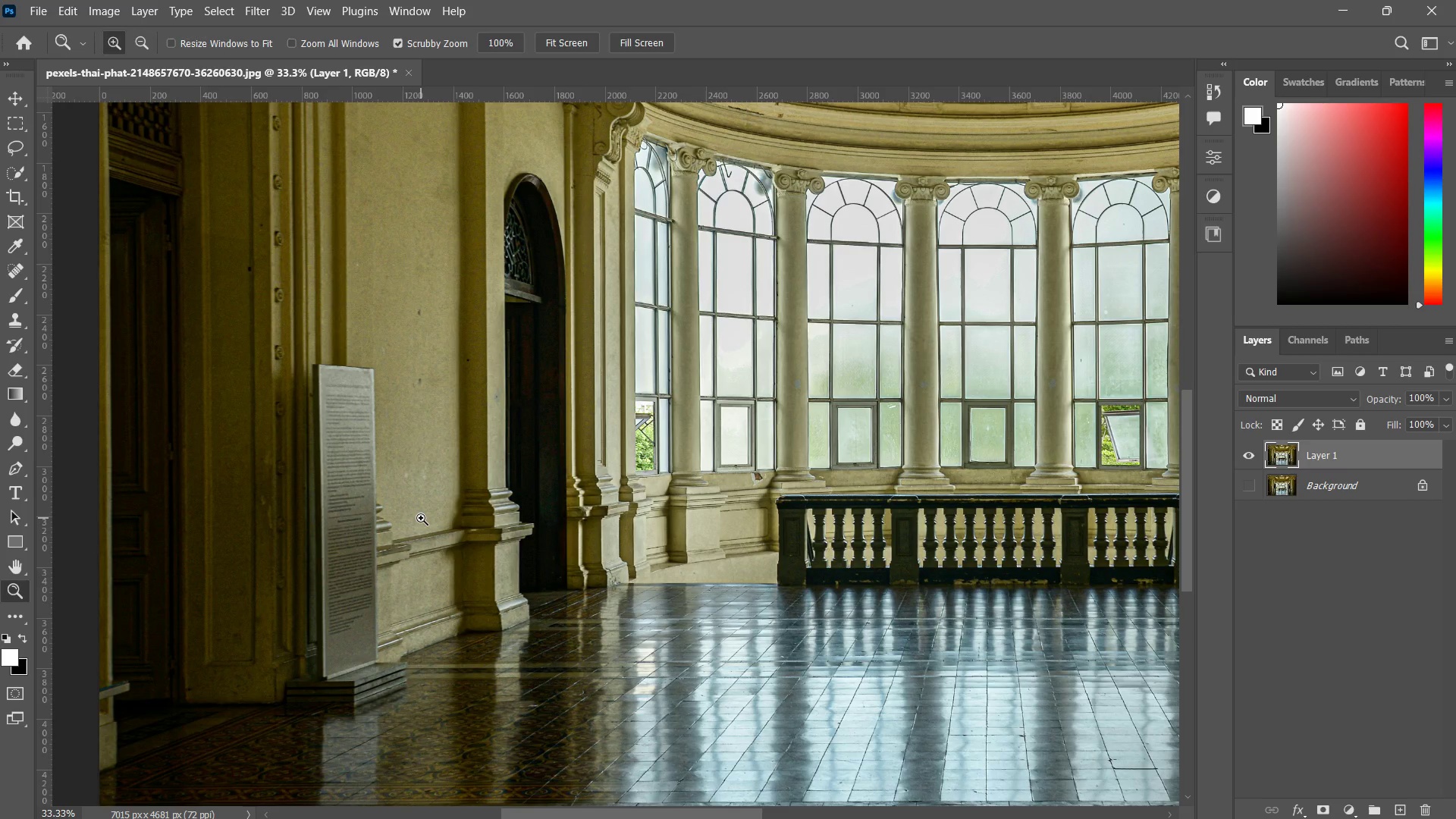 
type(zz)
 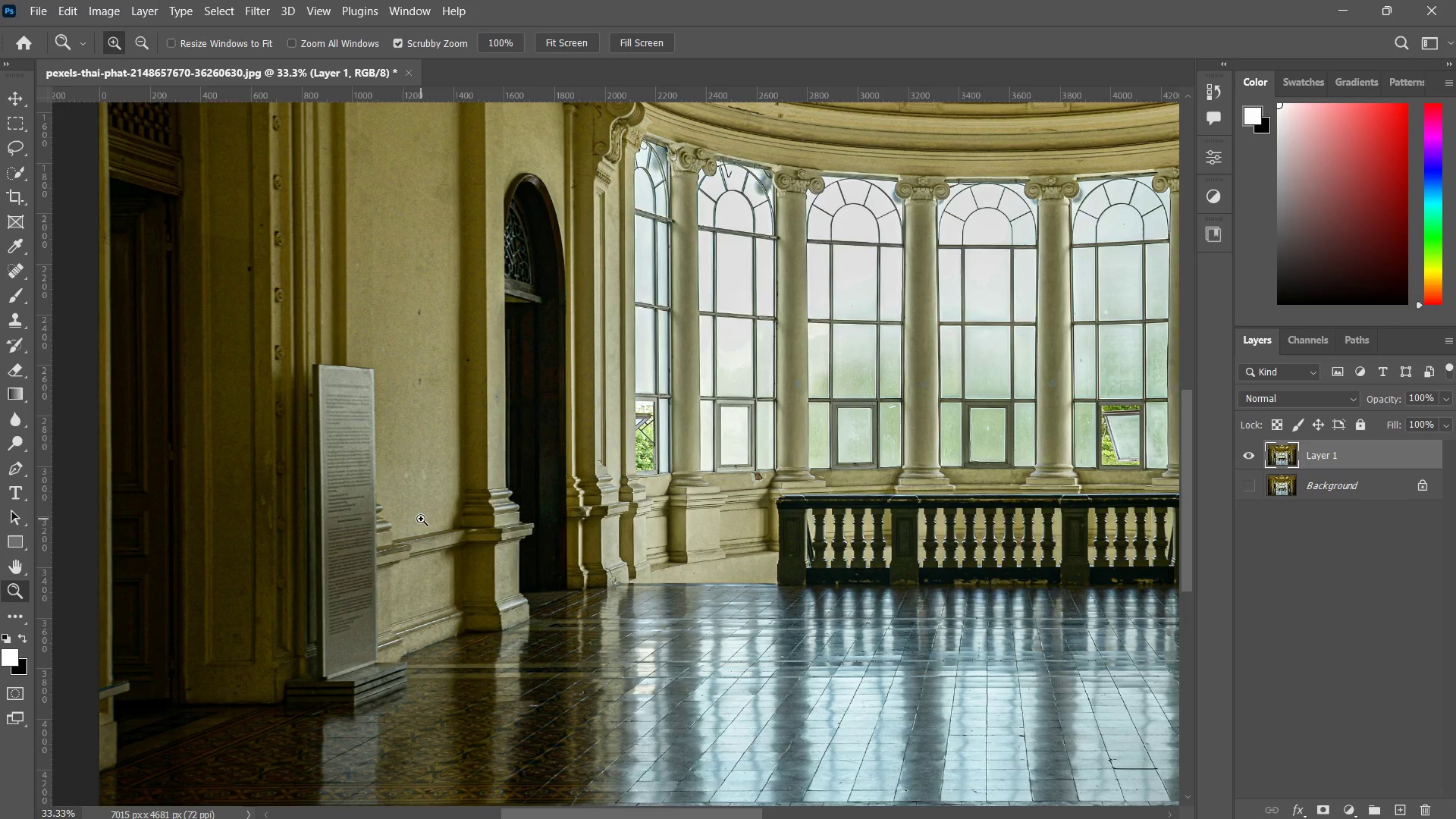 
left_click_drag(start_coordinate=[421, 519], to_coordinate=[453, 496])
 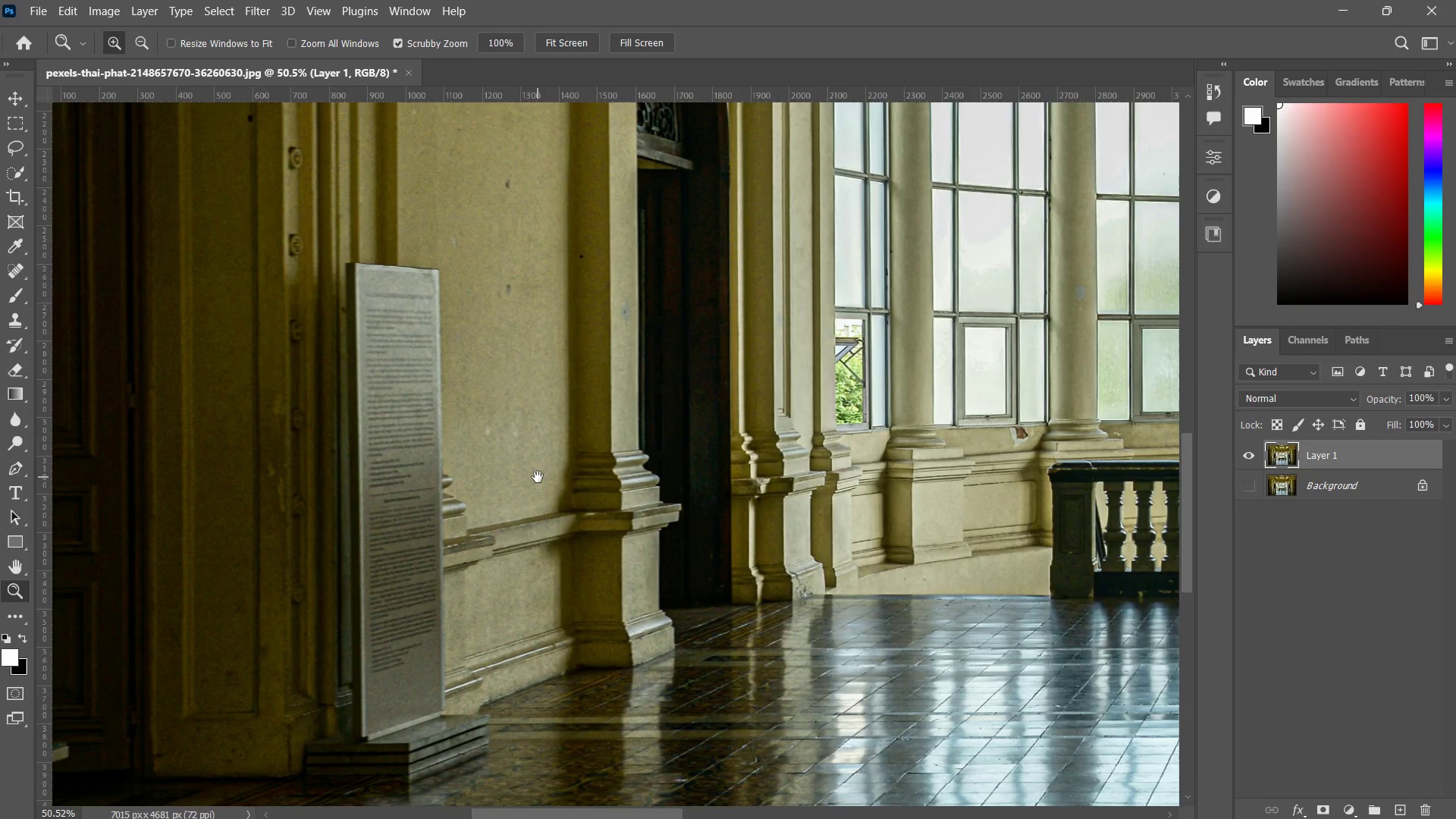 
hold_key(key=Space, duration=1.39)
 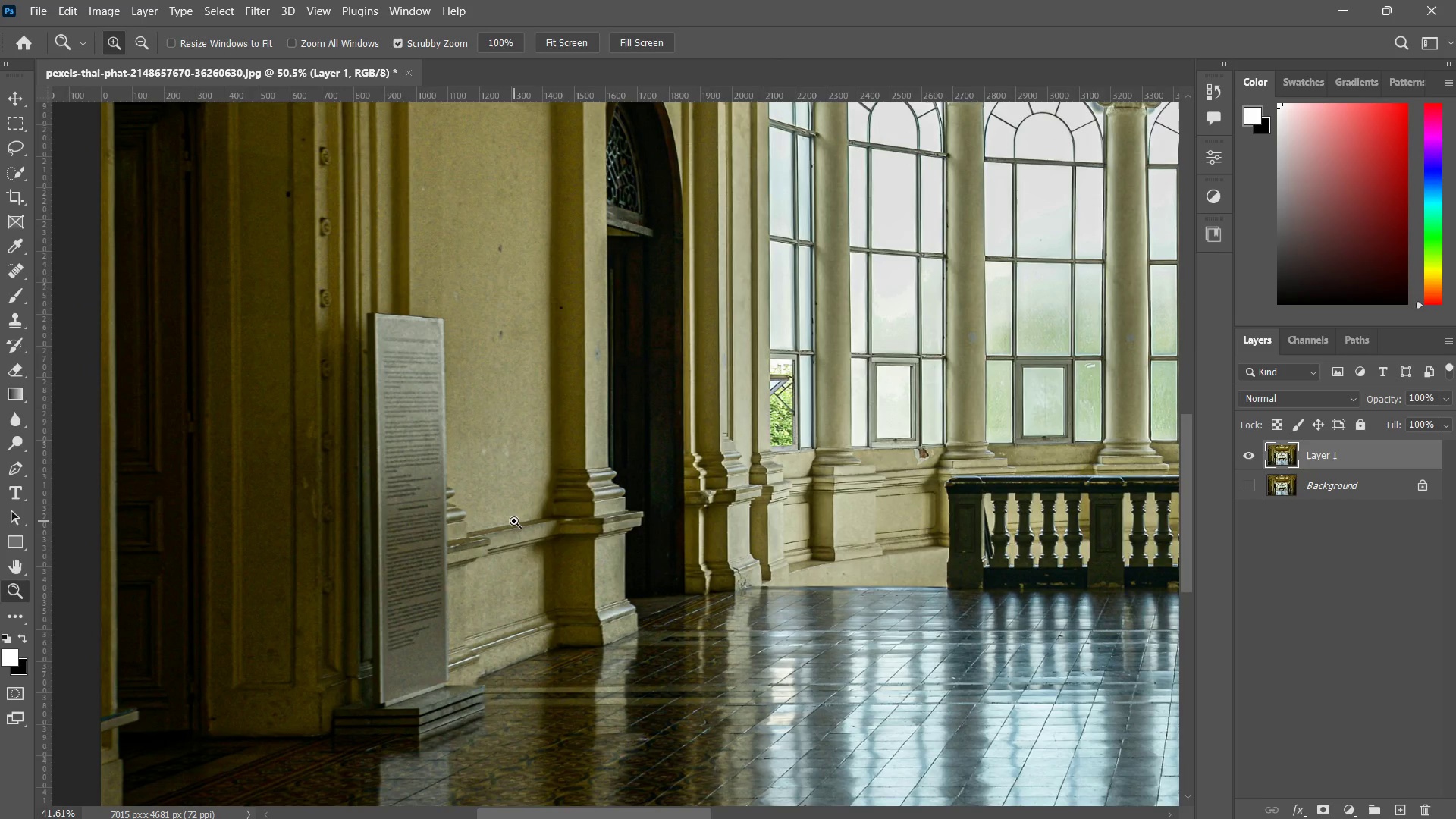 
left_click_drag(start_coordinate=[449, 499], to_coordinate=[525, 489])
 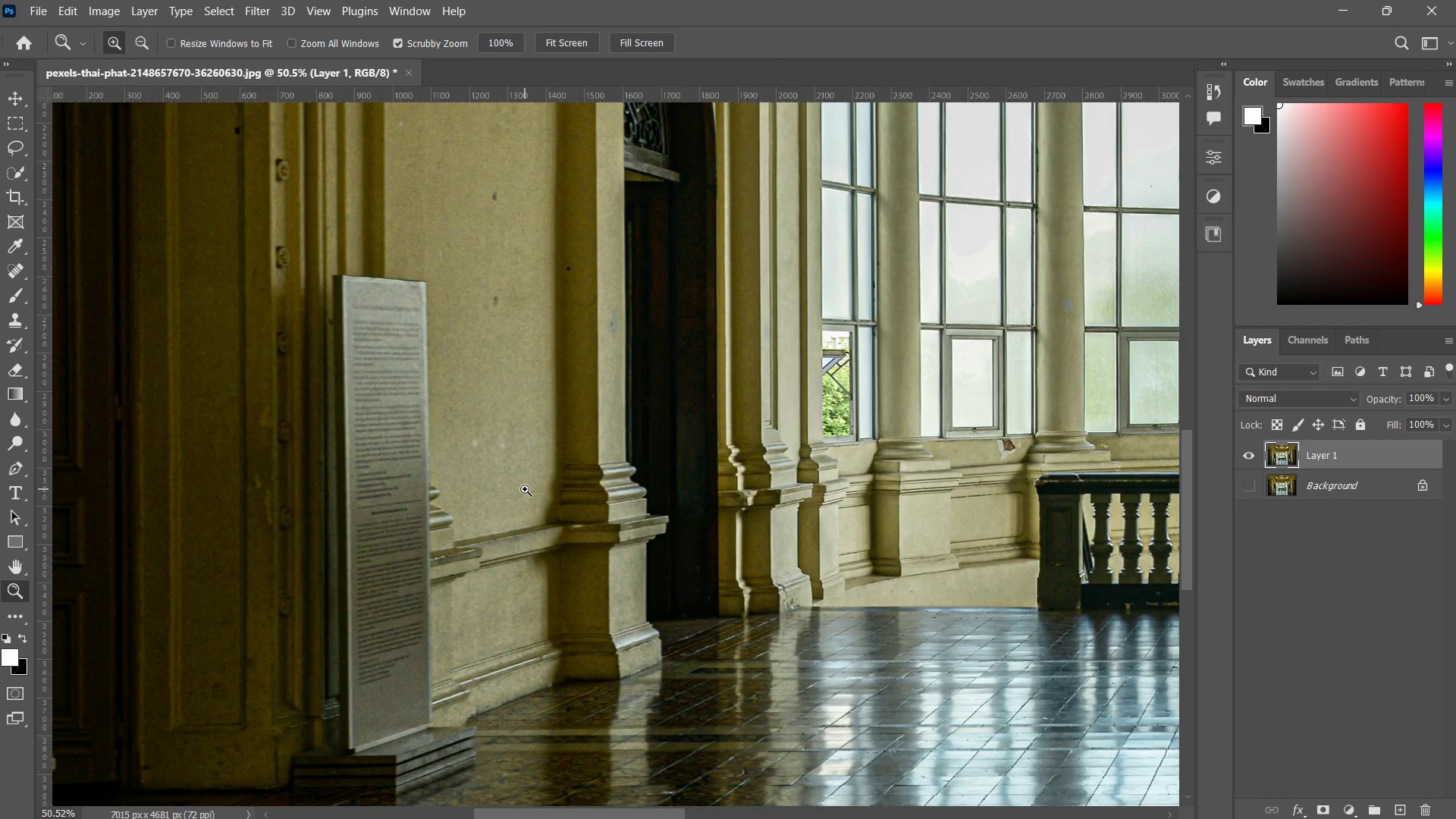 
key(Z)
 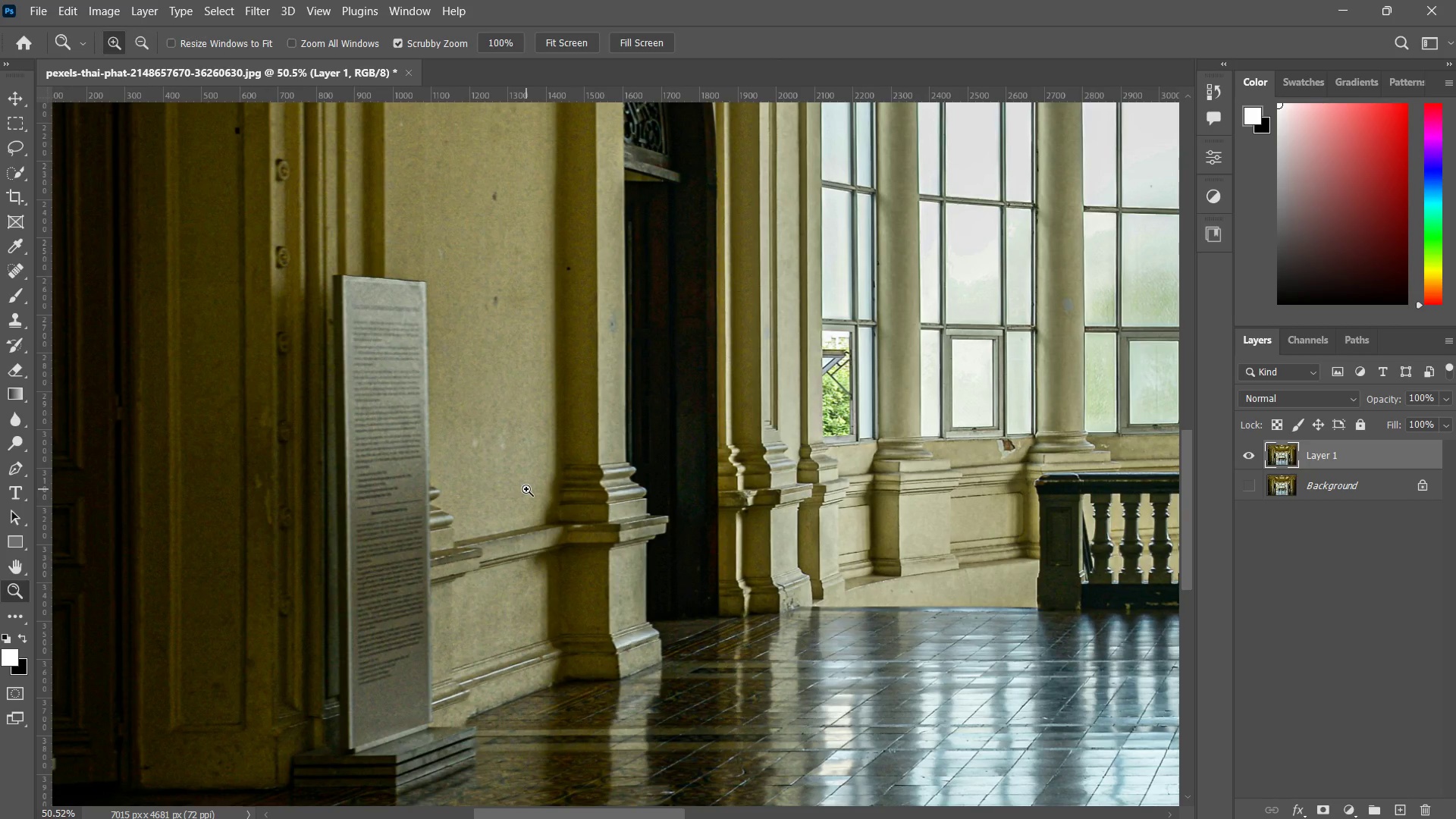 
left_click_drag(start_coordinate=[526, 489], to_coordinate=[514, 521])
 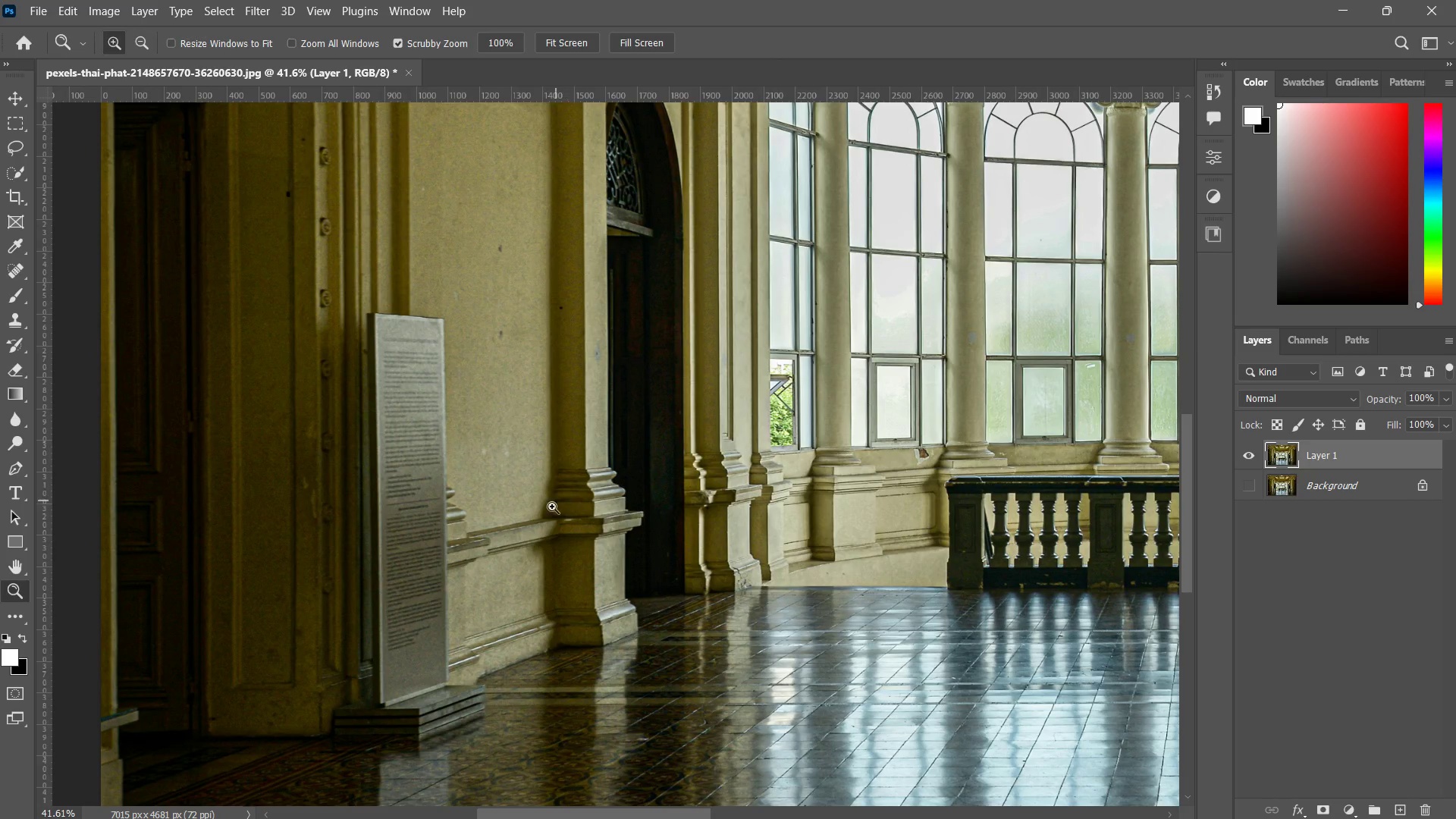 
key(M)
 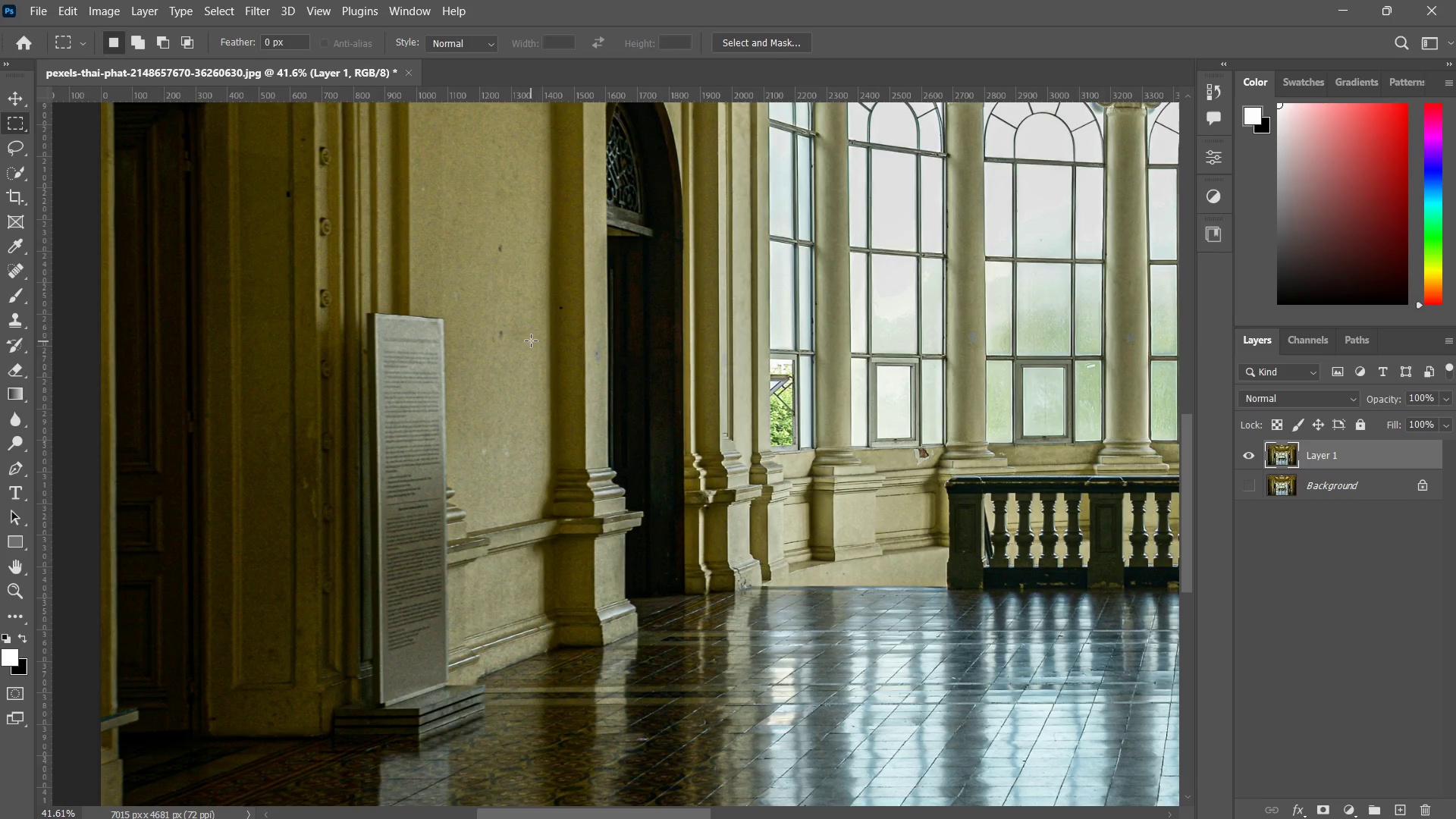 
left_click_drag(start_coordinate=[531, 340], to_coordinate=[662, 661])
 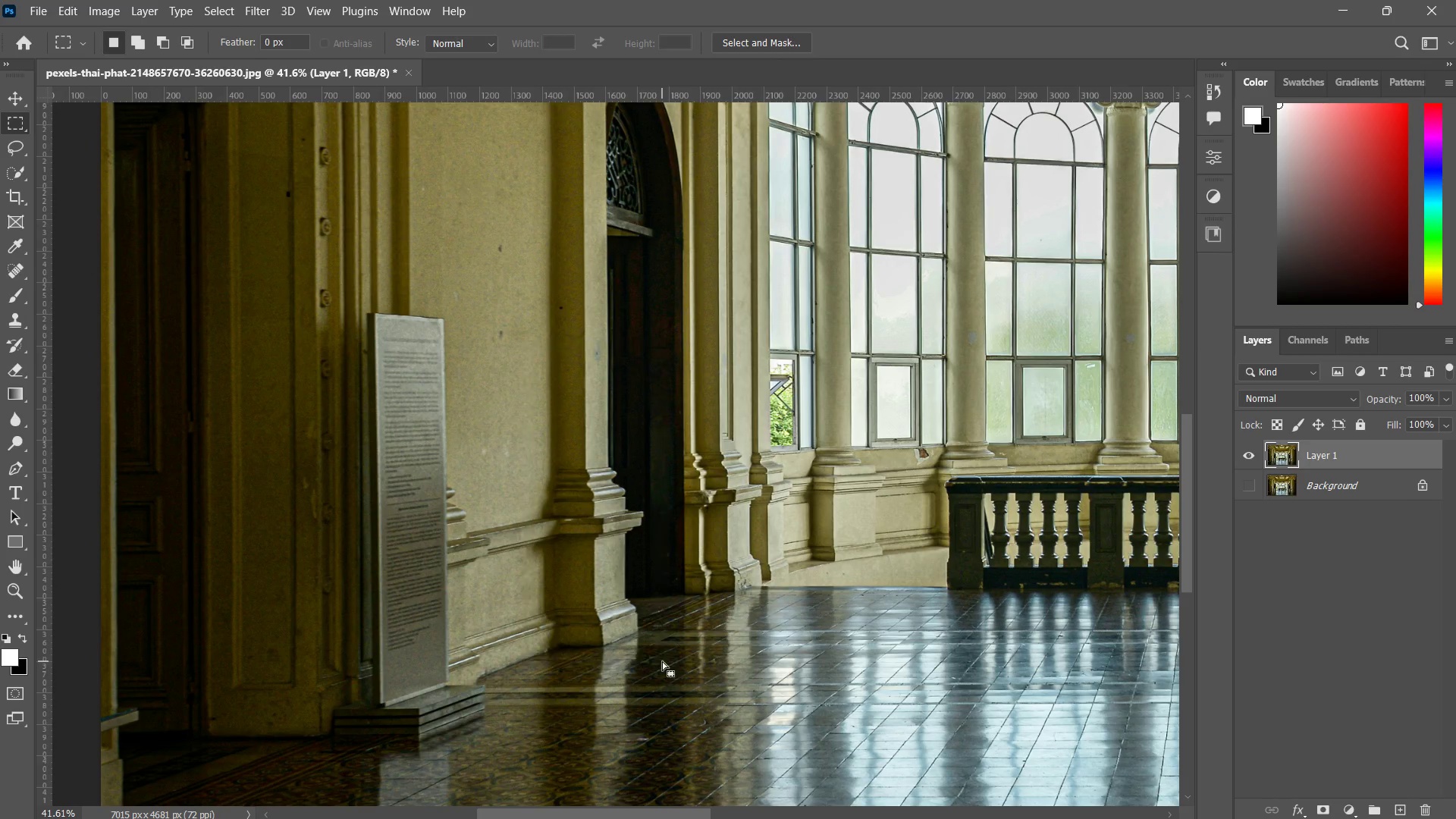 
key(Control+J)
 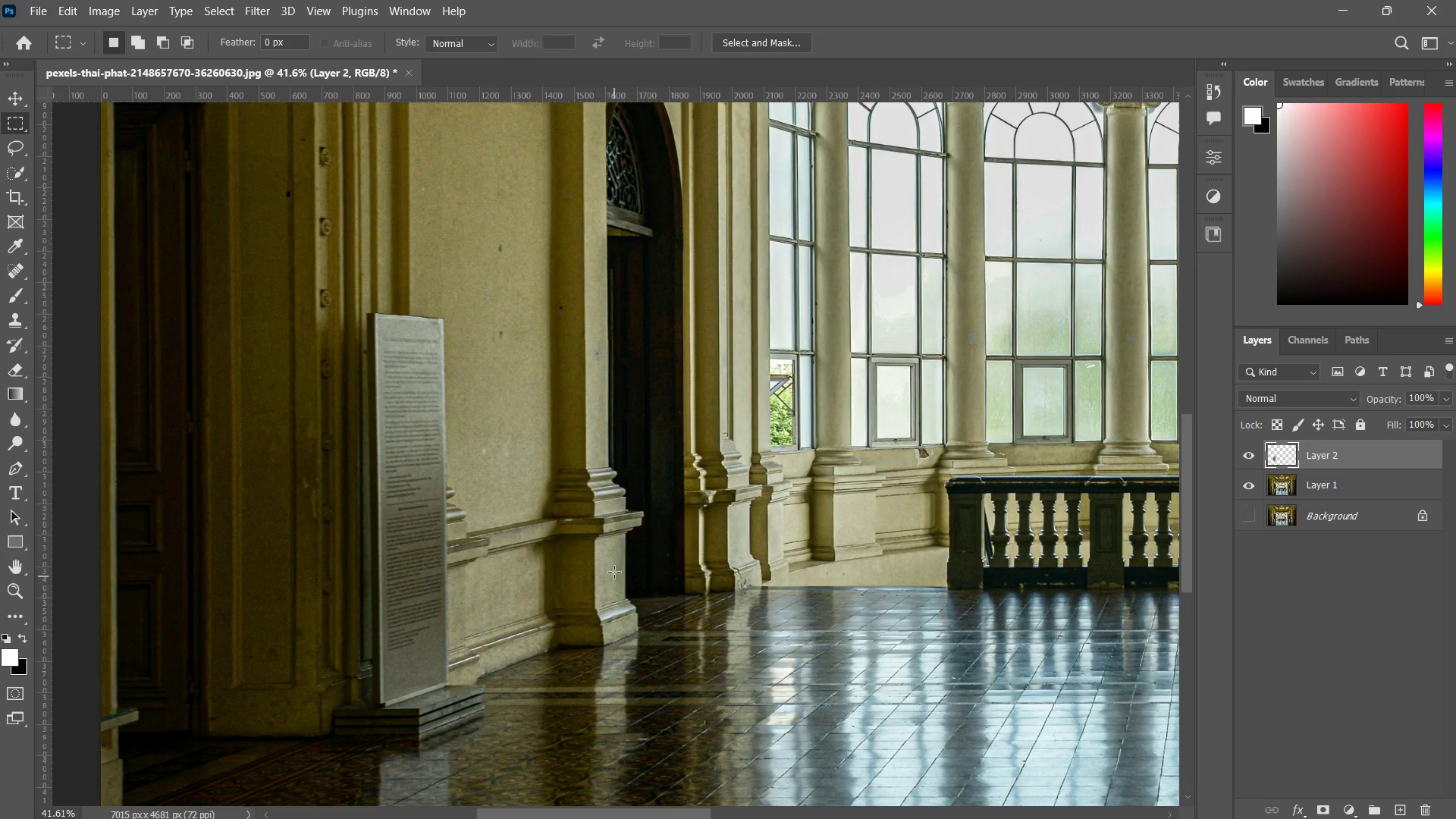 
type(cv)
 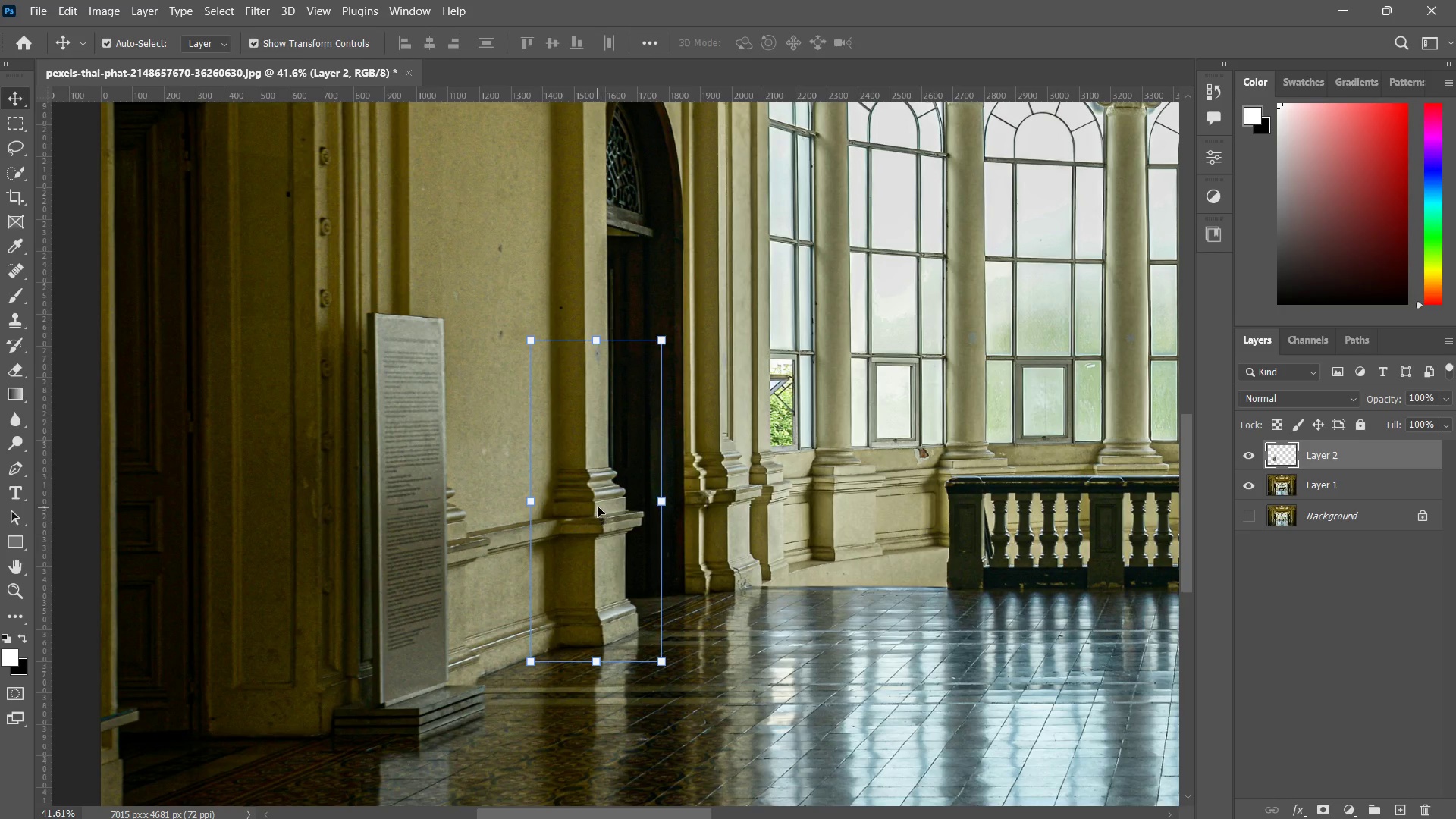 
left_click_drag(start_coordinate=[598, 506], to_coordinate=[391, 585])
 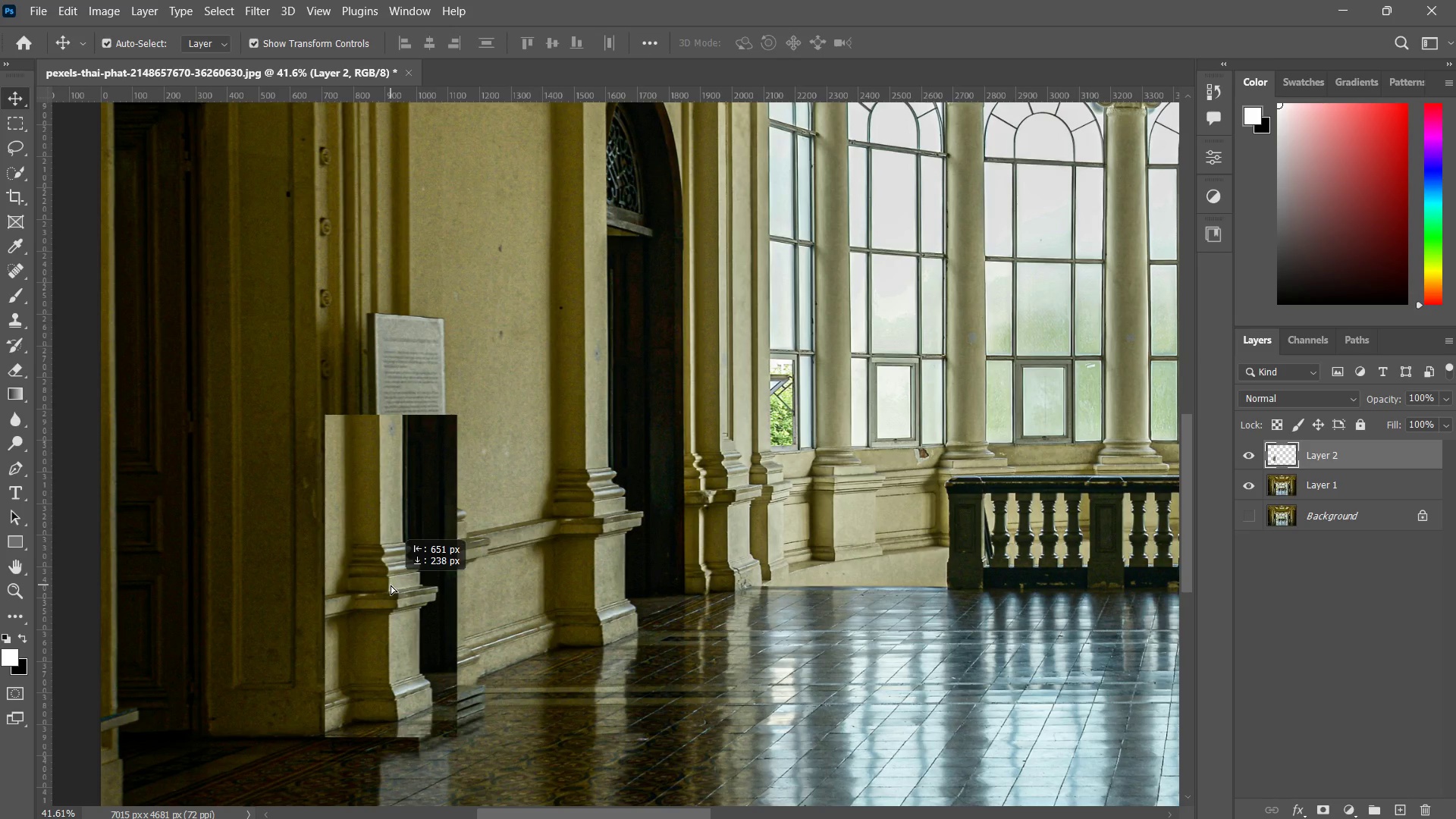 
left_click([391, 585])
 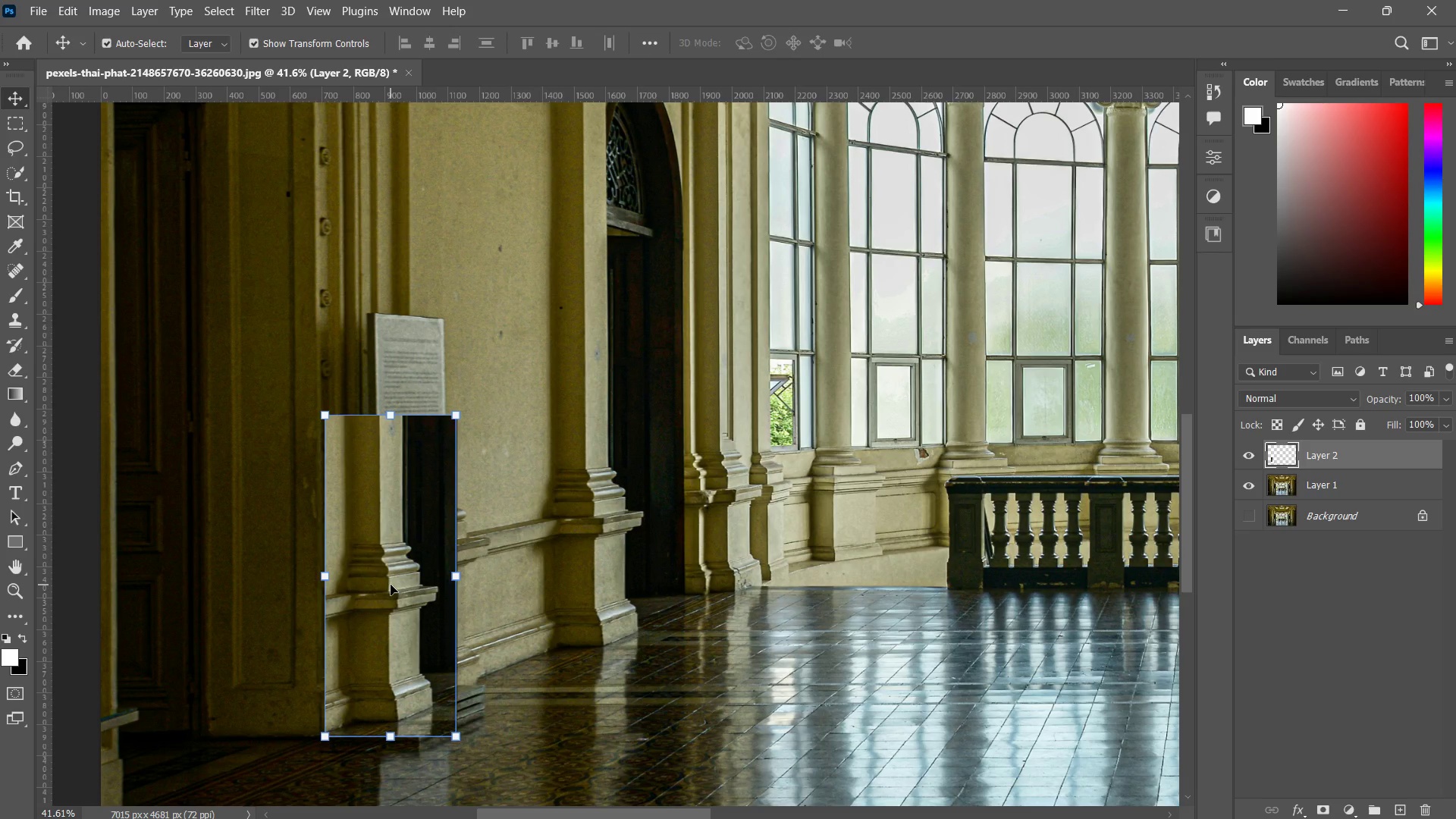 
key(ArrowRight)
 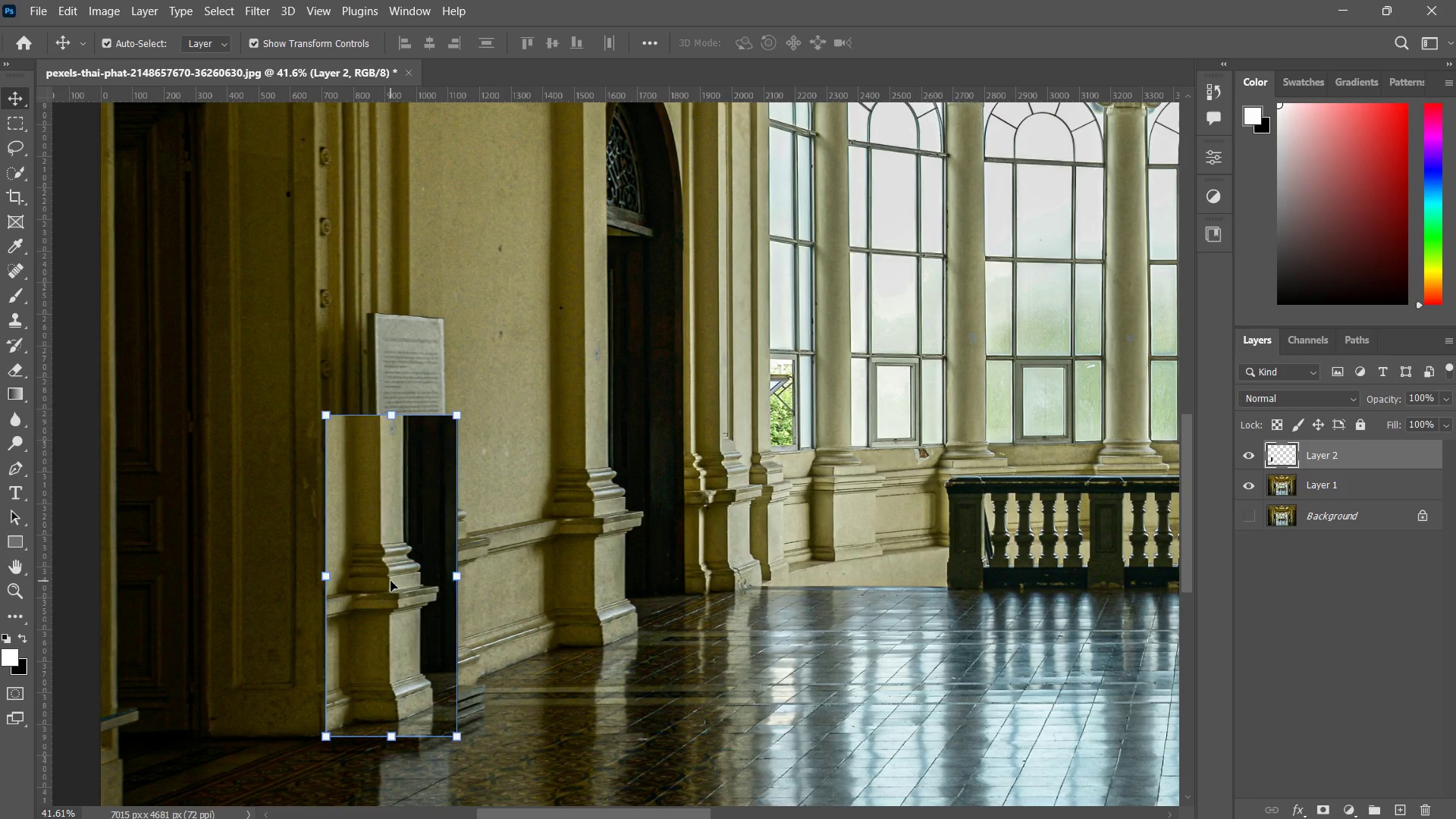 
key(ArrowRight)
 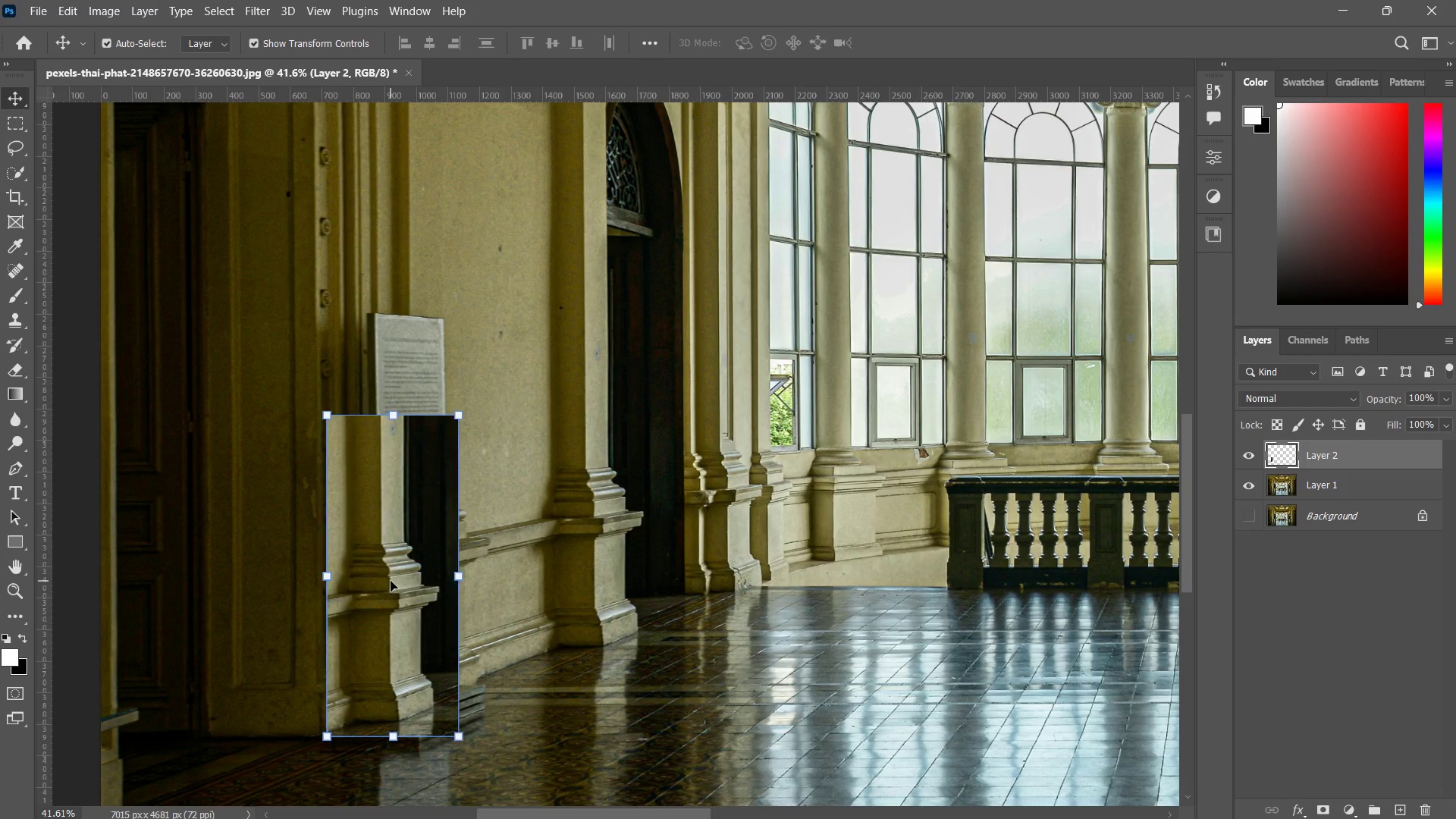 
key(ArrowRight)
 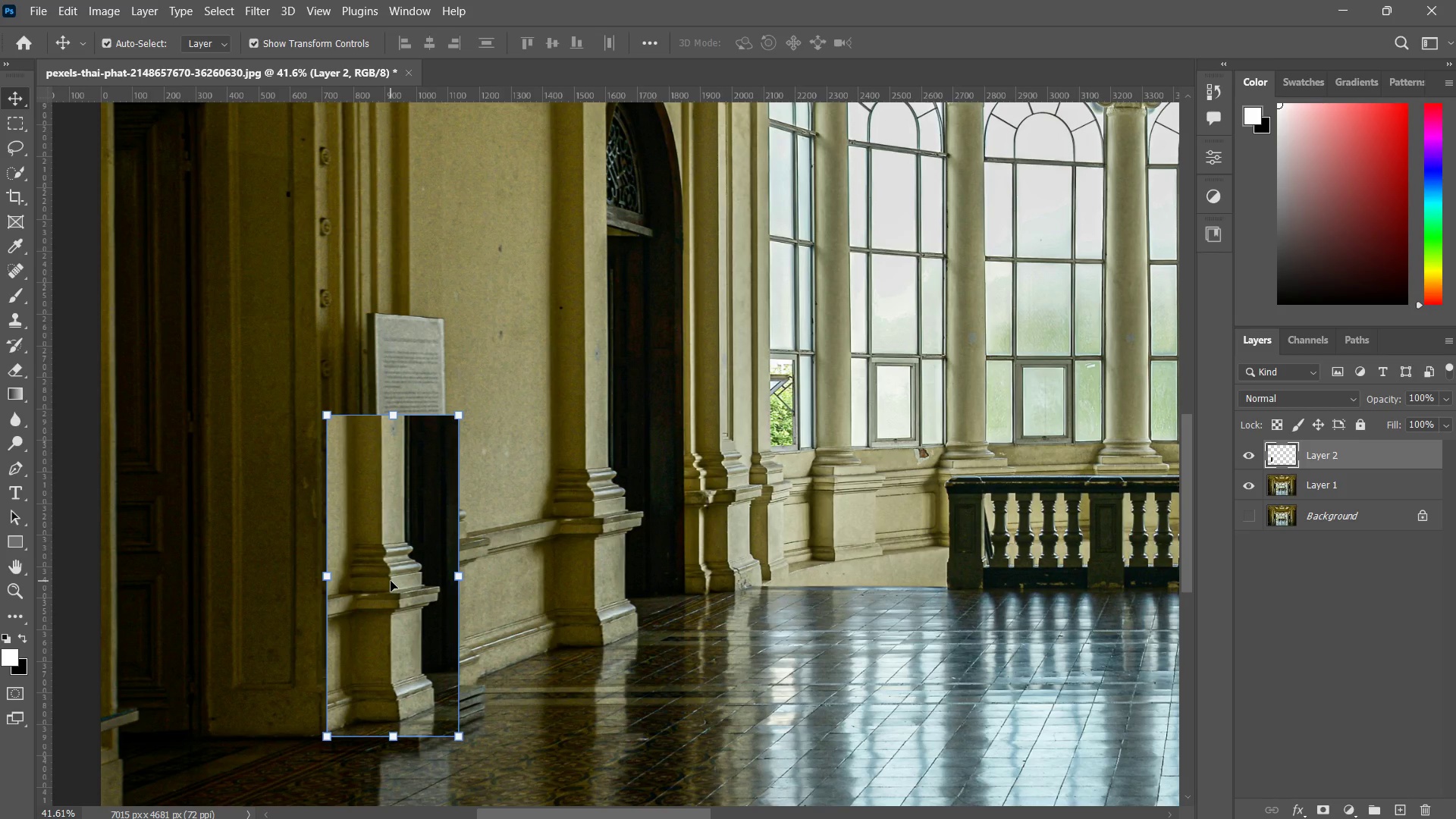 
key(ArrowRight)
 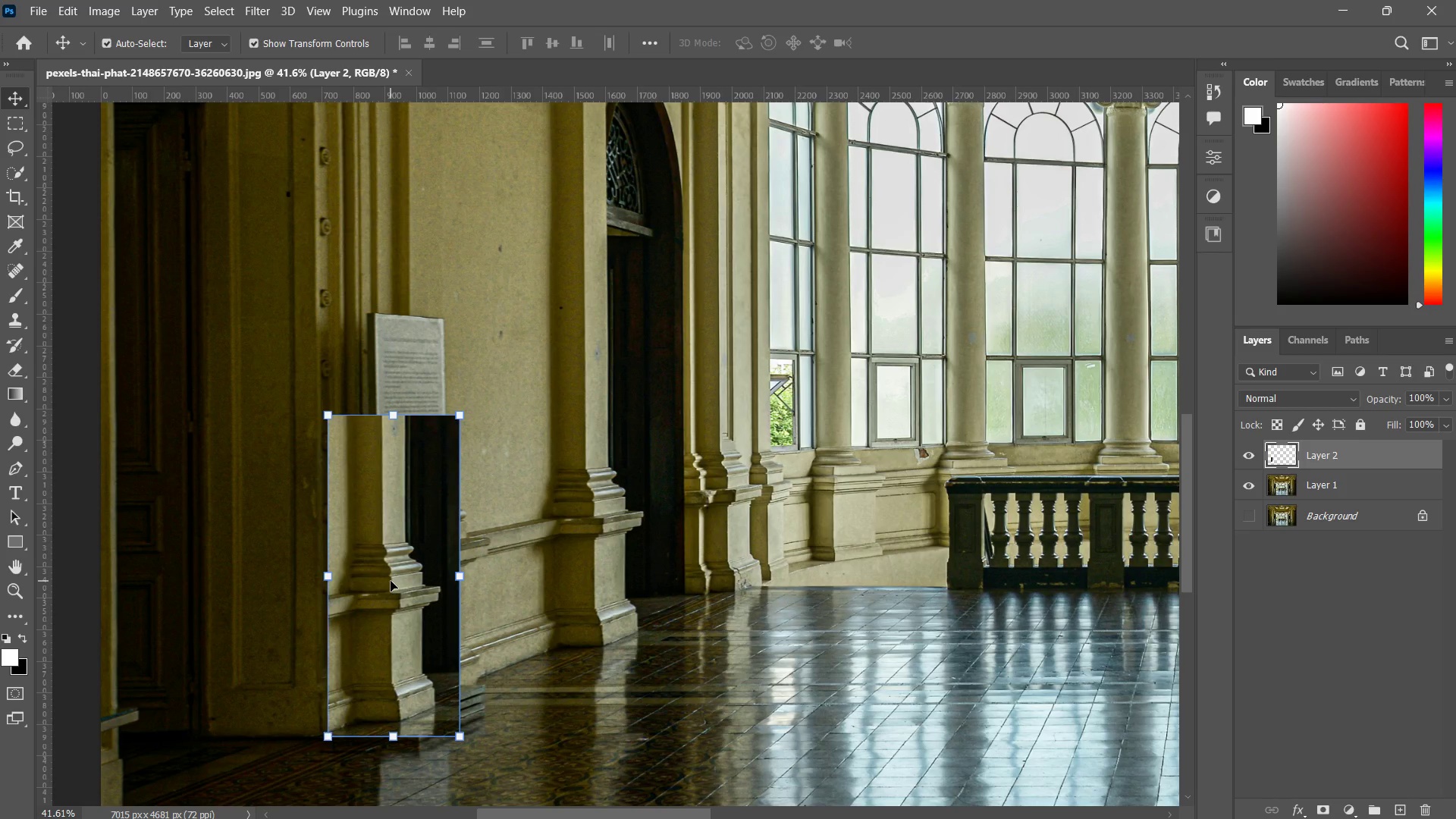 
key(ArrowRight)
 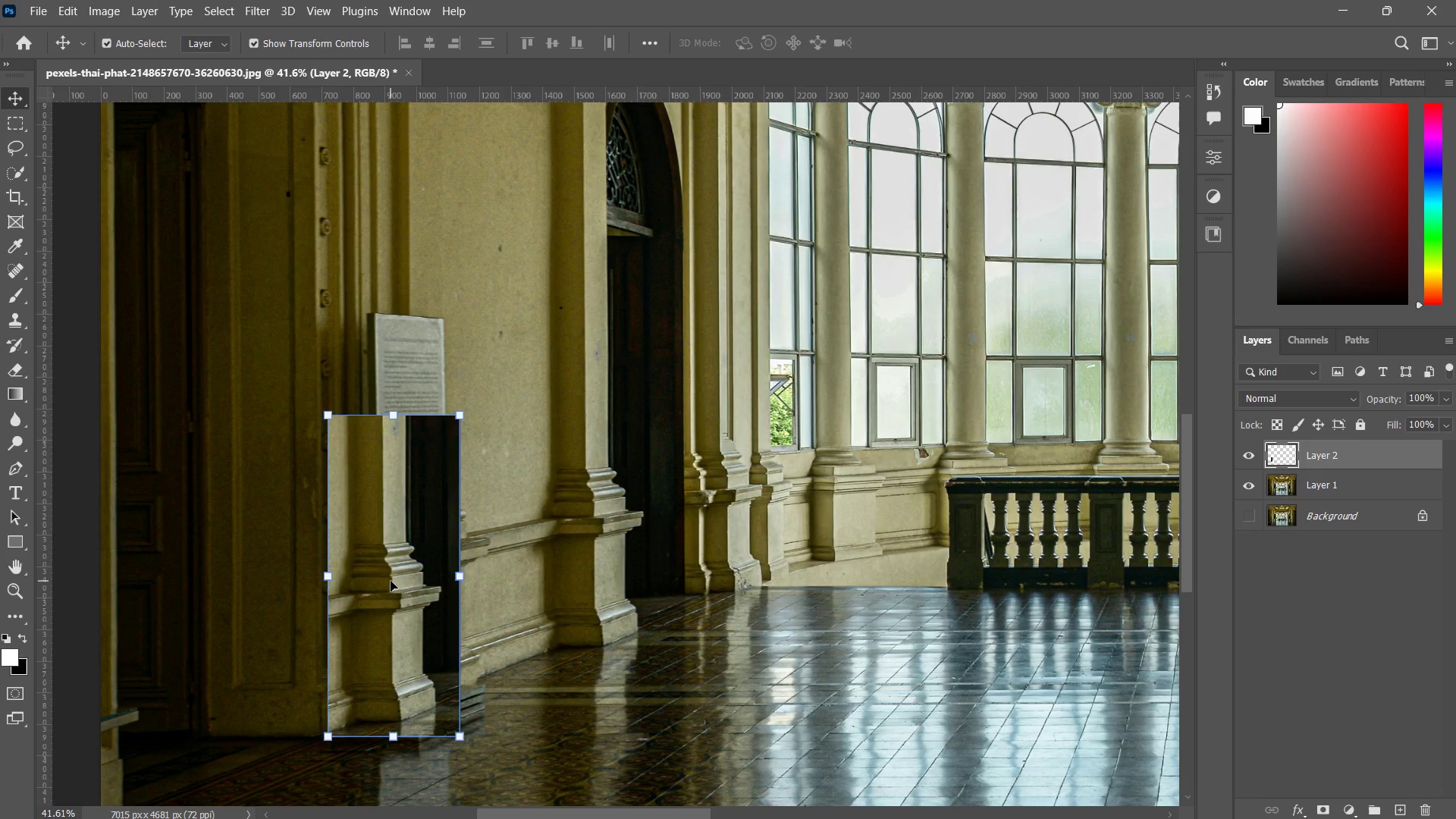 
key(ArrowRight)
 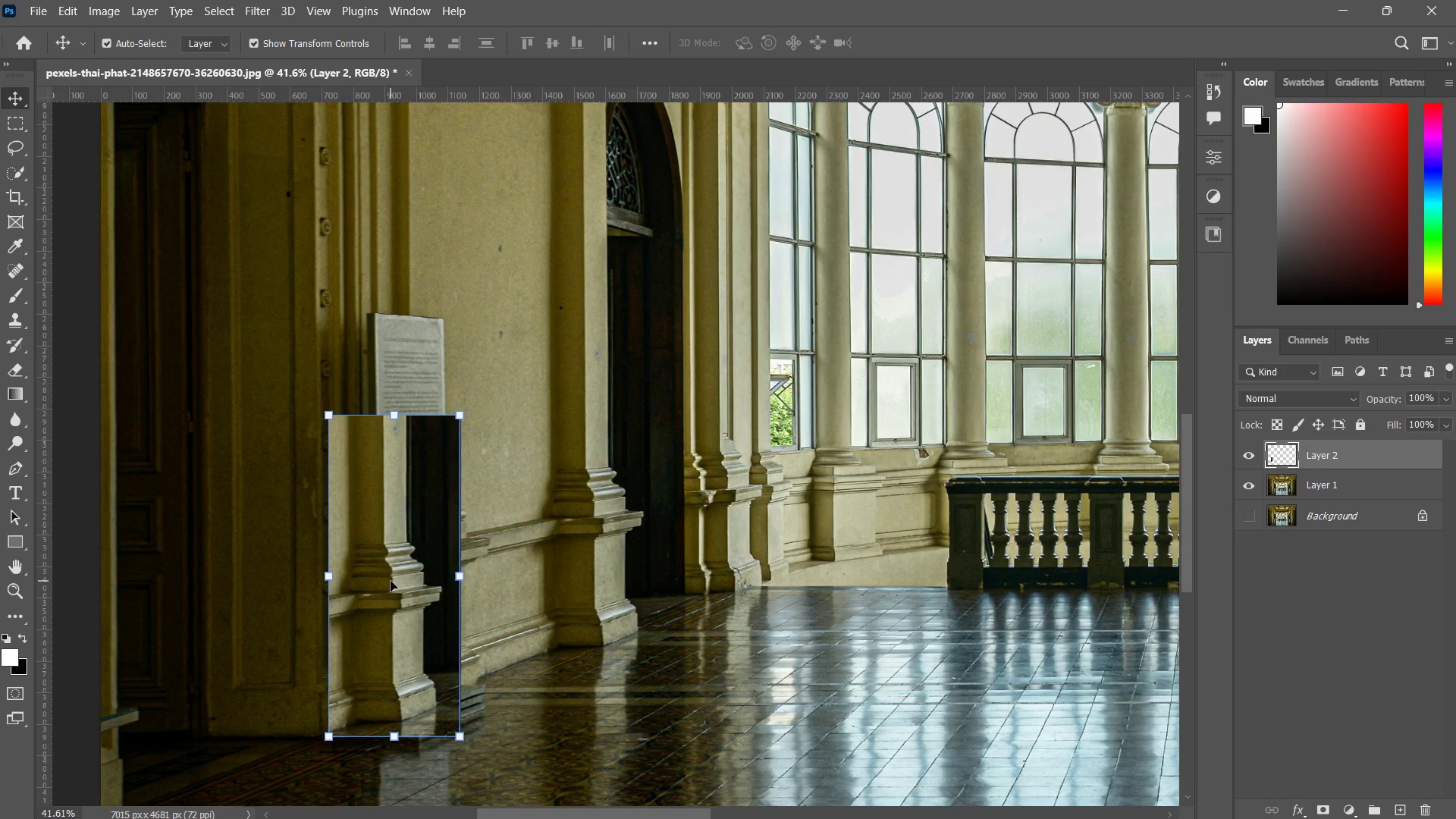 
key(ArrowRight)
 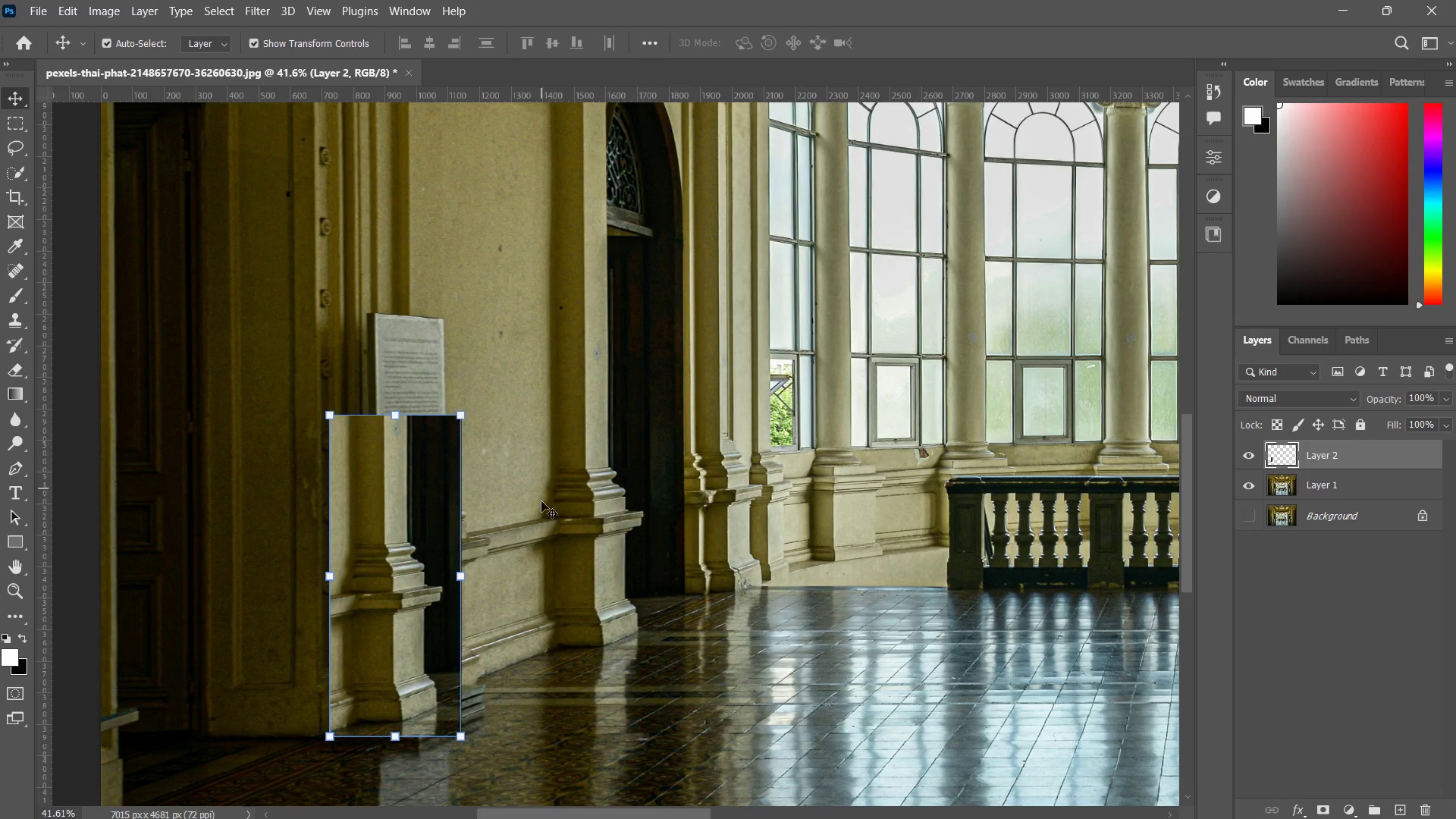 
left_click([556, 597])
 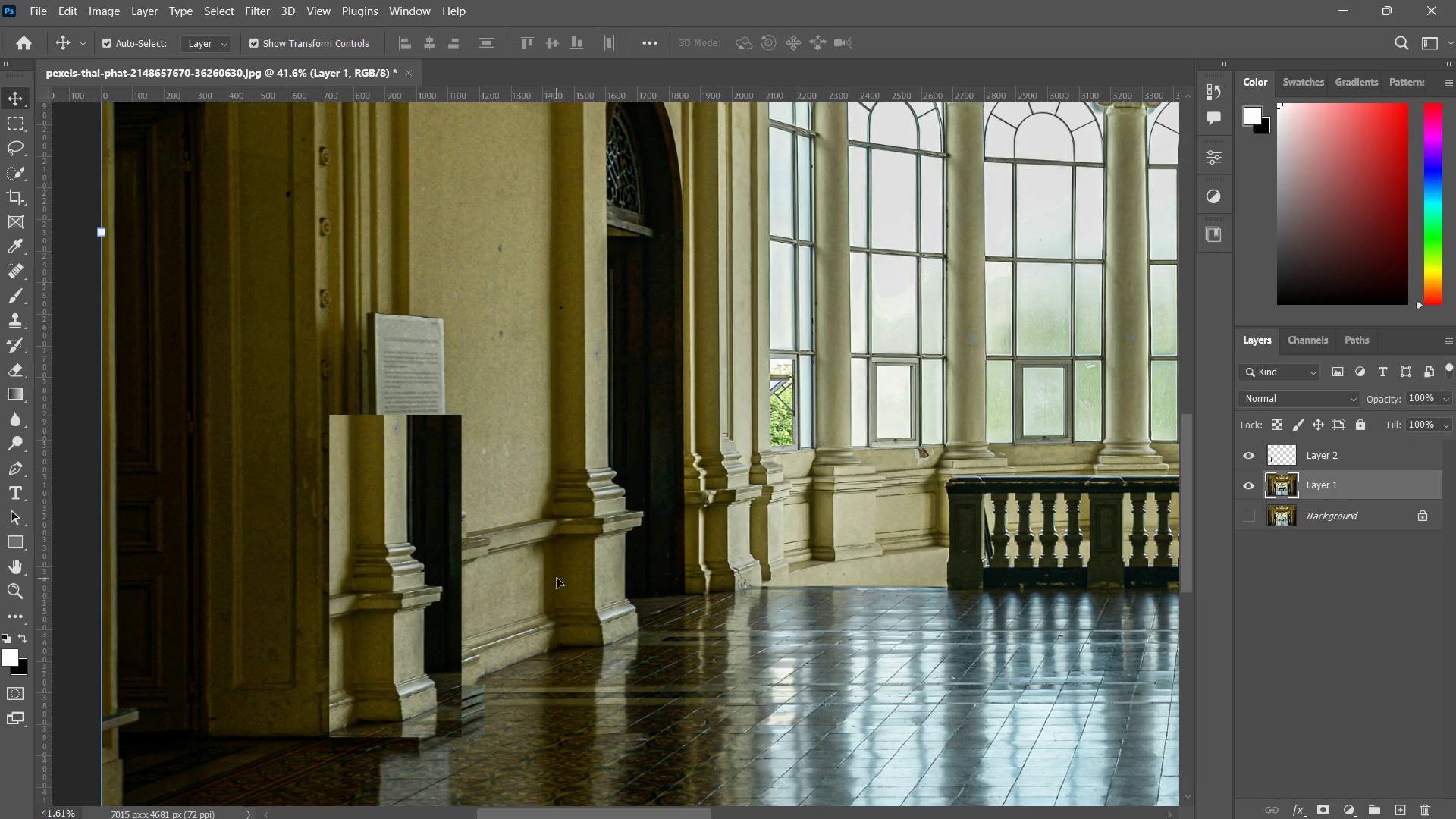 
type(zzzzz)
 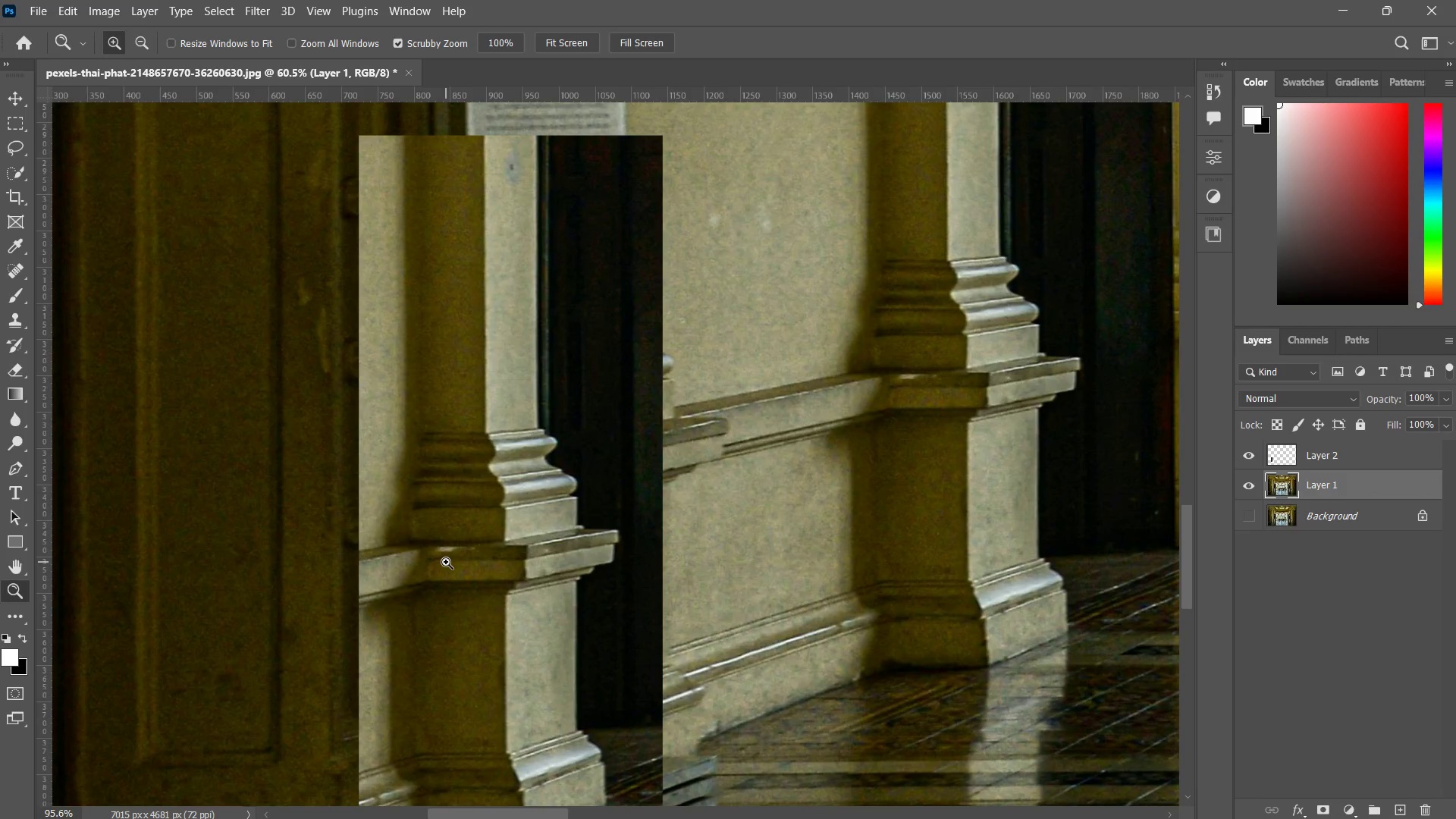 
left_click_drag(start_coordinate=[497, 569], to_coordinate=[419, 625])
 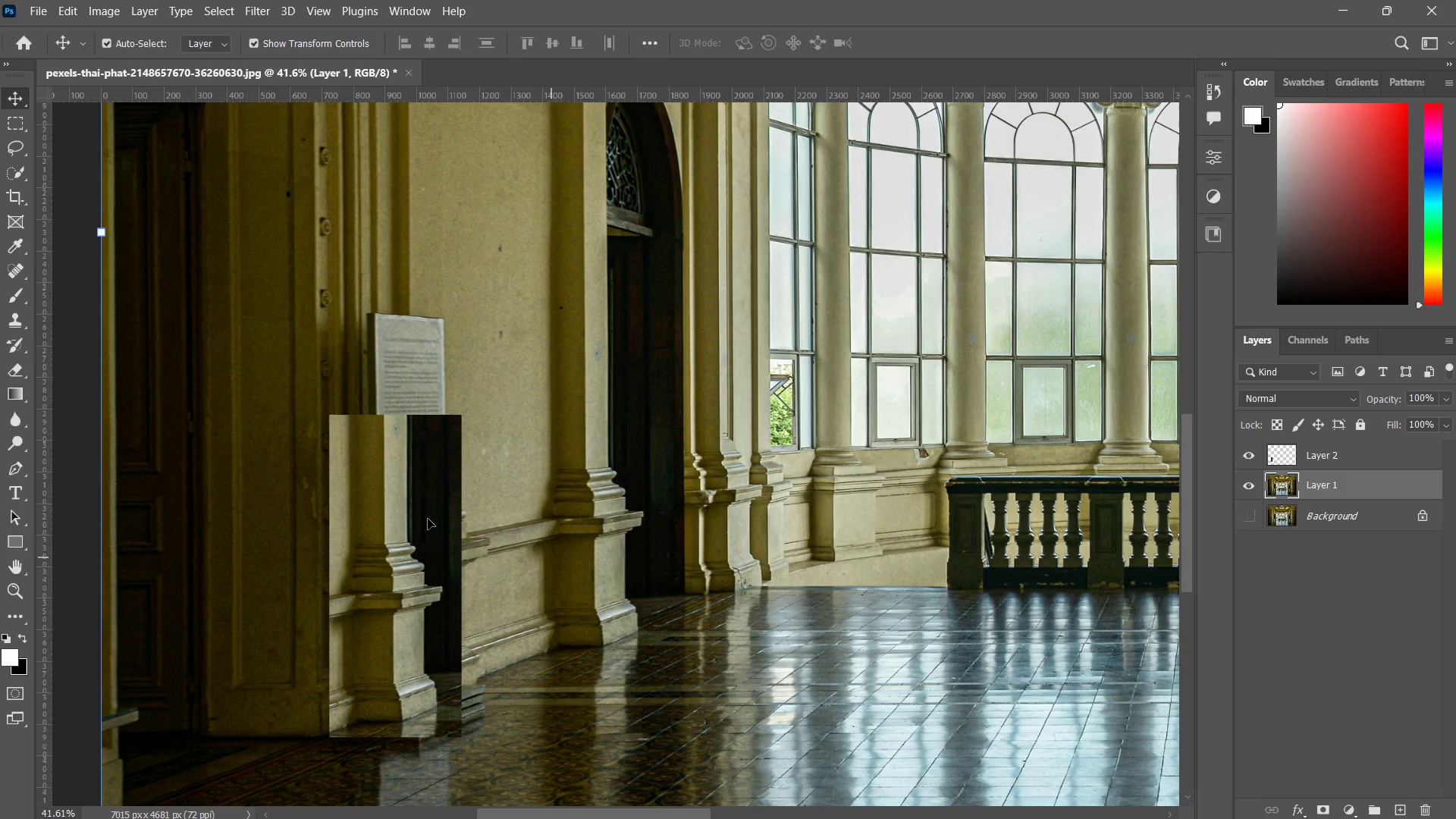 
left_click_drag(start_coordinate=[428, 519], to_coordinate=[474, 468])
 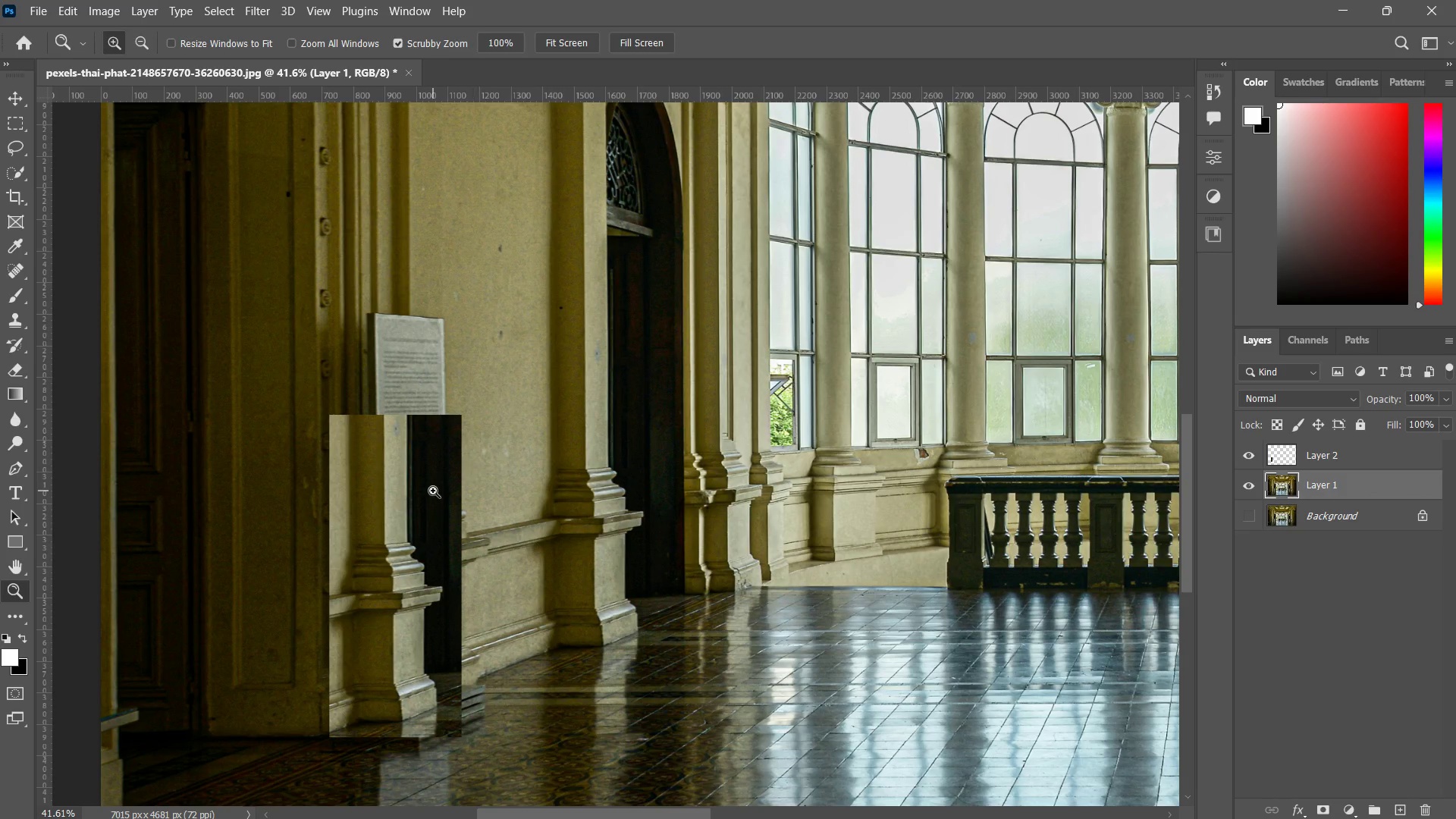 
left_click_drag(start_coordinate=[433, 491], to_coordinate=[464, 478])
 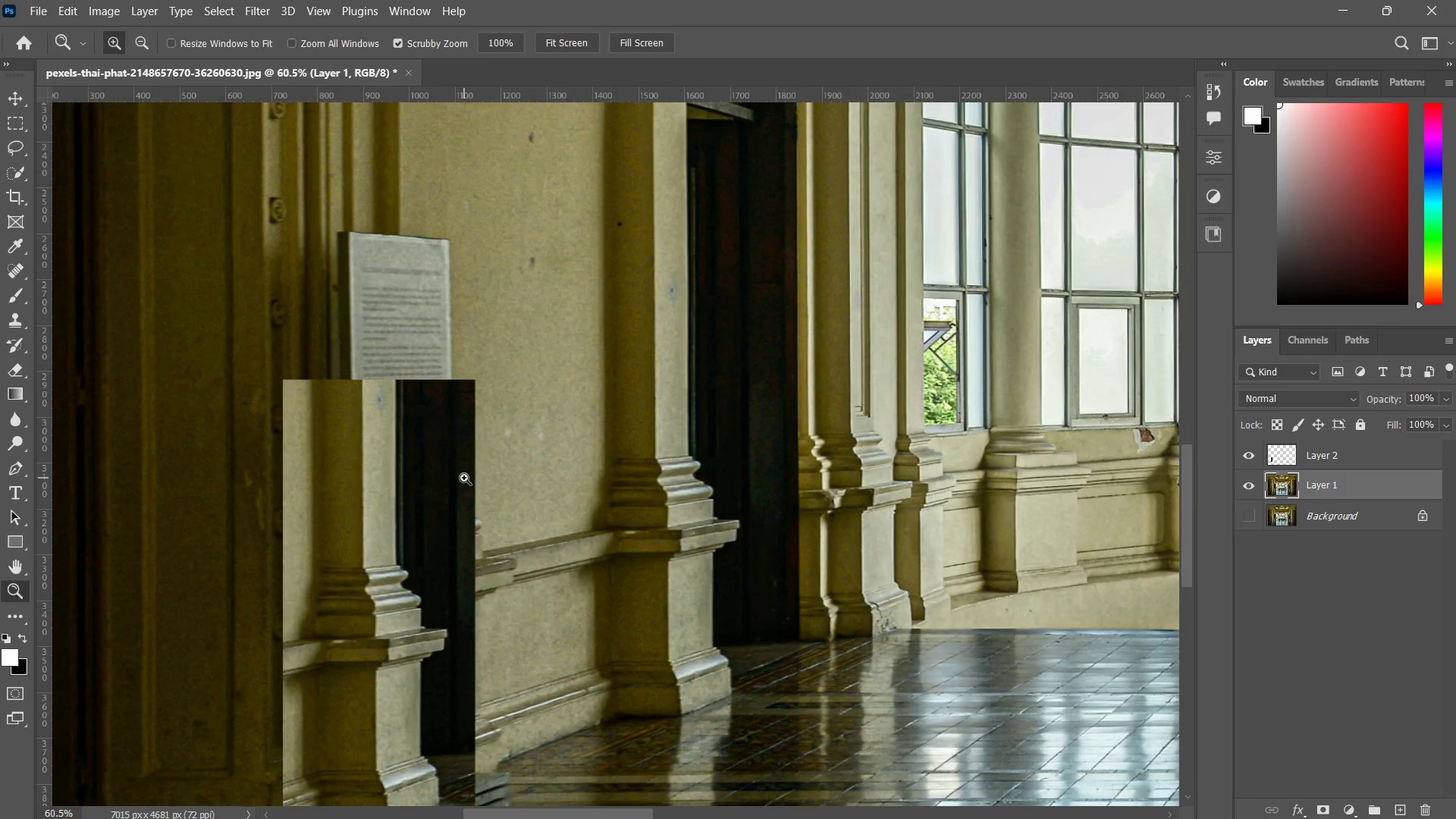 
hold_key(key=Space, duration=0.88)
 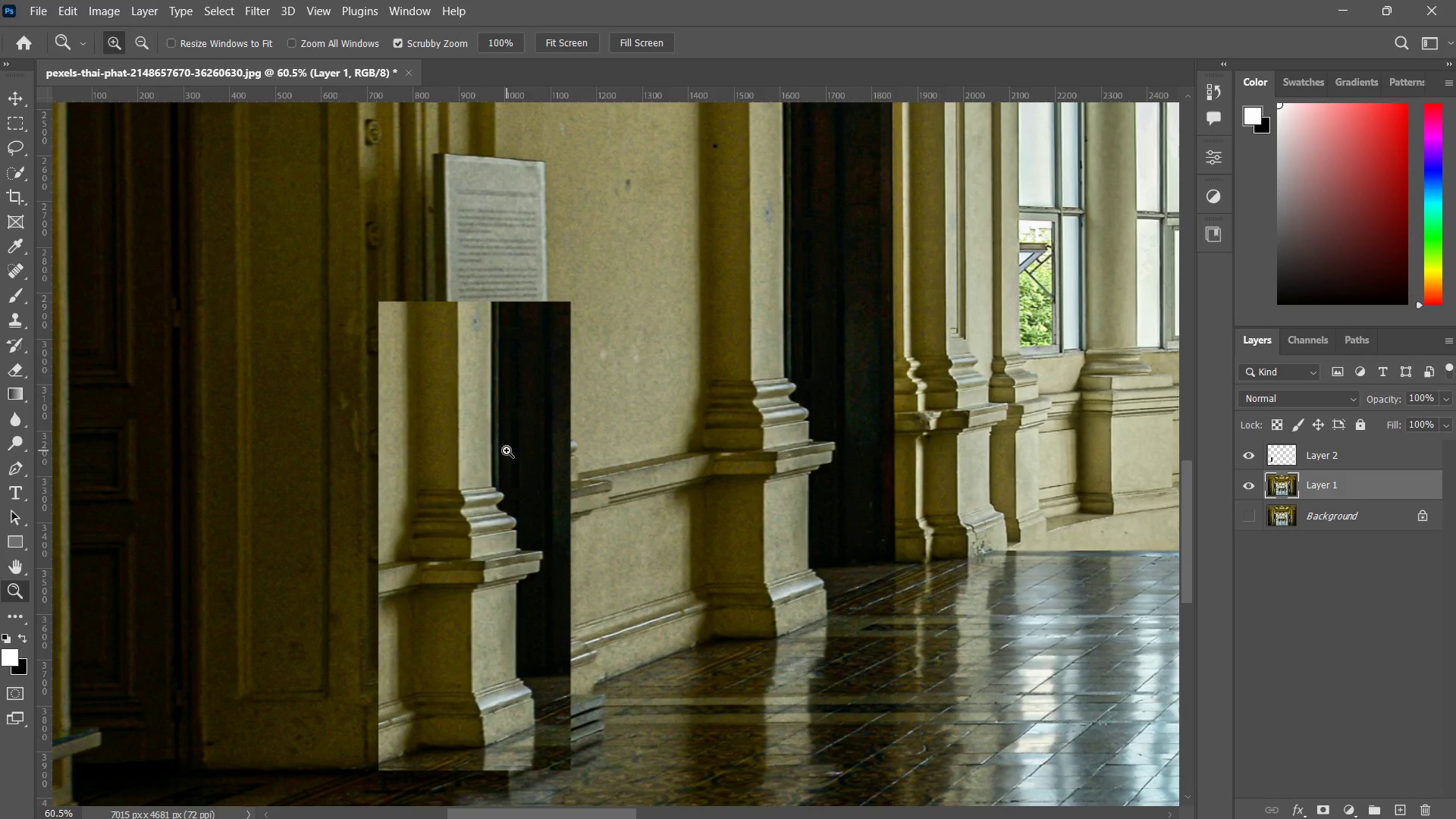 
left_click_drag(start_coordinate=[411, 529], to_coordinate=[507, 450])
 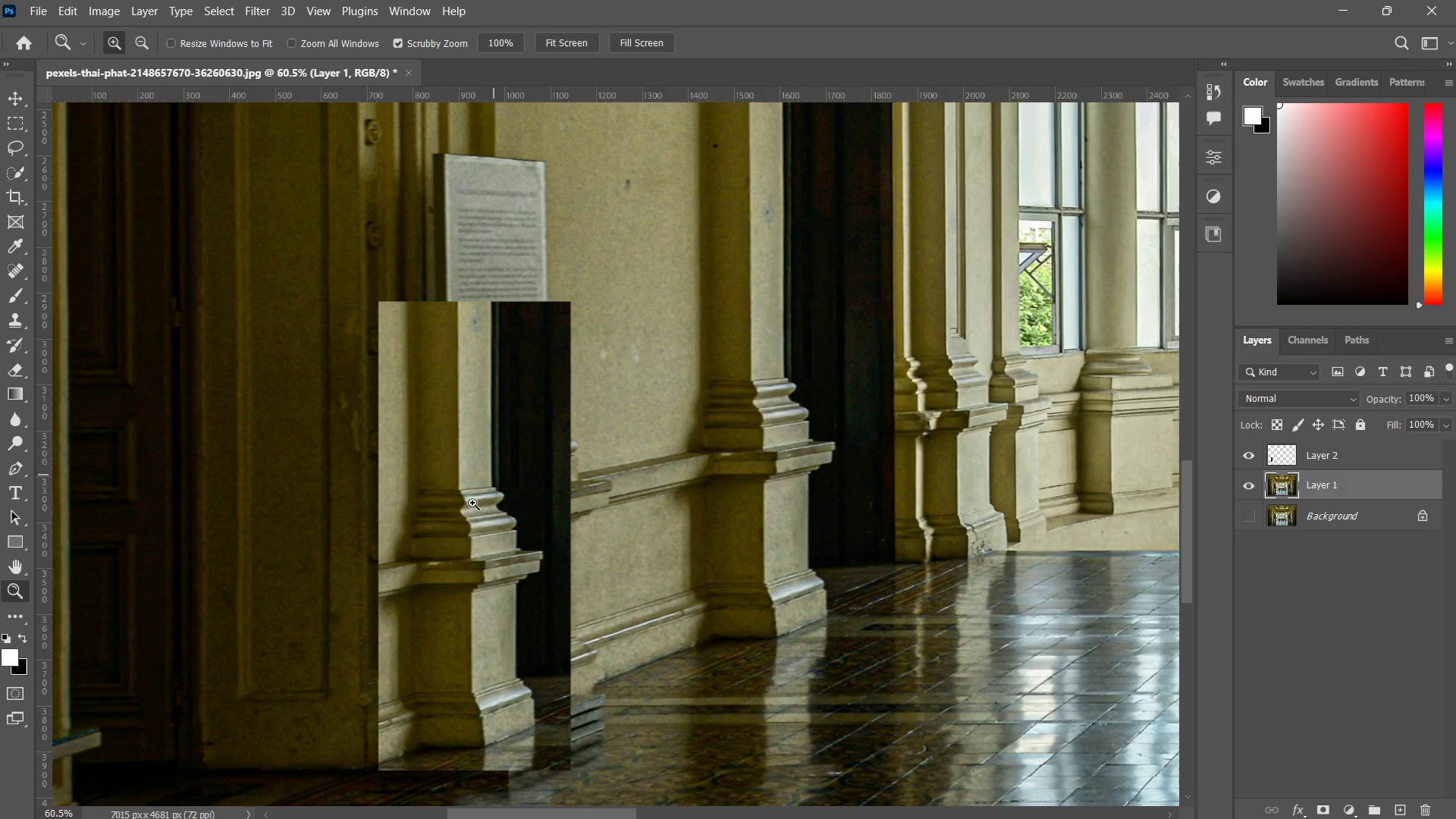 
left_click_drag(start_coordinate=[411, 590], to_coordinate=[406, 602])
 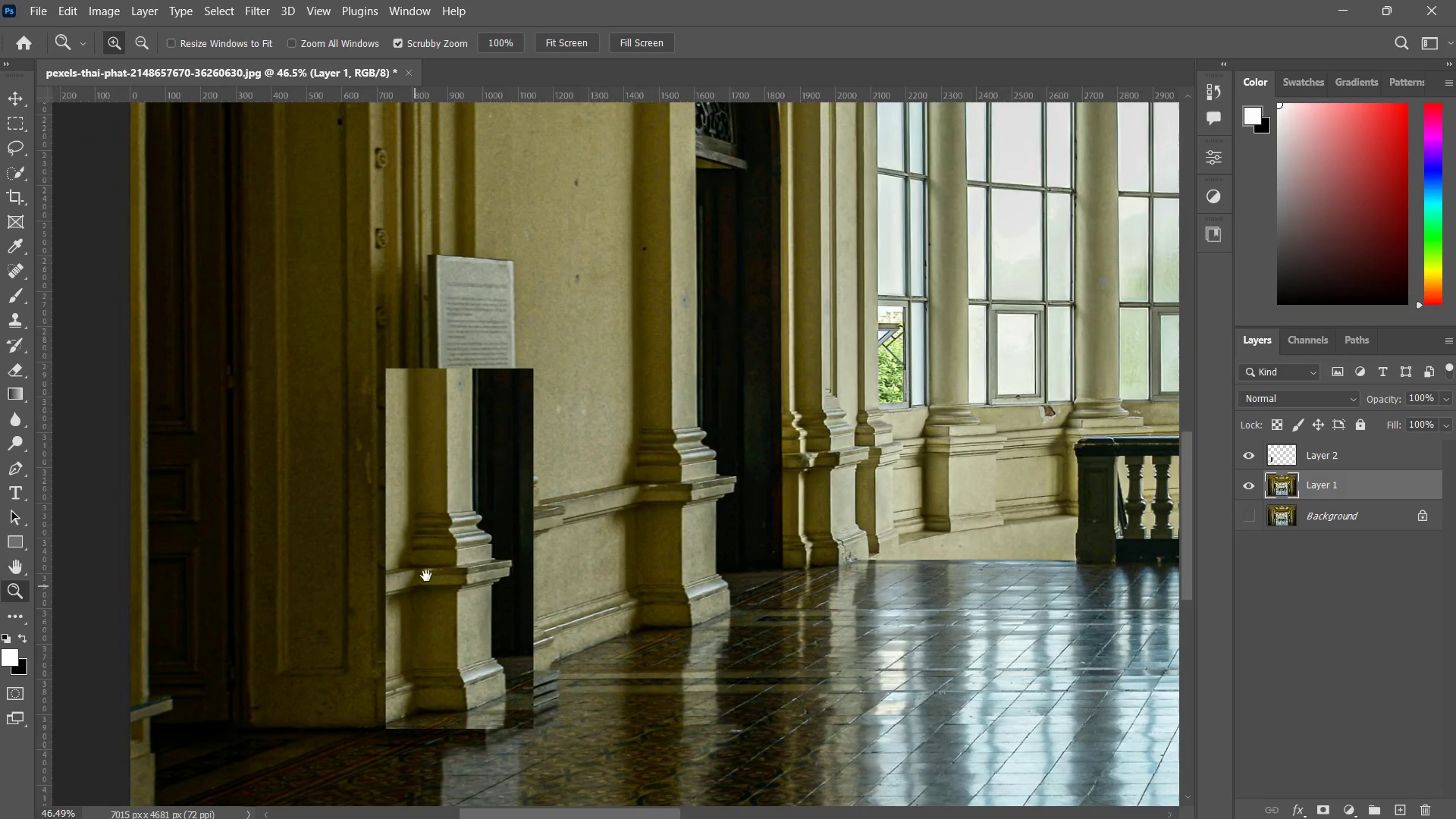 
hold_key(key=Space, duration=0.53)
 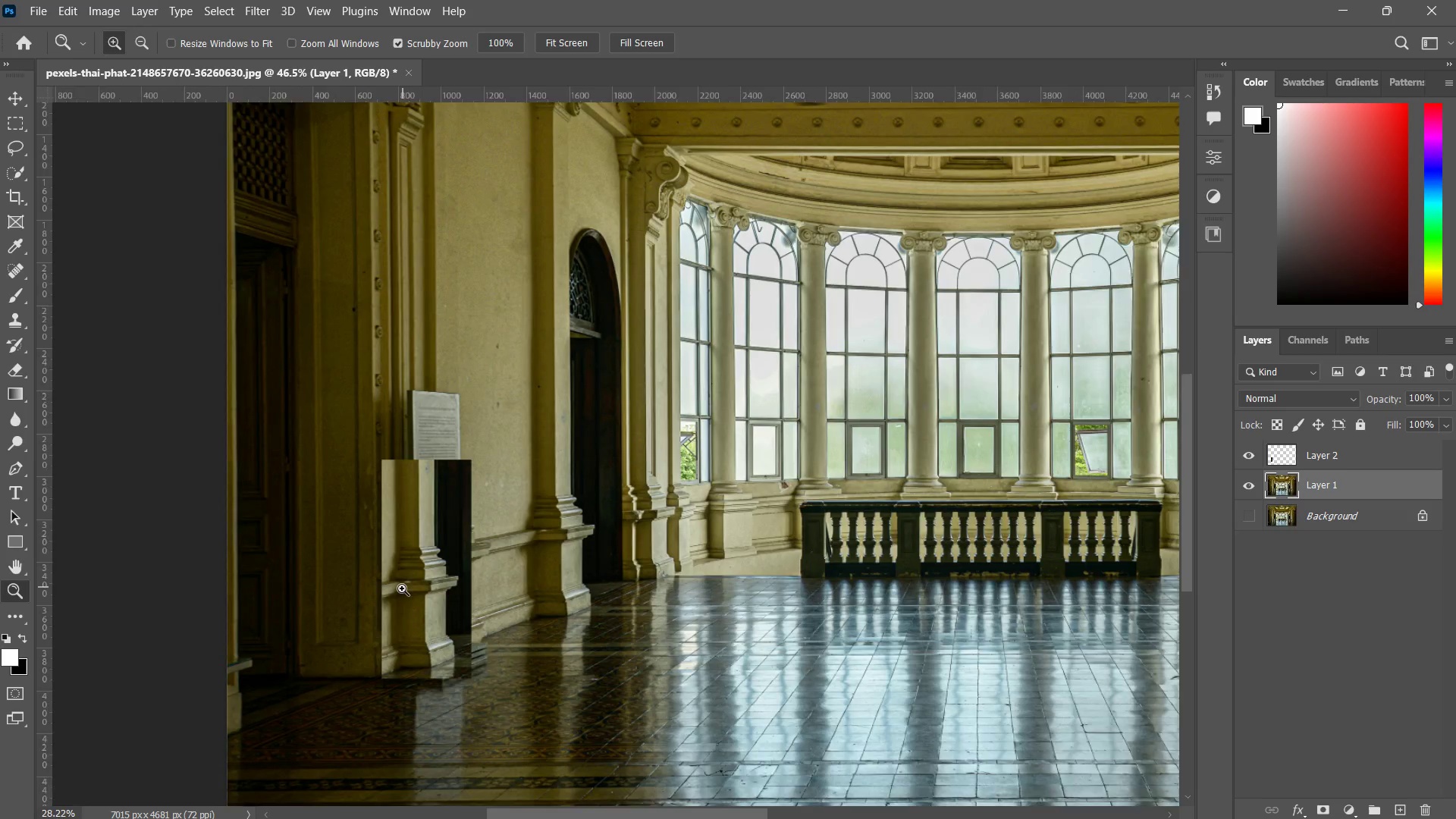 
left_click_drag(start_coordinate=[450, 523], to_coordinate=[413, 567])
 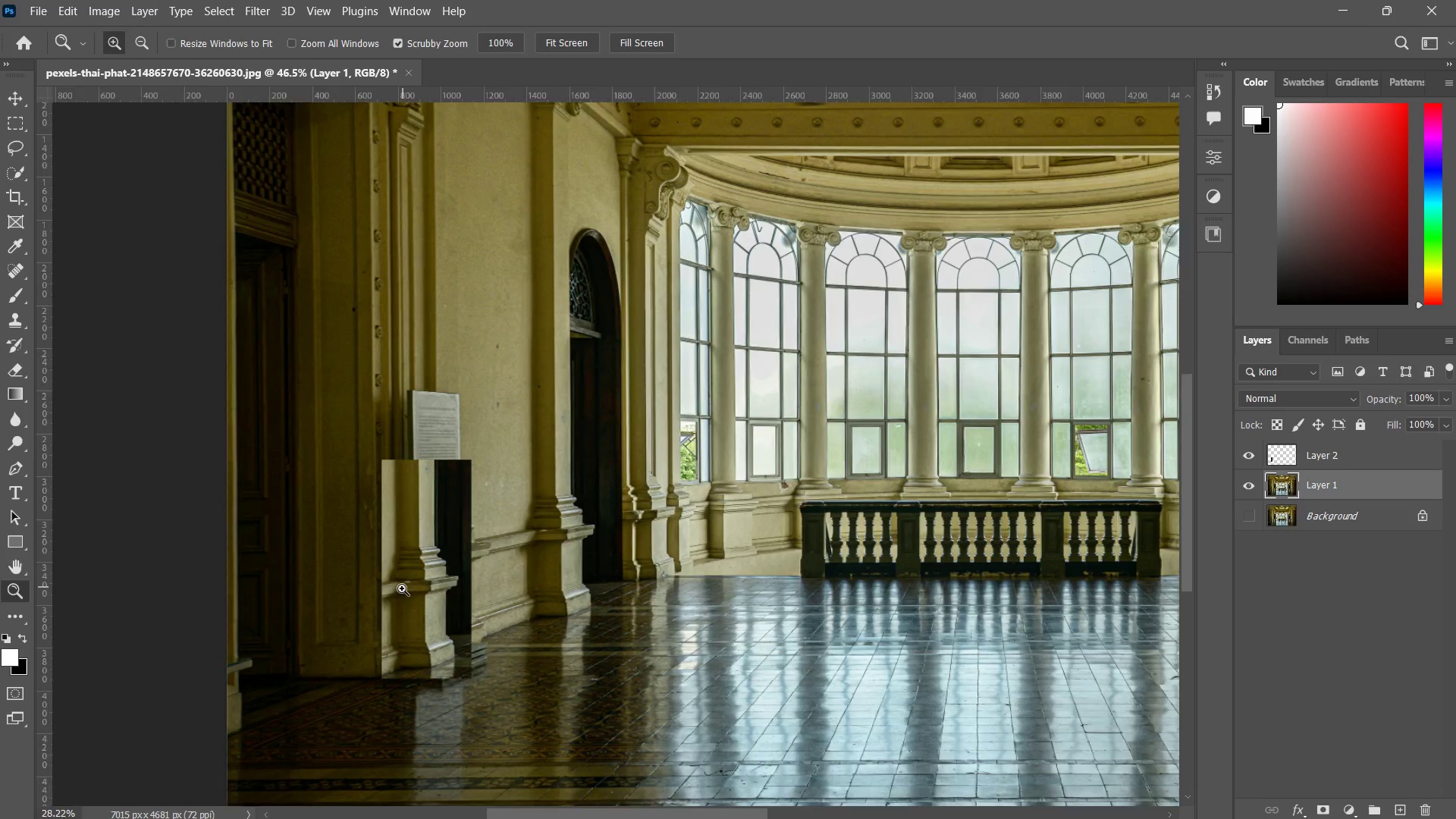 
type(z z zm)
 